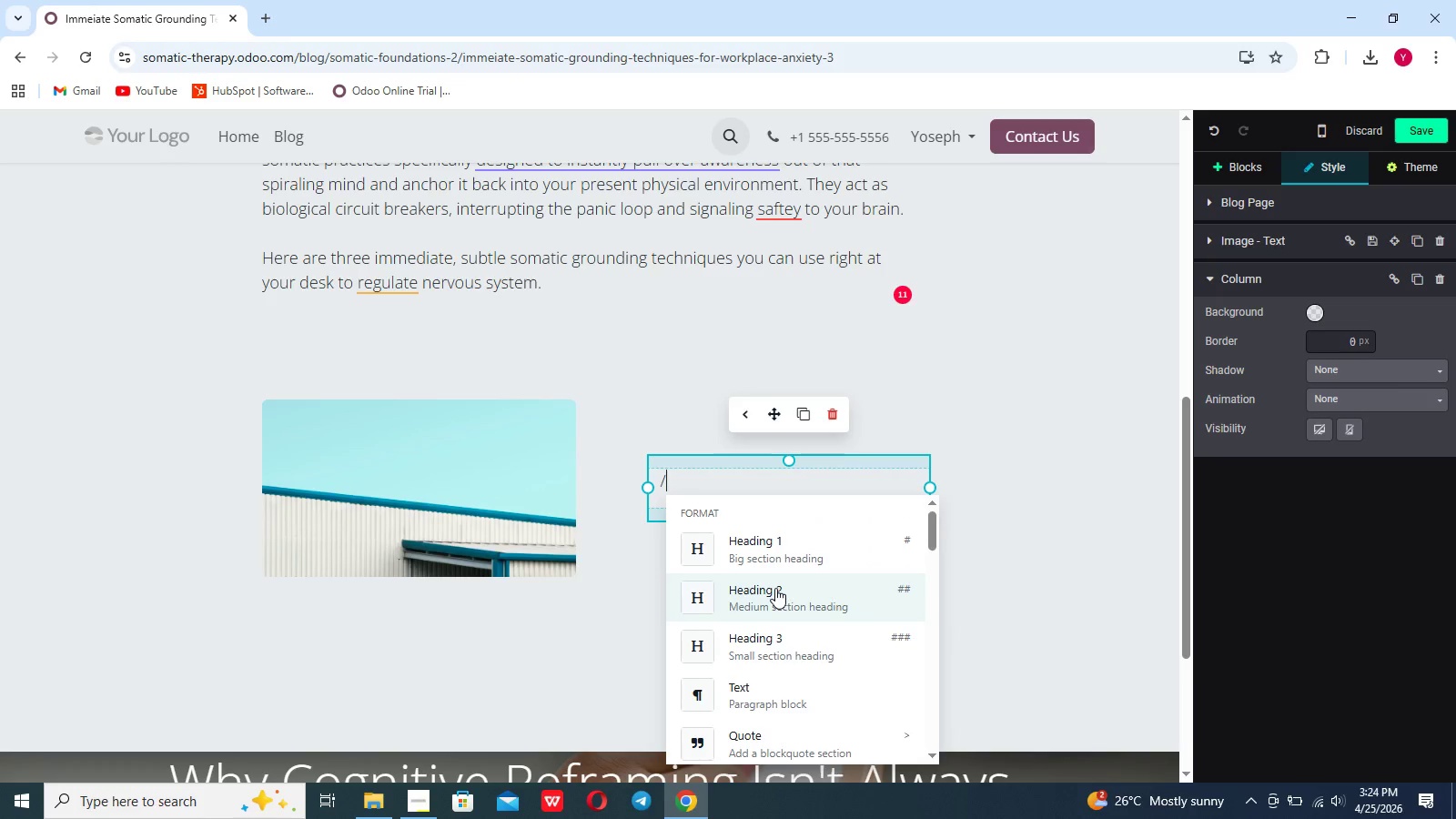 
left_click([775, 588])
 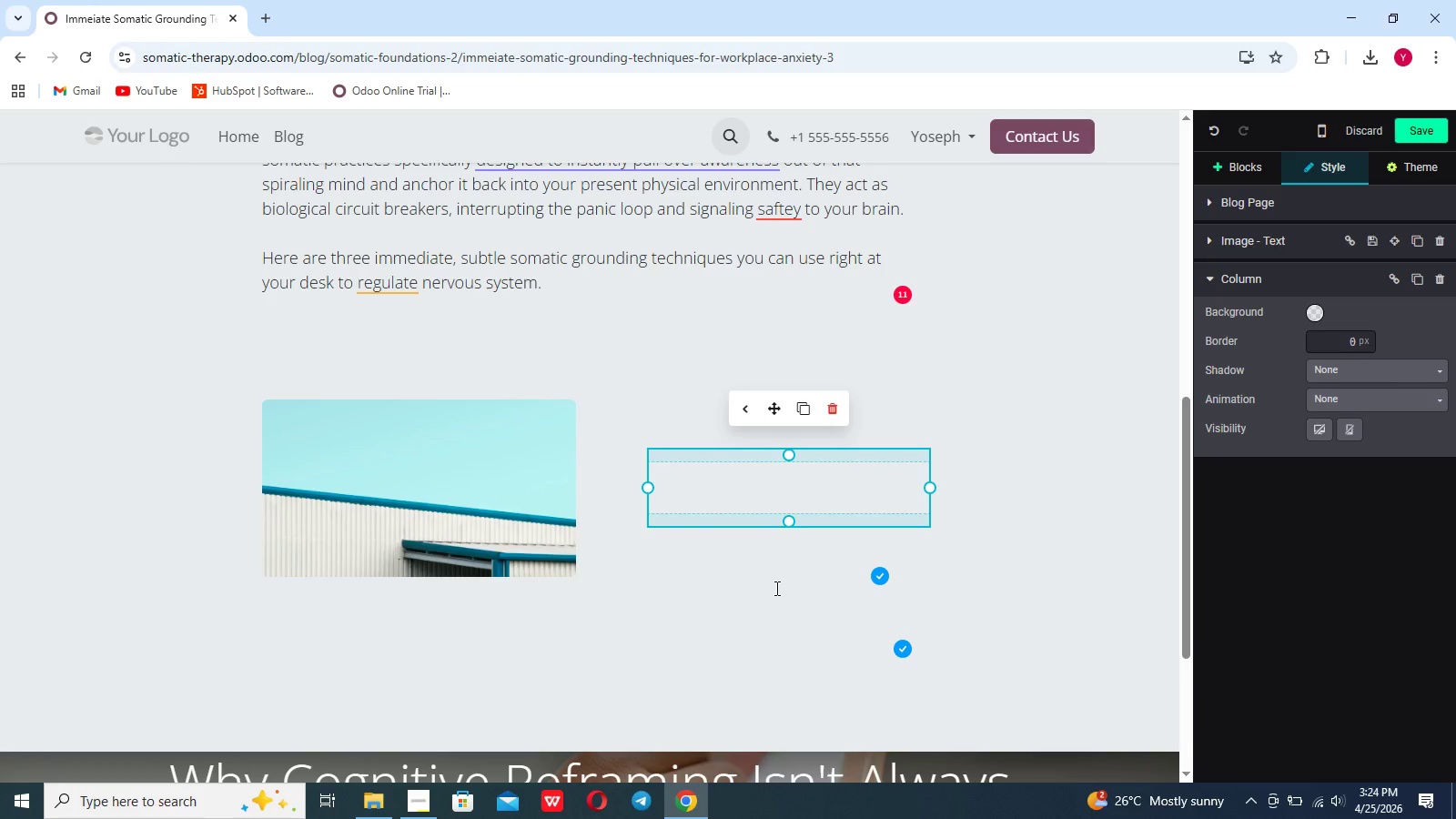 
type(c)
key(Backspace)
type(Heel Drops)
 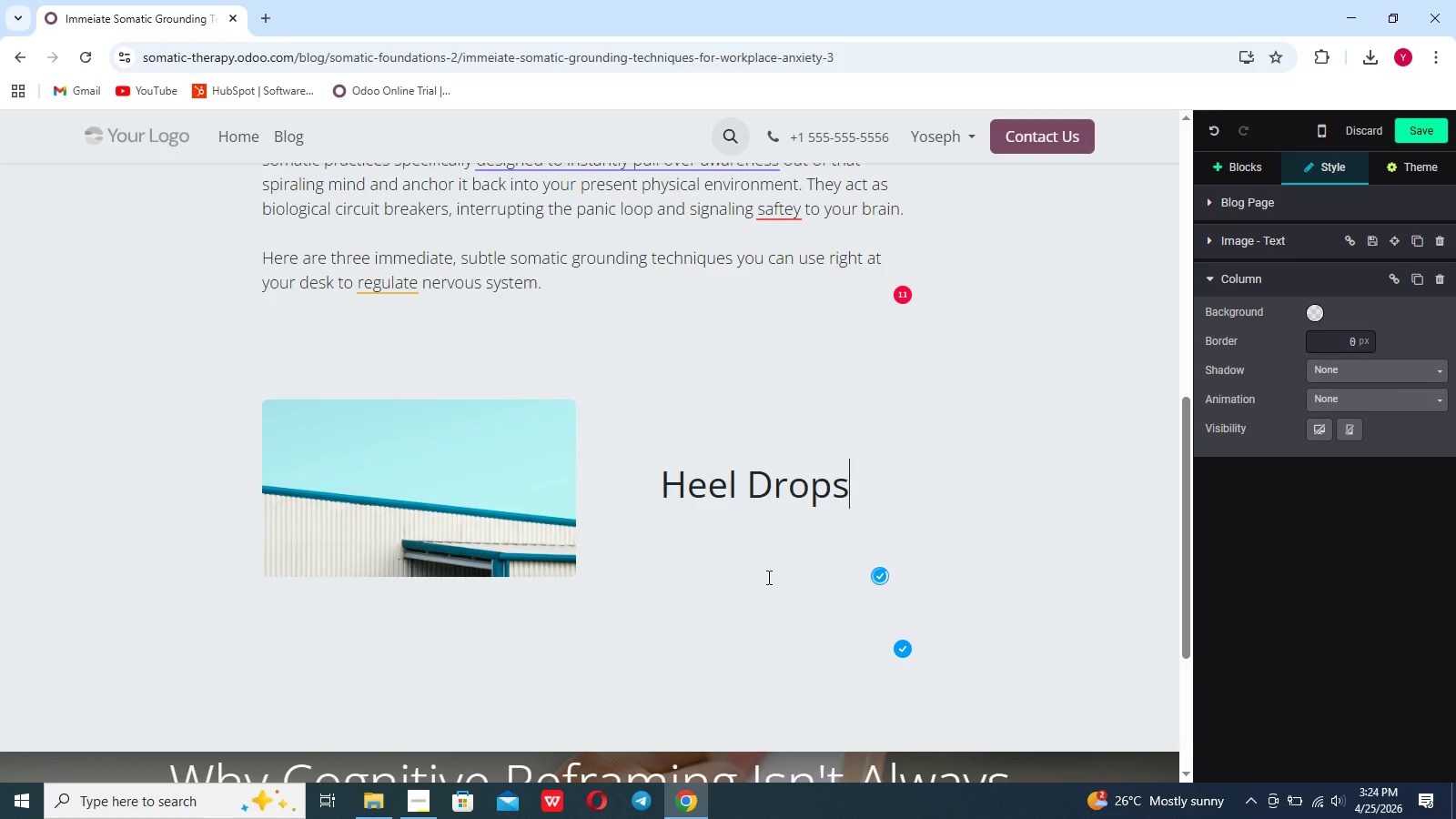 
key(Enter)
 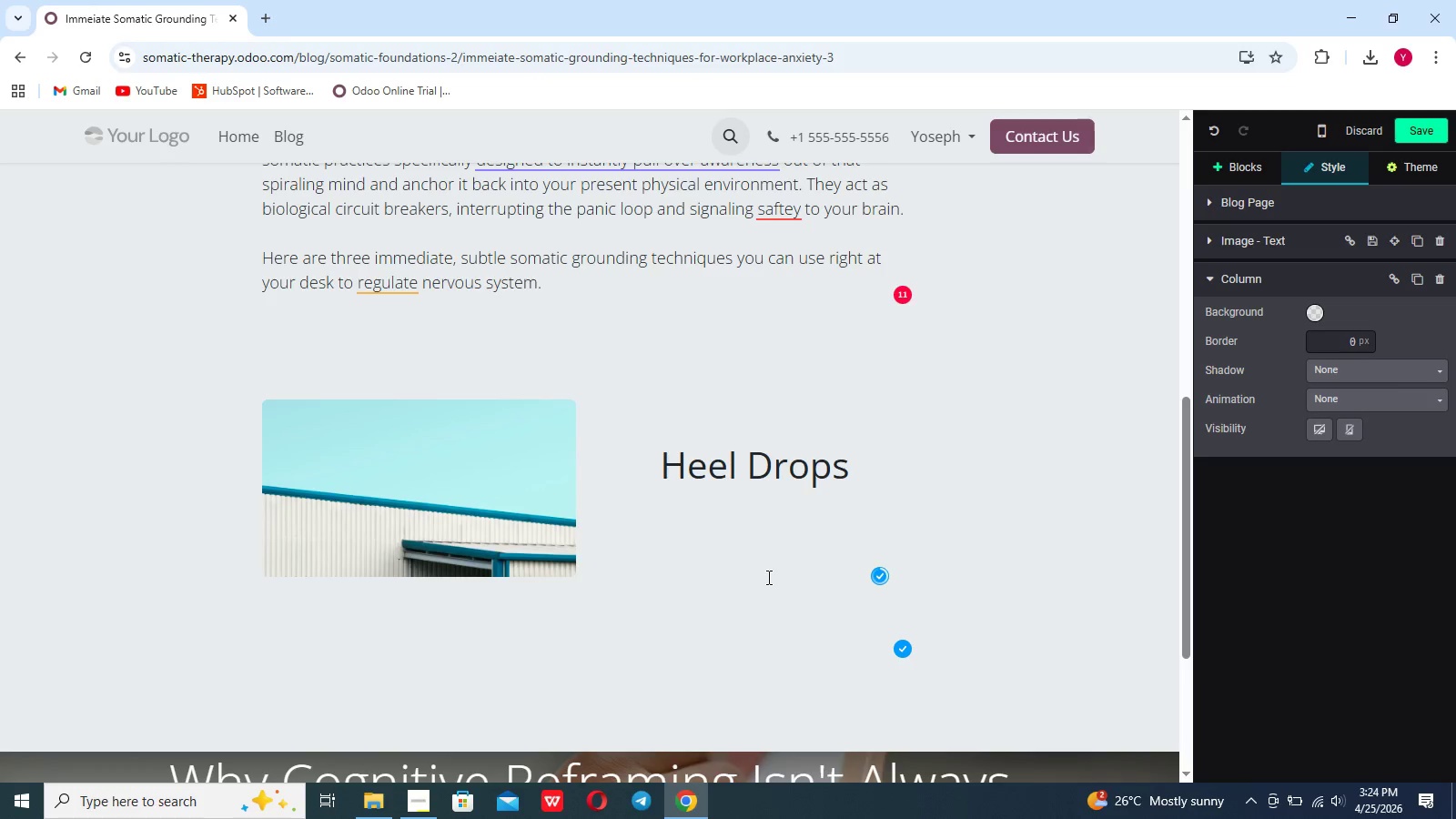 
key(Enter)
 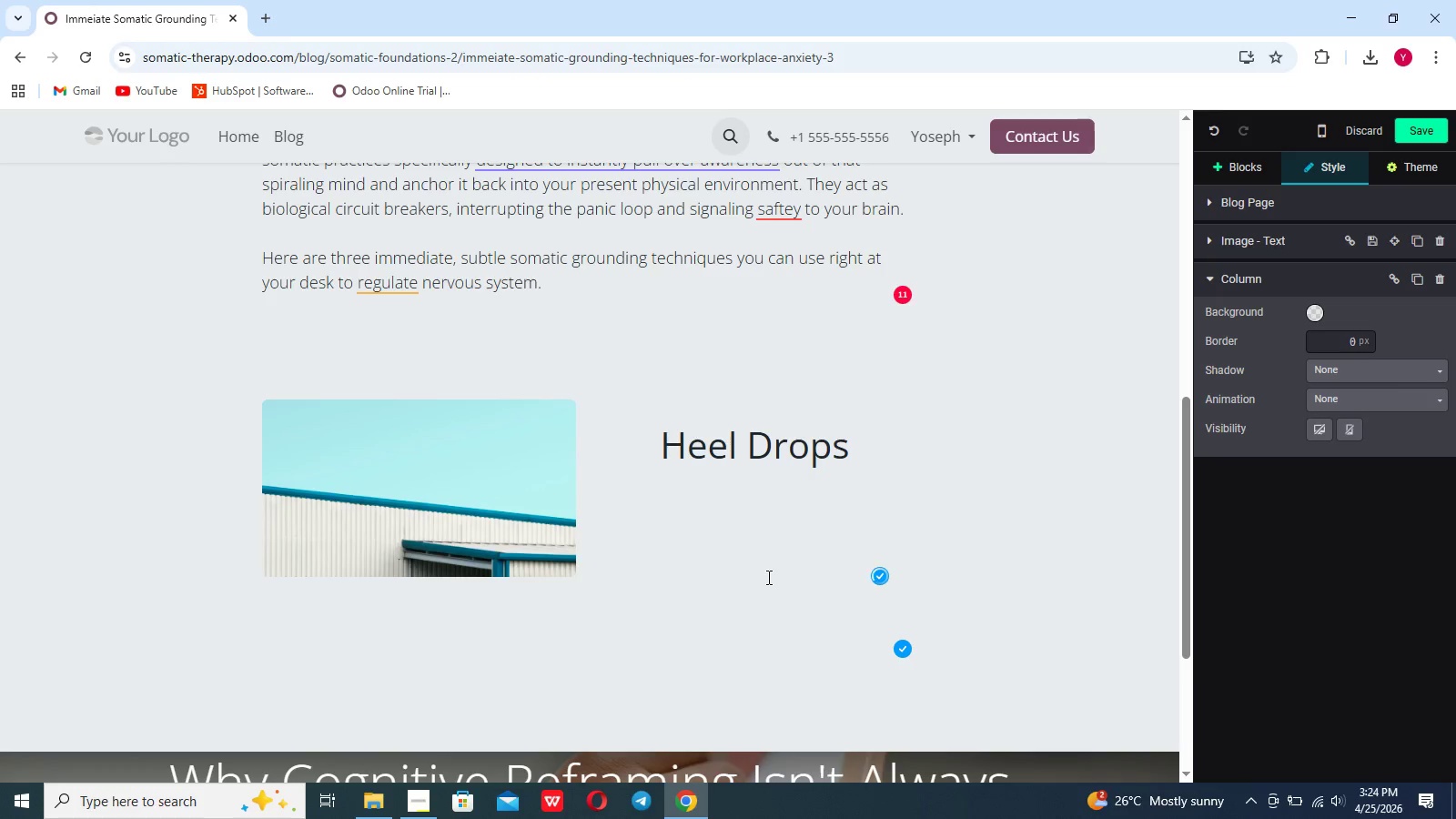 
key(Backspace)
 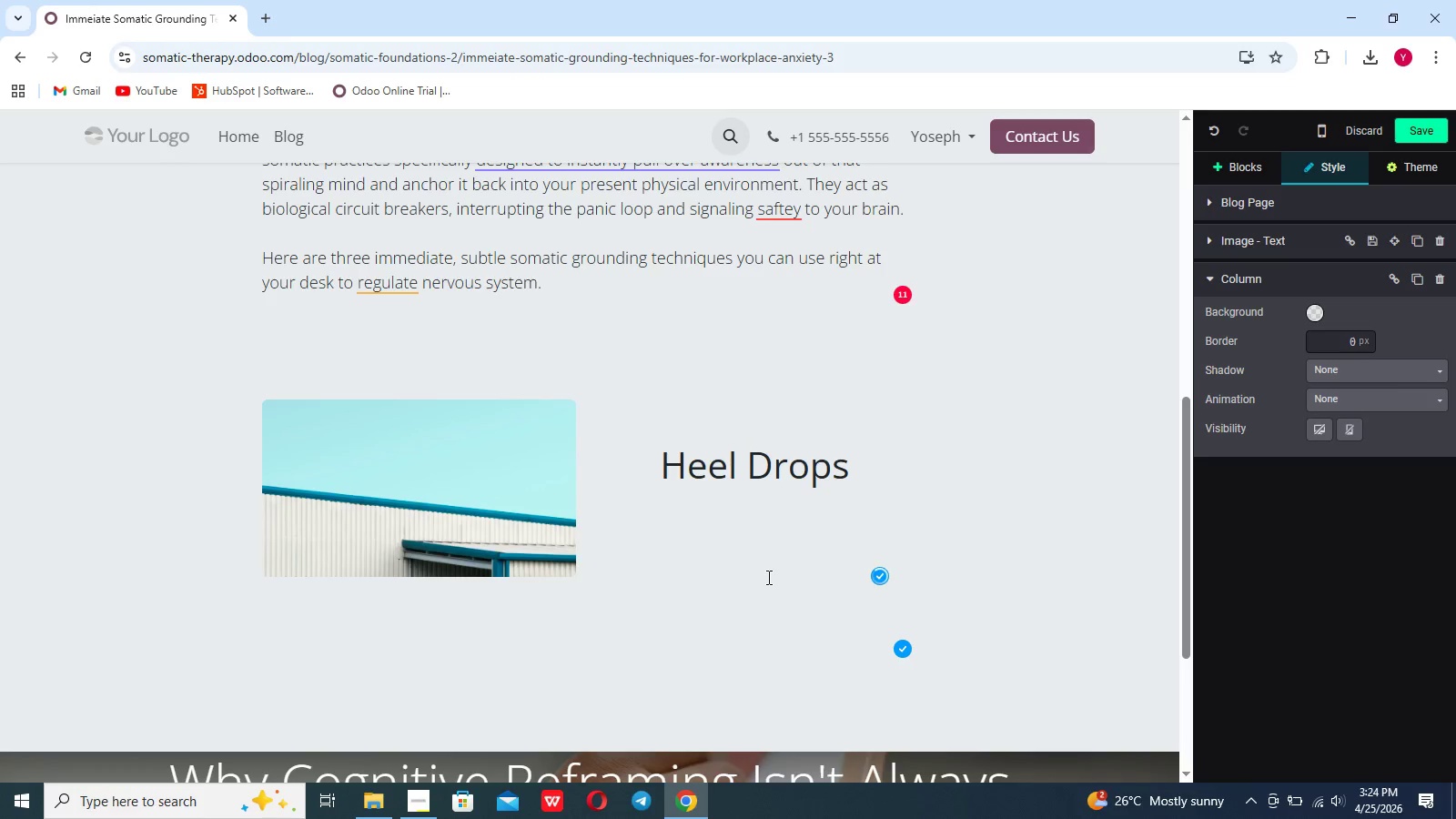 
key(Control+V)
 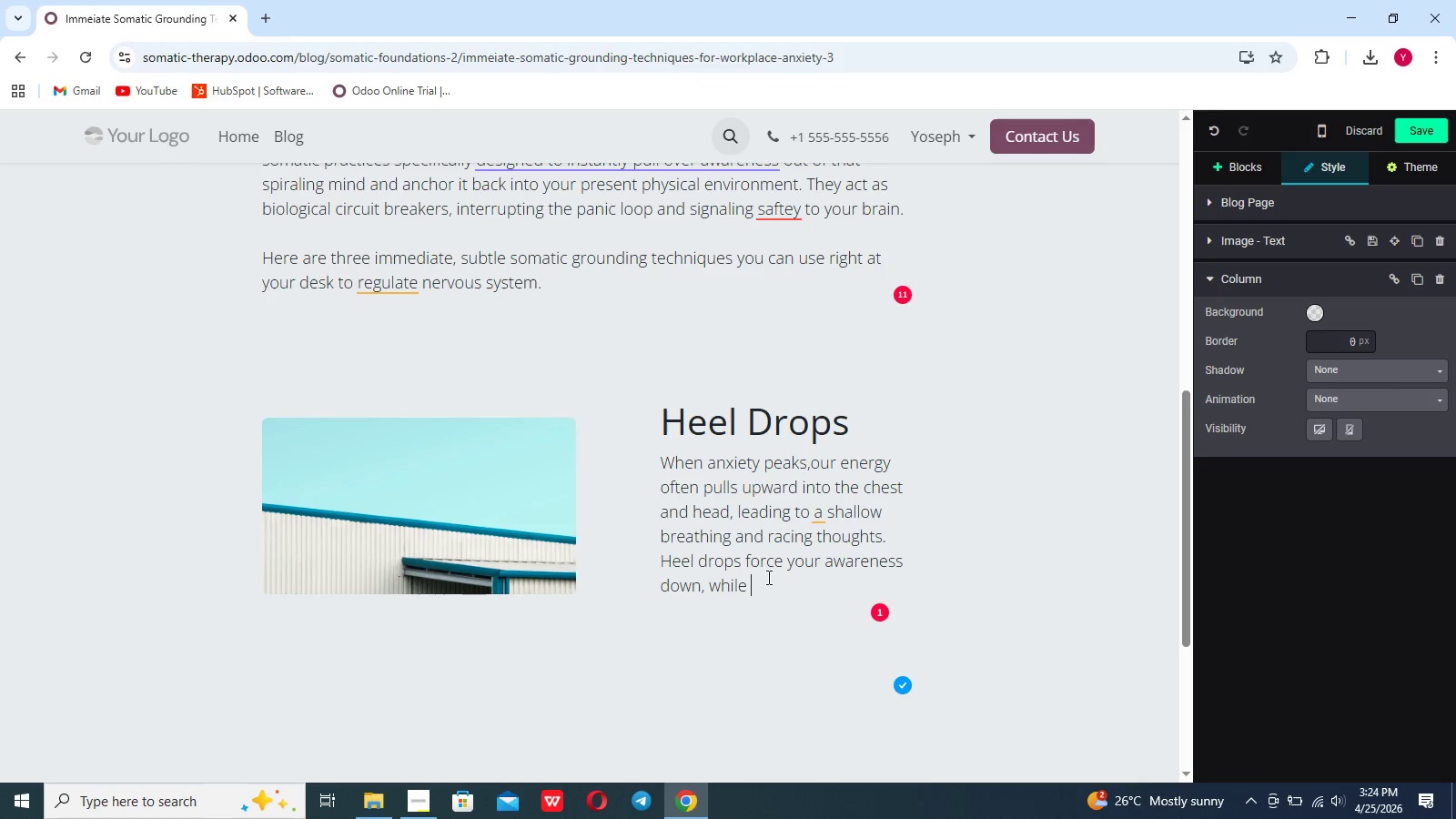 
wait(9.55)
 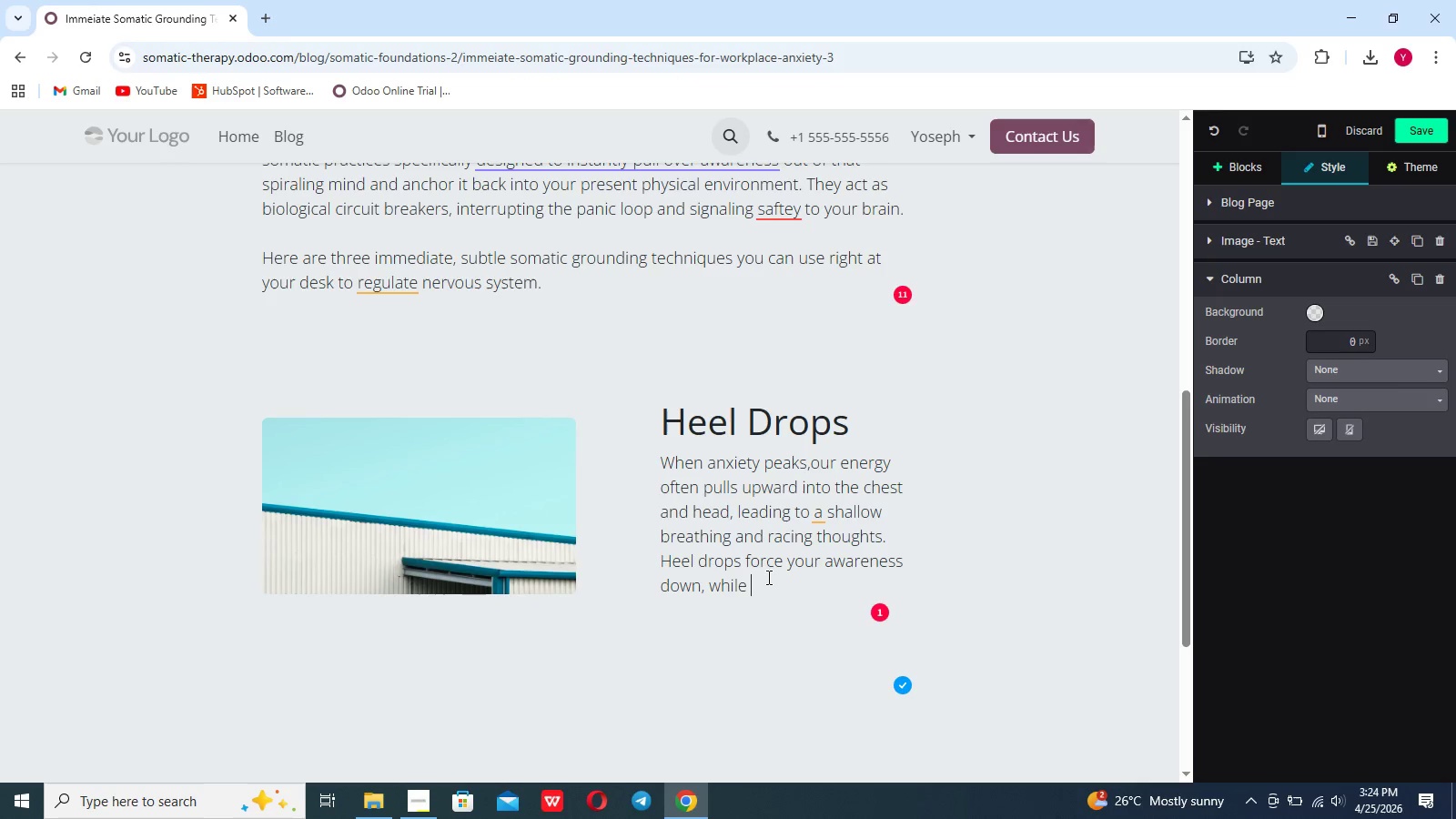 
left_click([484, 512])
 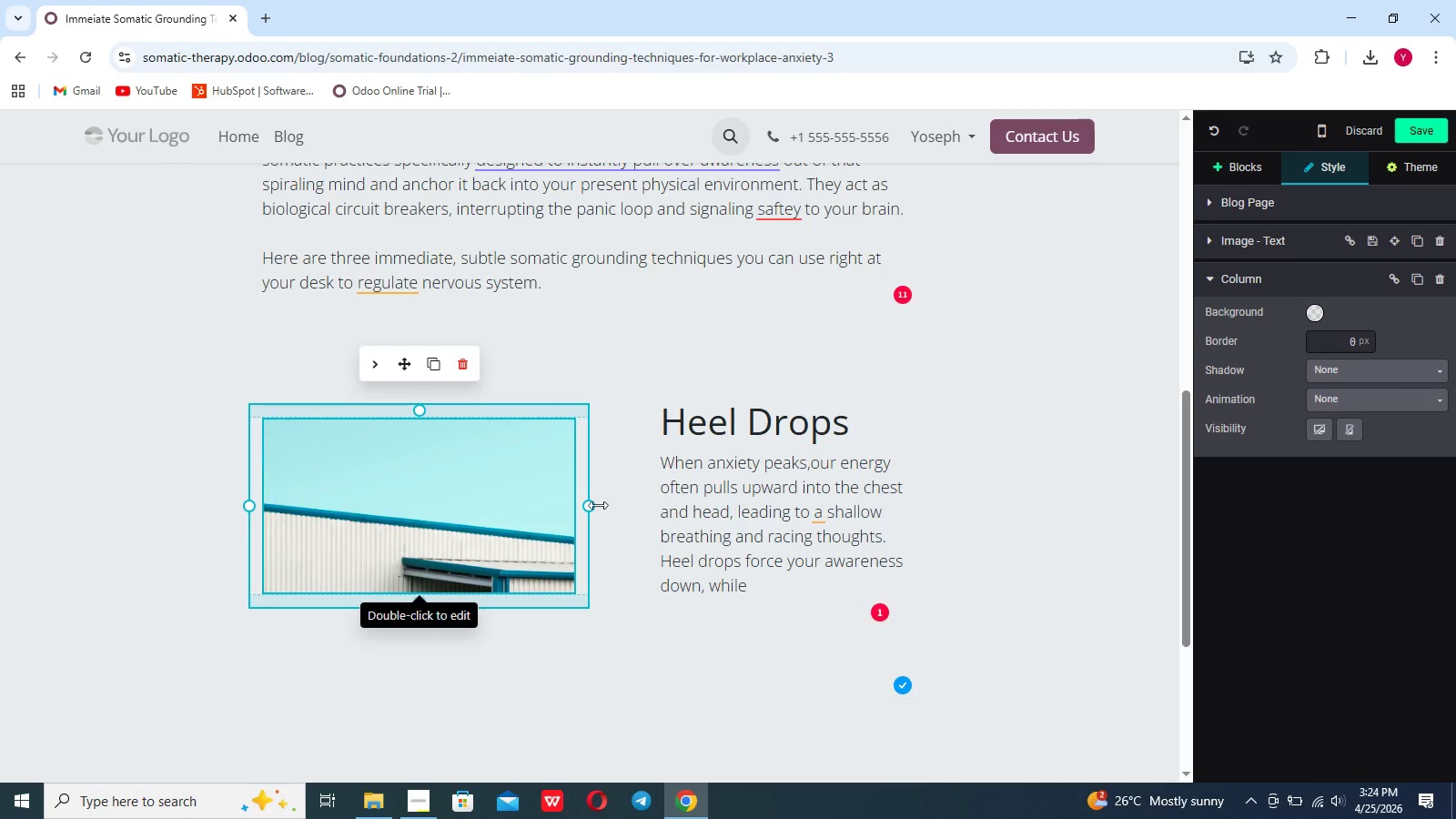 
left_click_drag(start_coordinate=[591, 508], to_coordinate=[485, 510])
 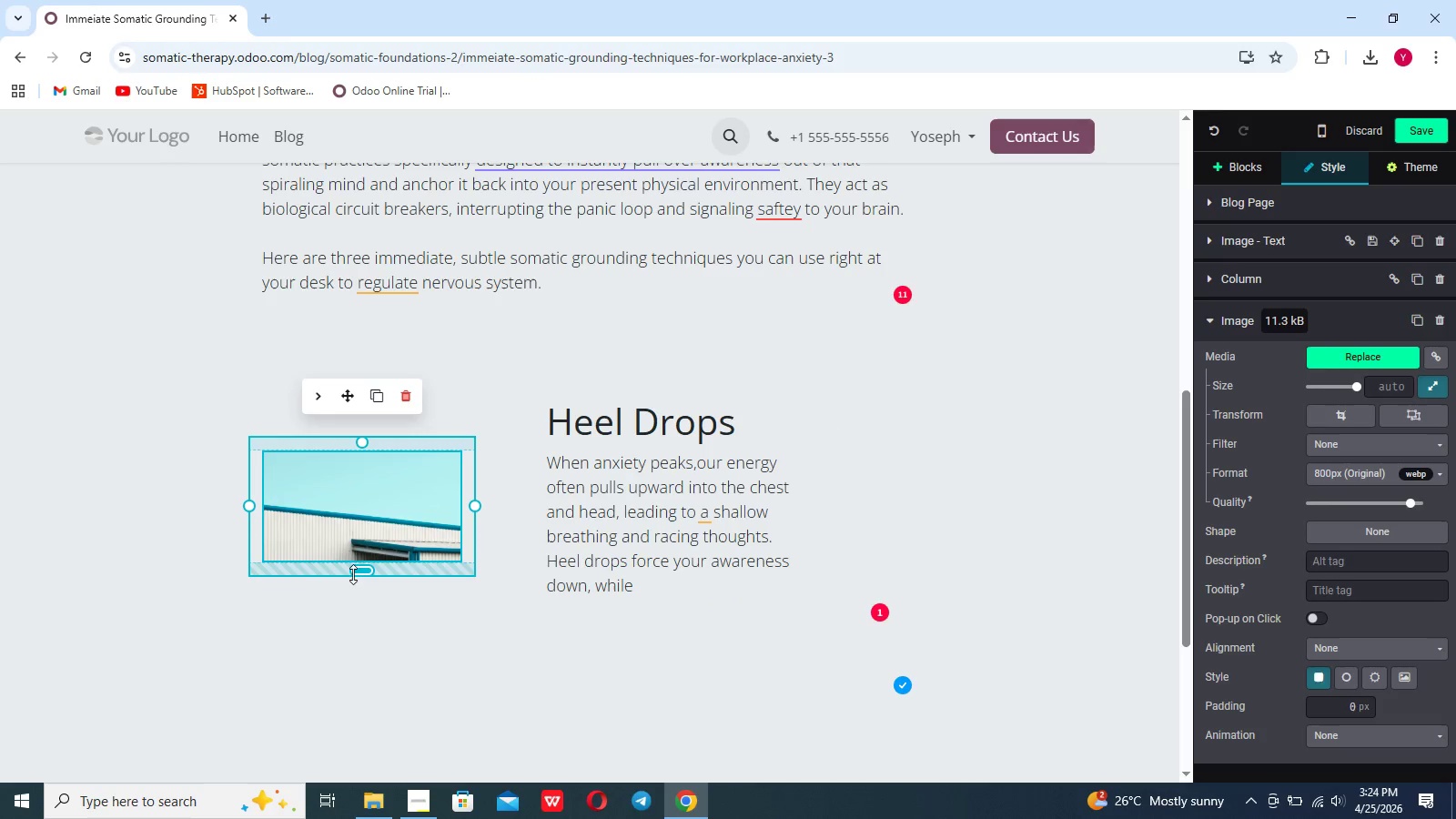 
left_click_drag(start_coordinate=[358, 572], to_coordinate=[342, 574])
 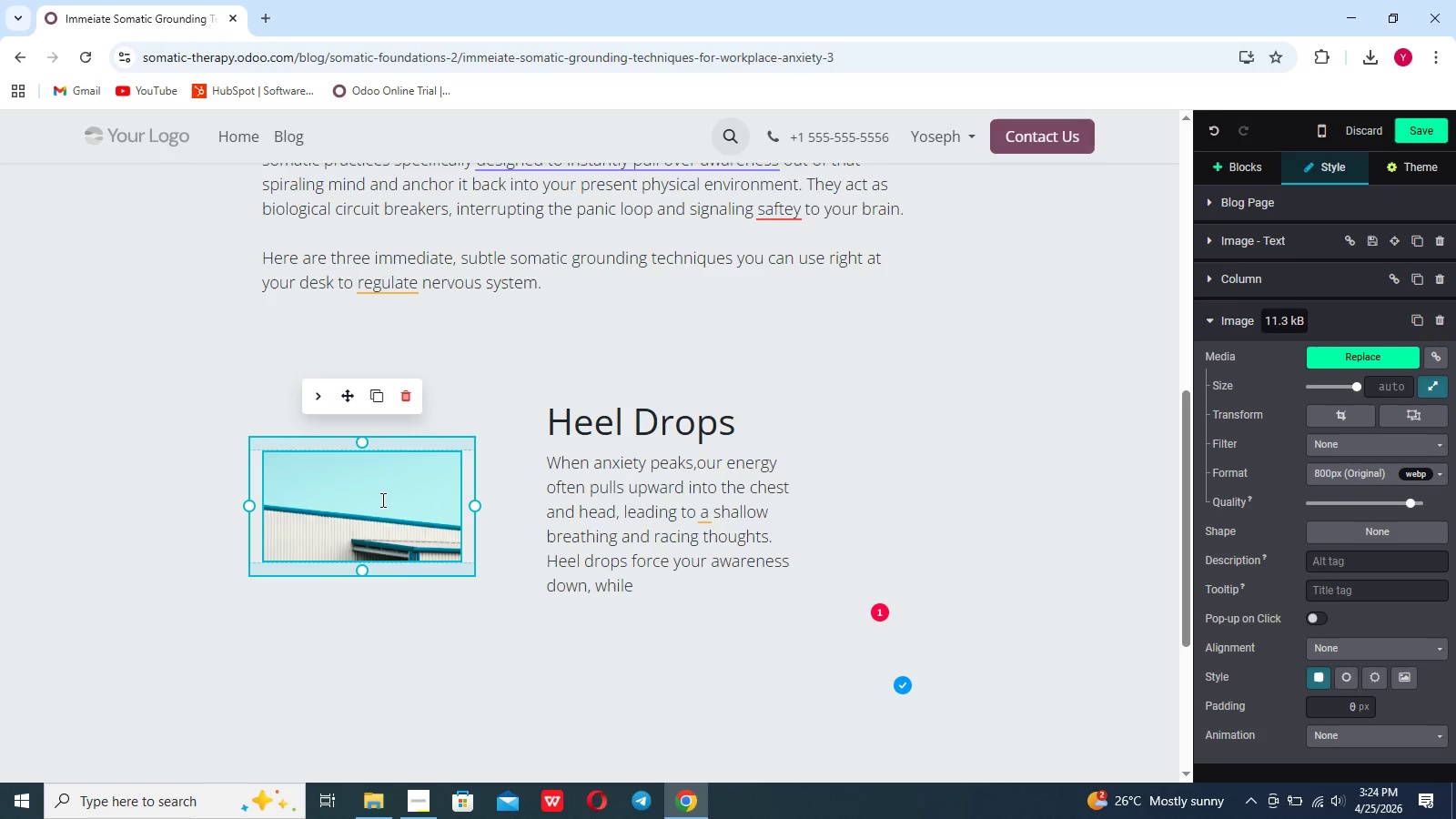 
double_click([381, 500])
 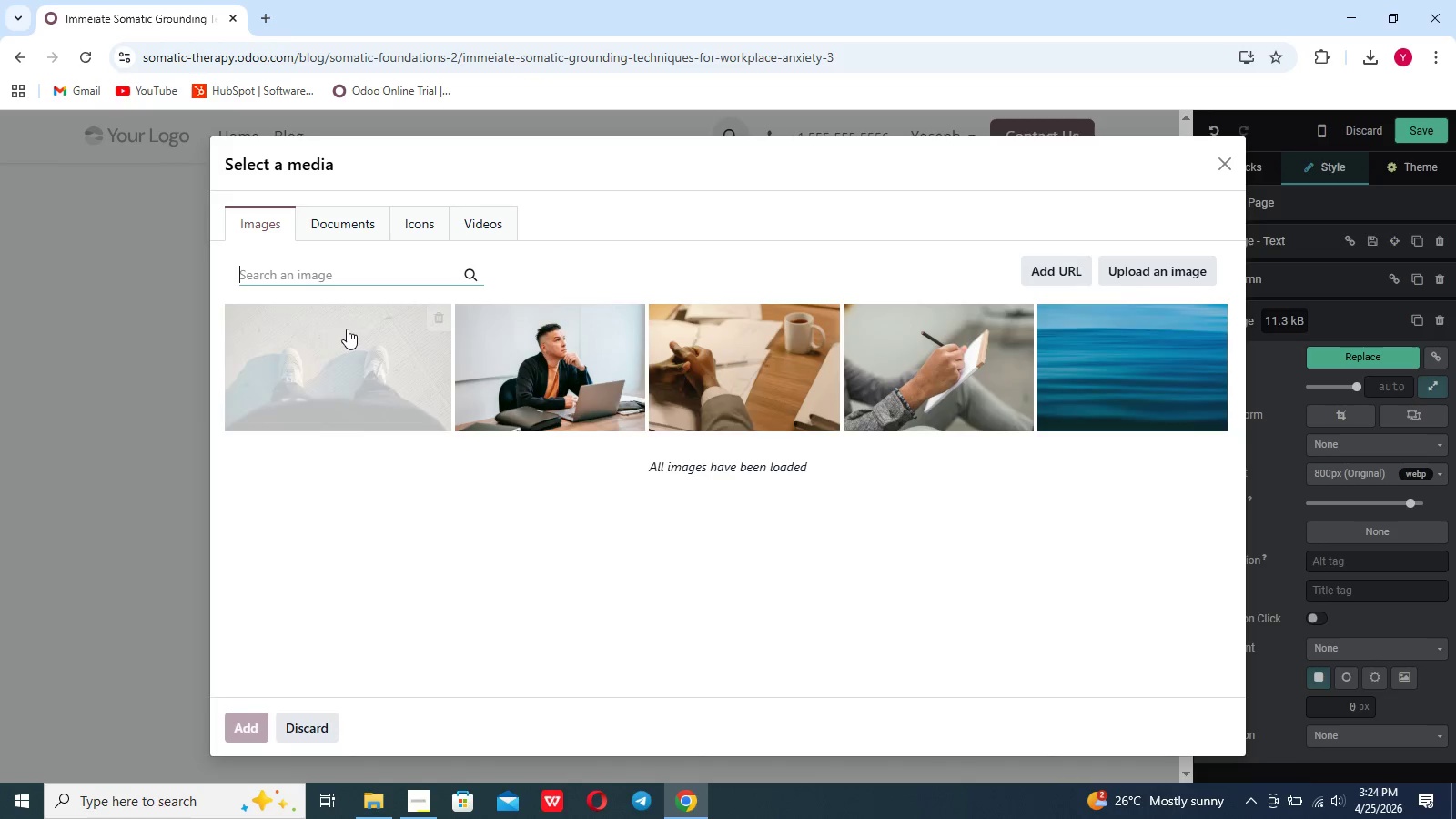 
mouse_move([343, 375])
 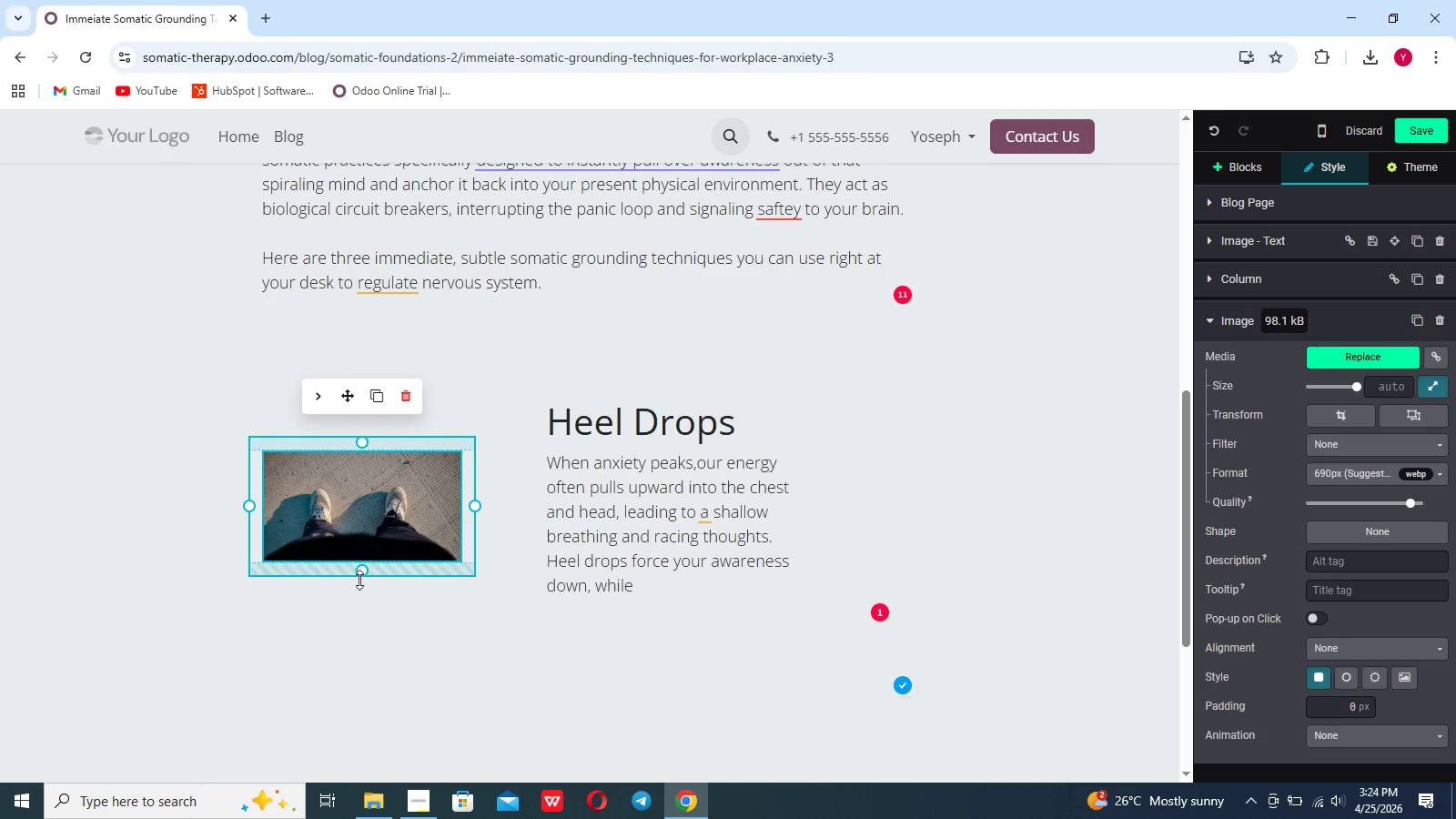 
left_click_drag(start_coordinate=[359, 571], to_coordinate=[363, 601])
 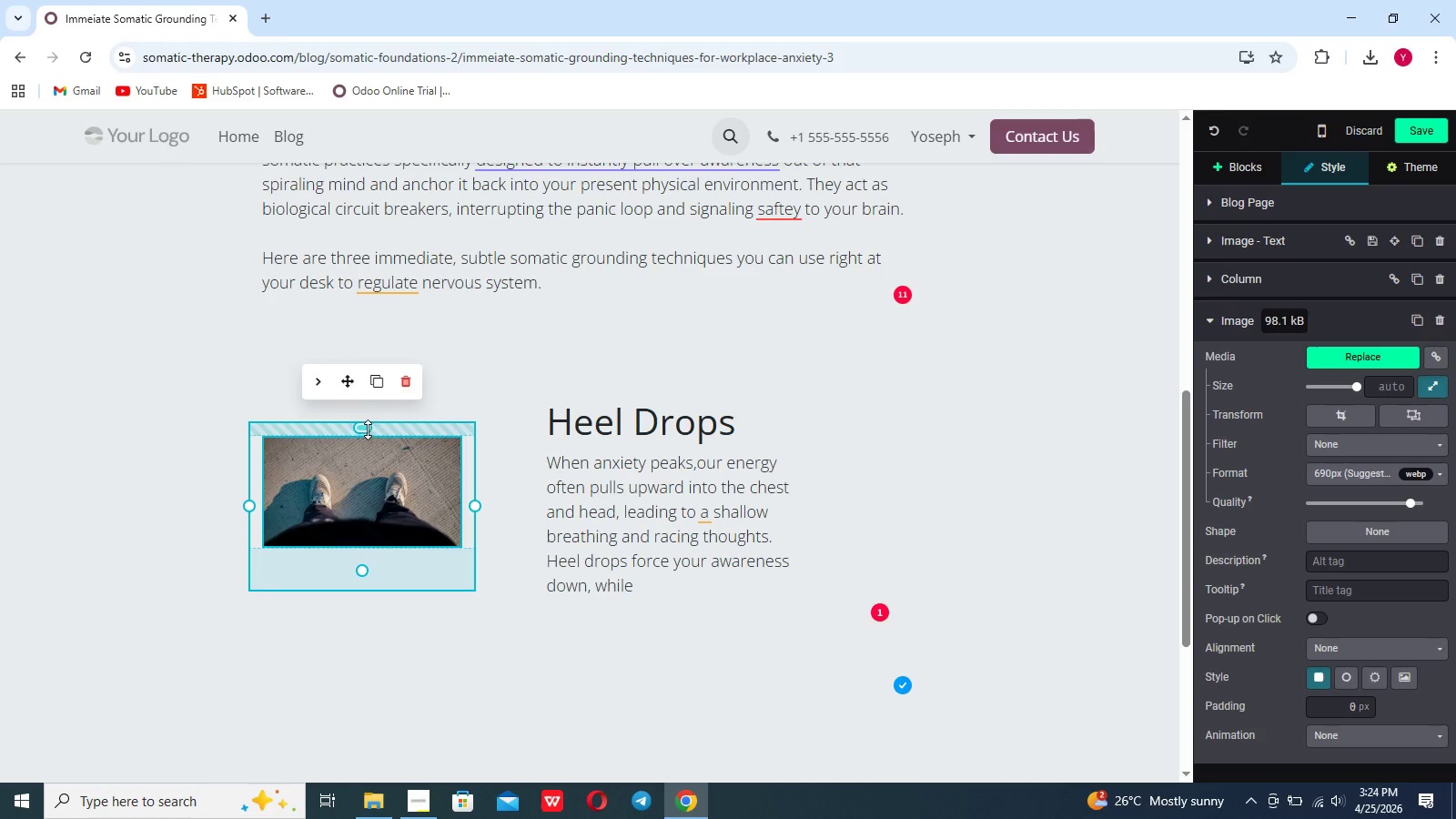 
left_click_drag(start_coordinate=[364, 430], to_coordinate=[370, 426])
 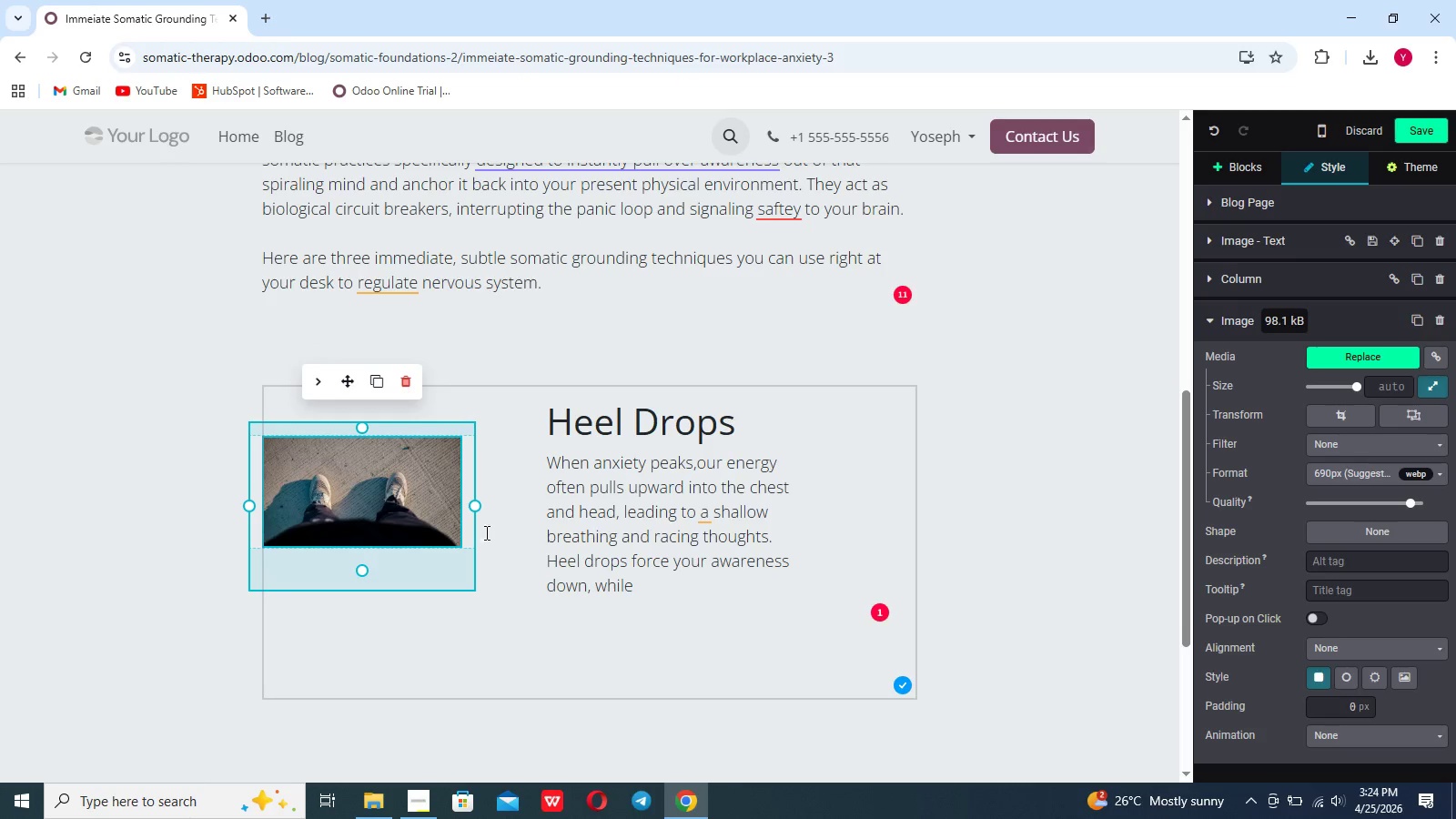 
left_click_drag(start_coordinate=[470, 511], to_coordinate=[490, 515])
 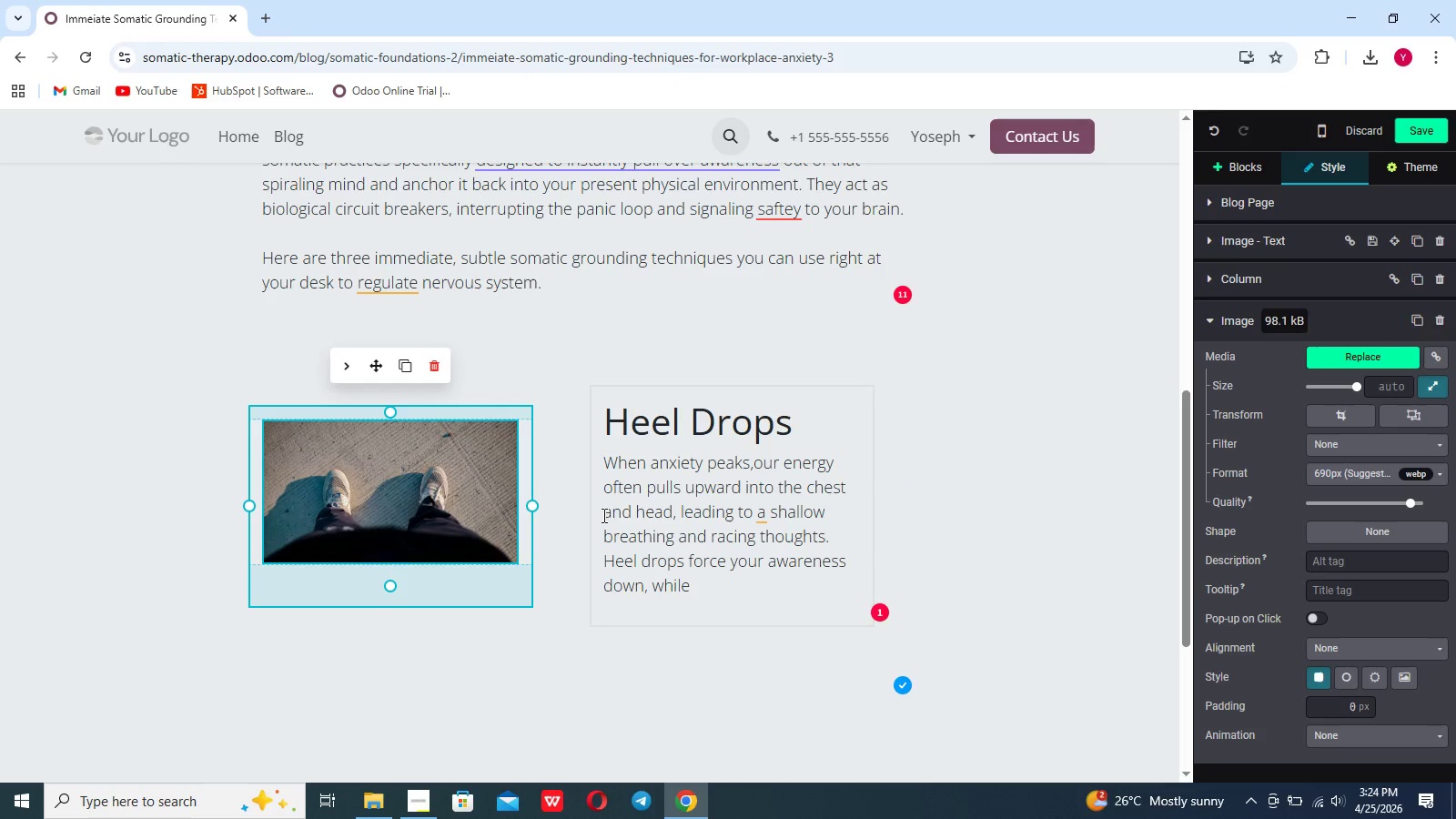 
left_click([602, 515])
 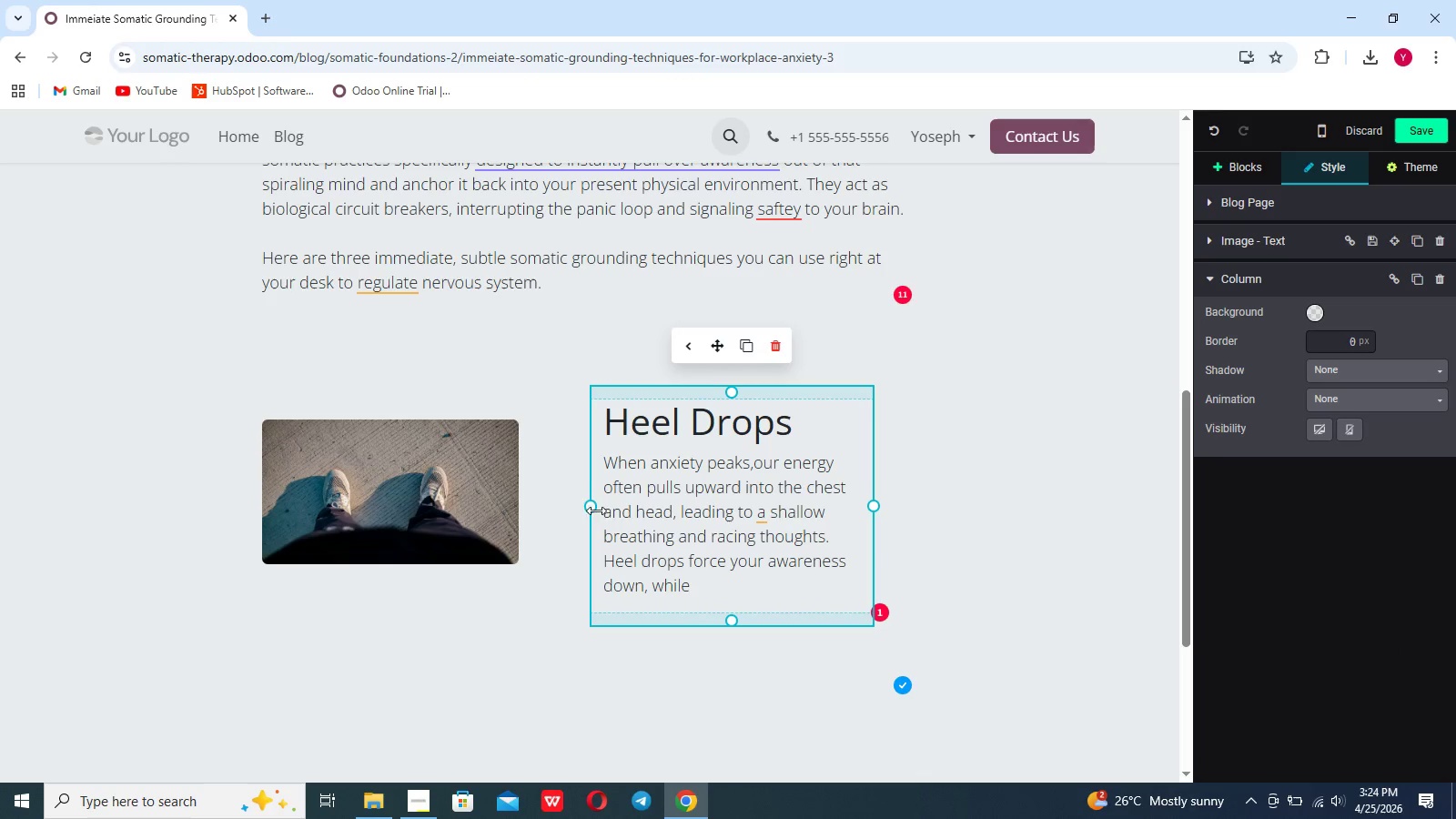 
left_click_drag(start_coordinate=[590, 510], to_coordinate=[556, 507])
 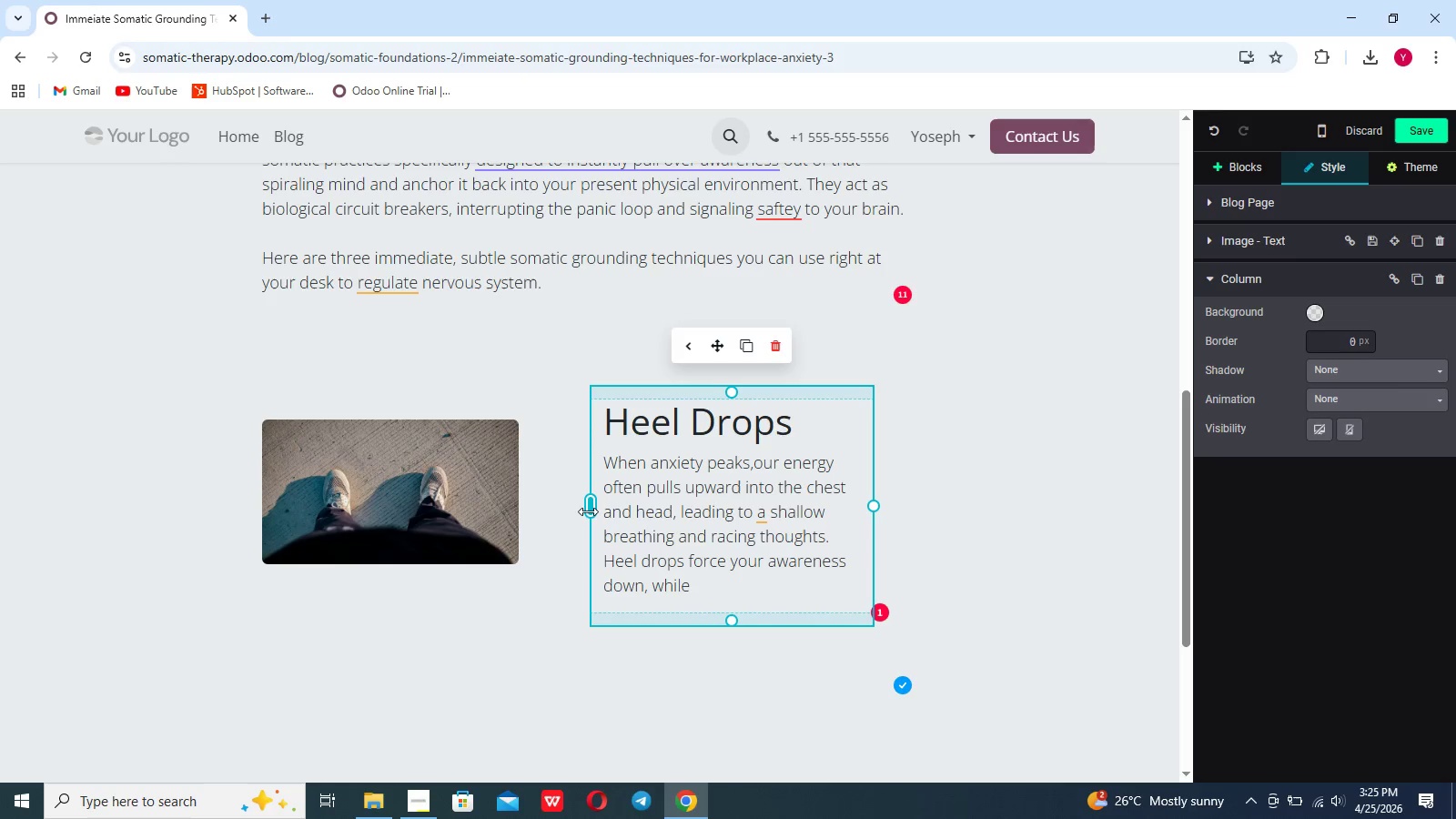 
left_click_drag(start_coordinate=[591, 509], to_coordinate=[564, 511])
 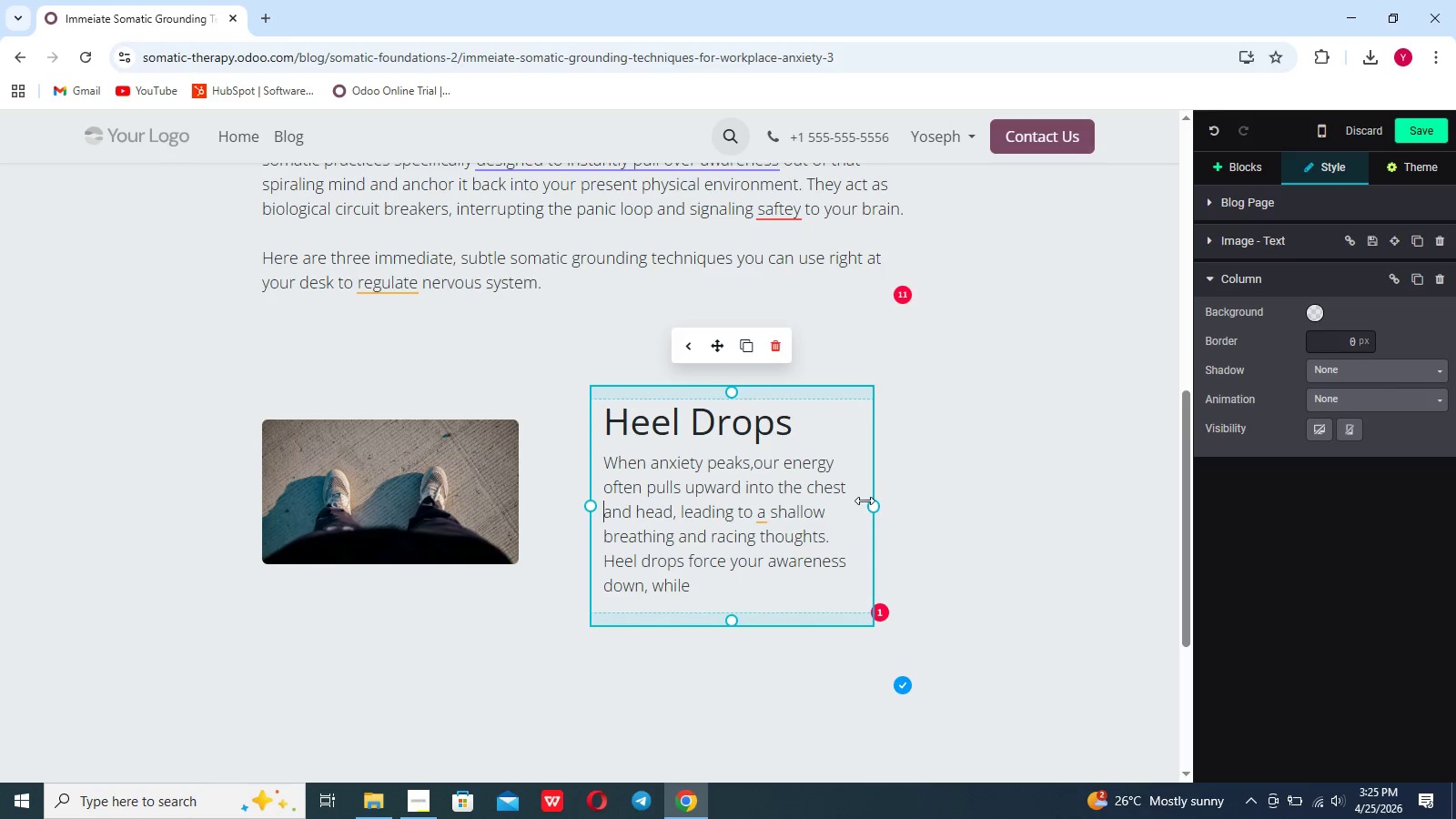 
left_click_drag(start_coordinate=[867, 501], to_coordinate=[933, 503])
 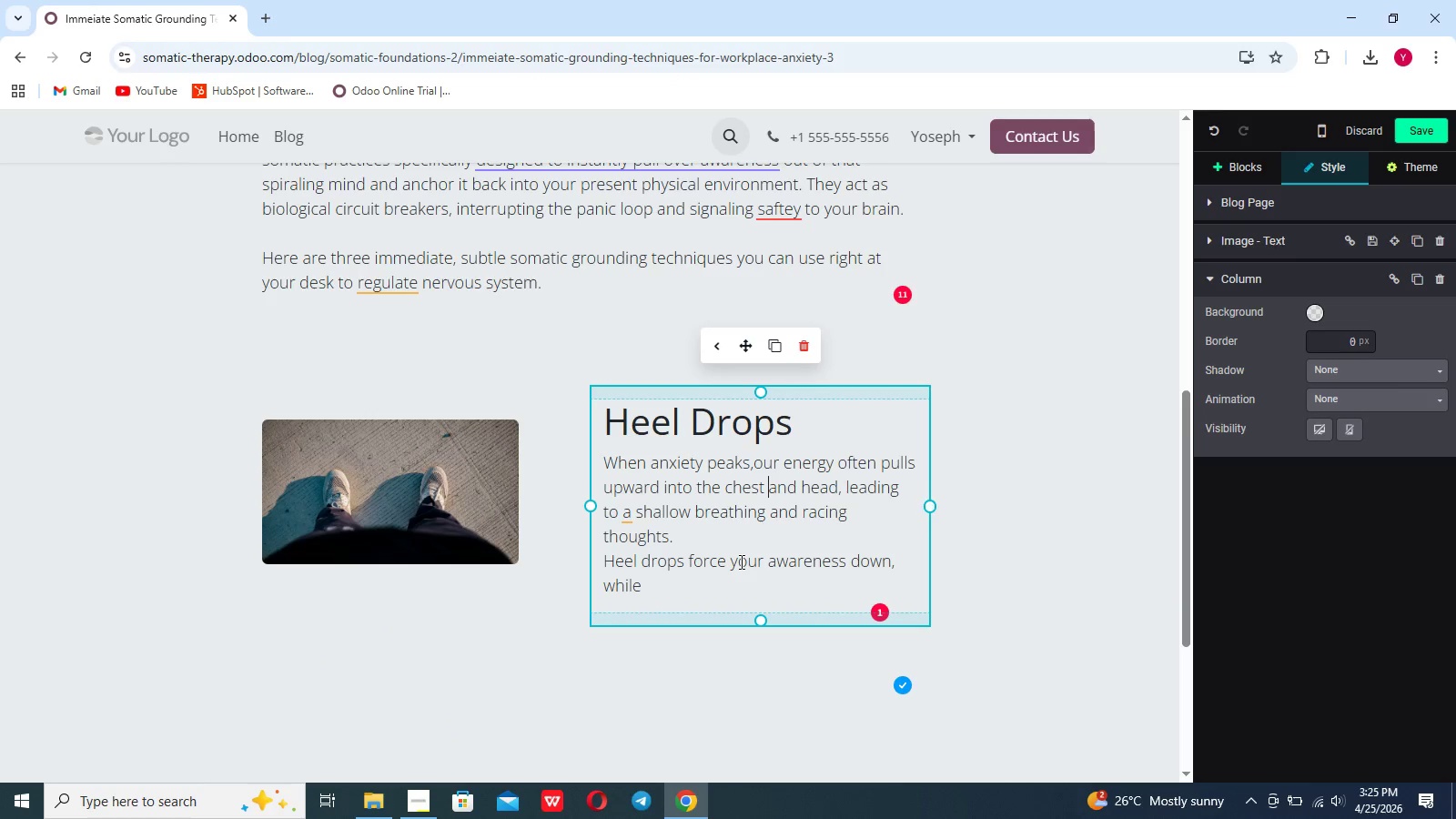 
left_click([740, 561])
 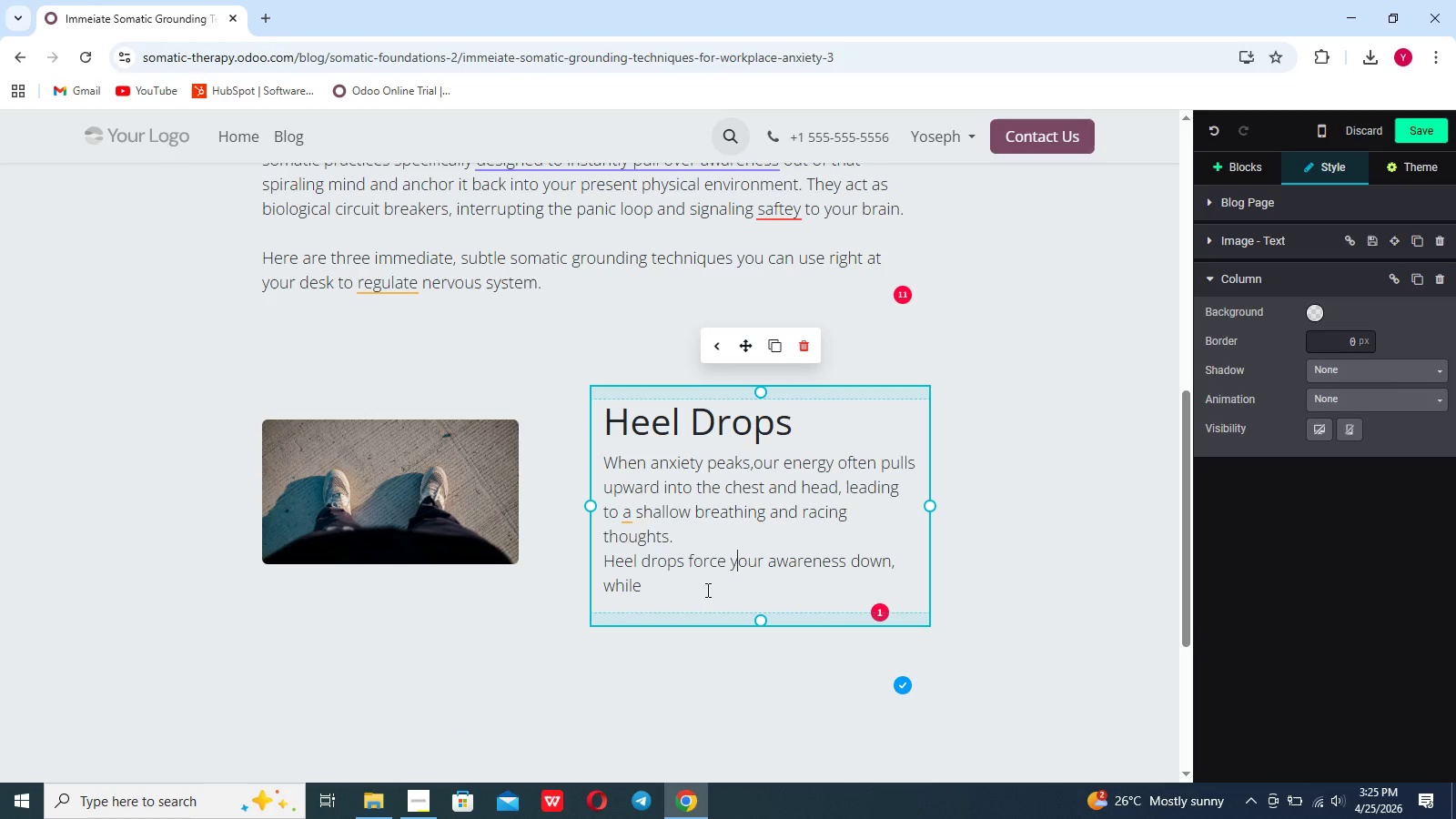 
left_click_drag(start_coordinate=[760, 616], to_coordinate=[753, 559])
 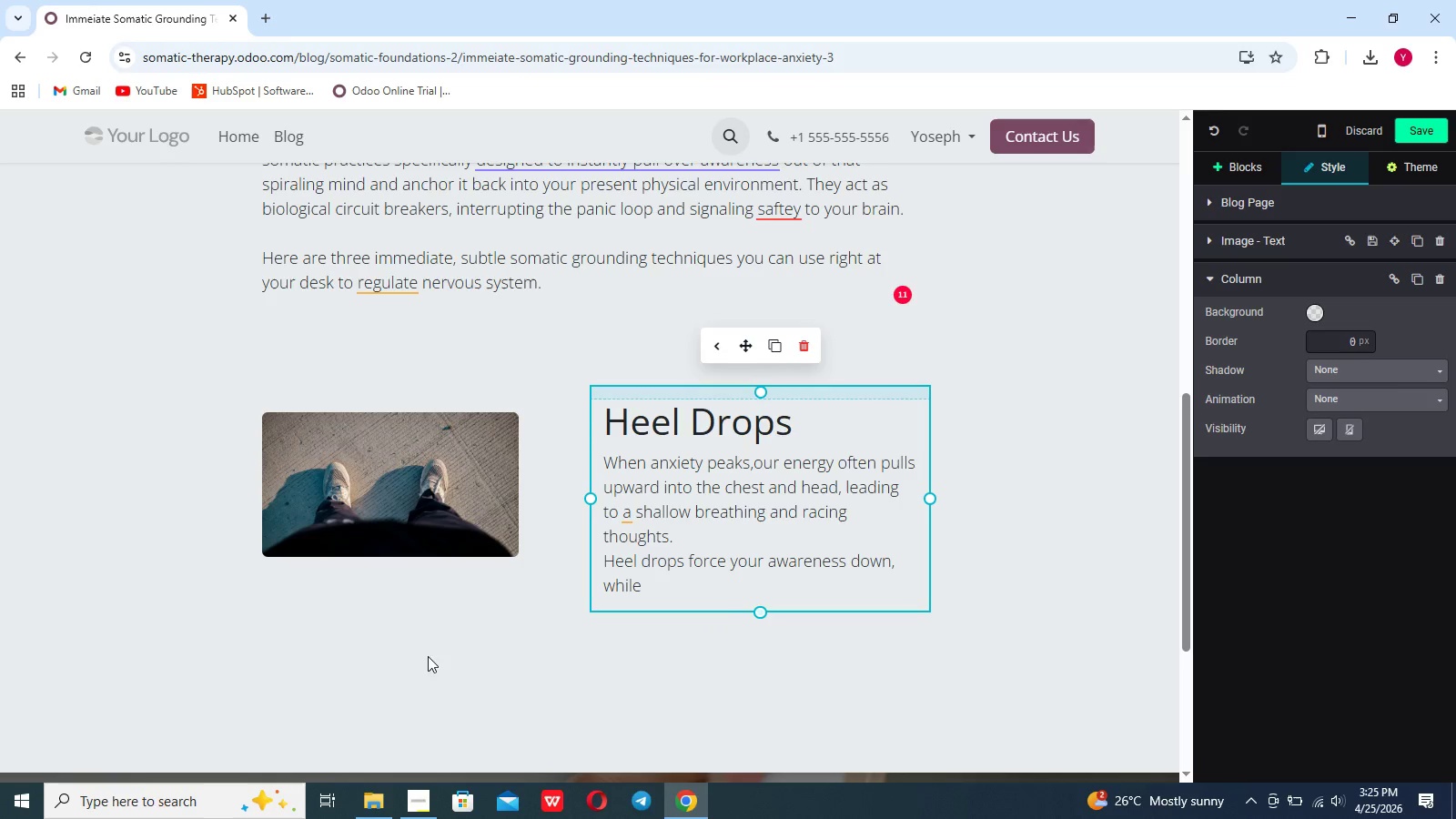 
left_click([418, 655])
 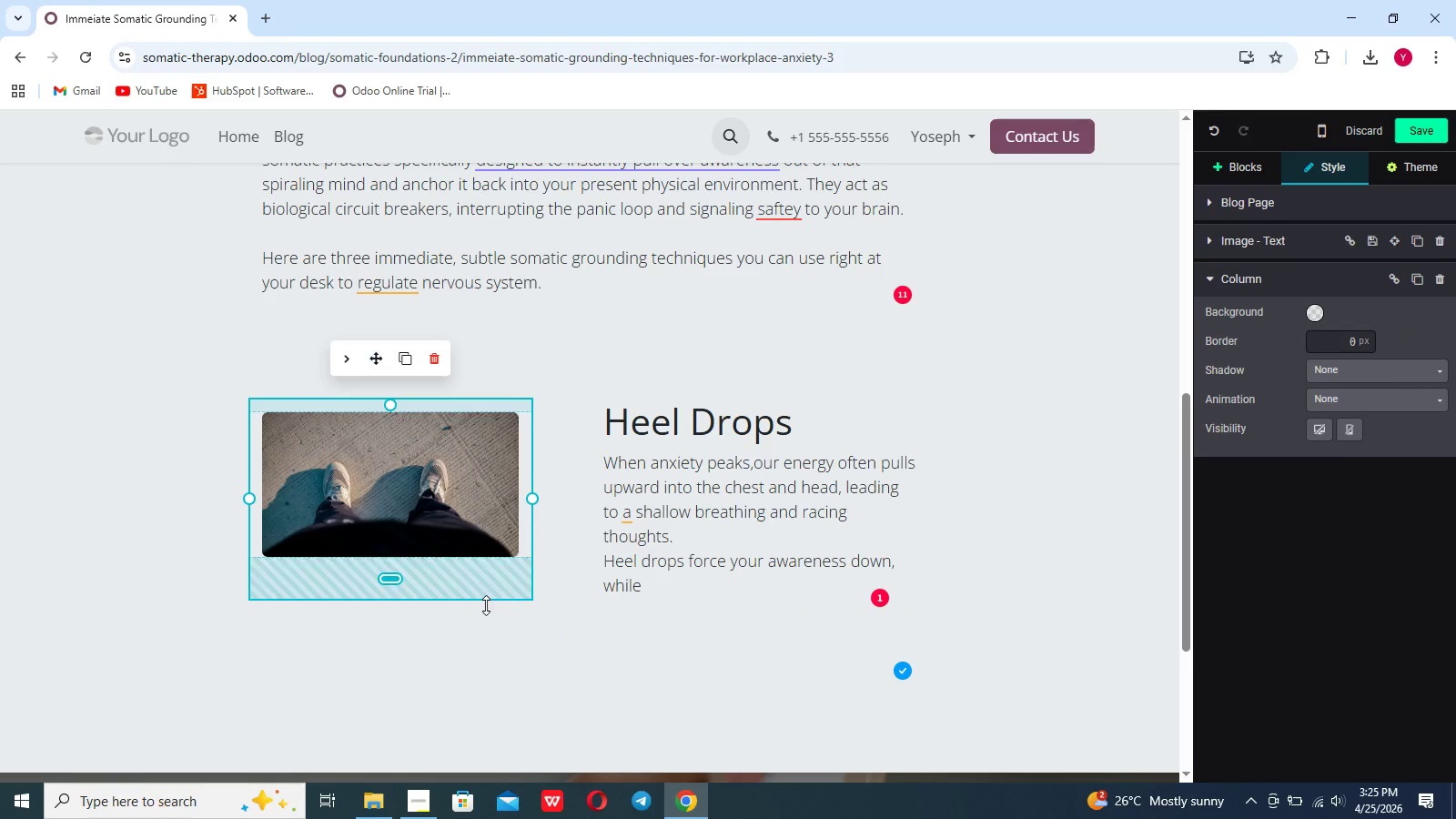 
left_click([545, 638])
 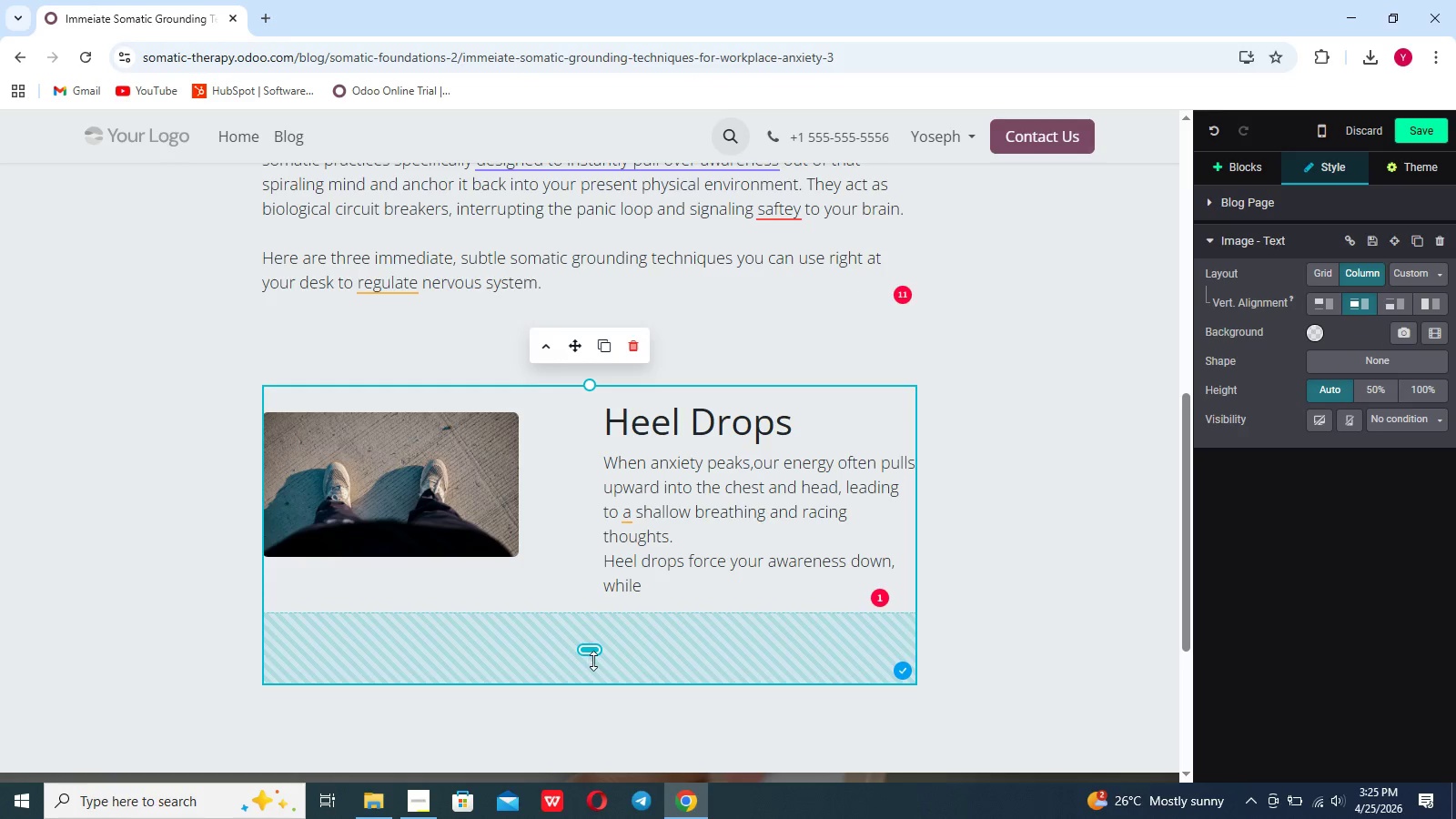 
left_click_drag(start_coordinate=[593, 661], to_coordinate=[592, 607])
 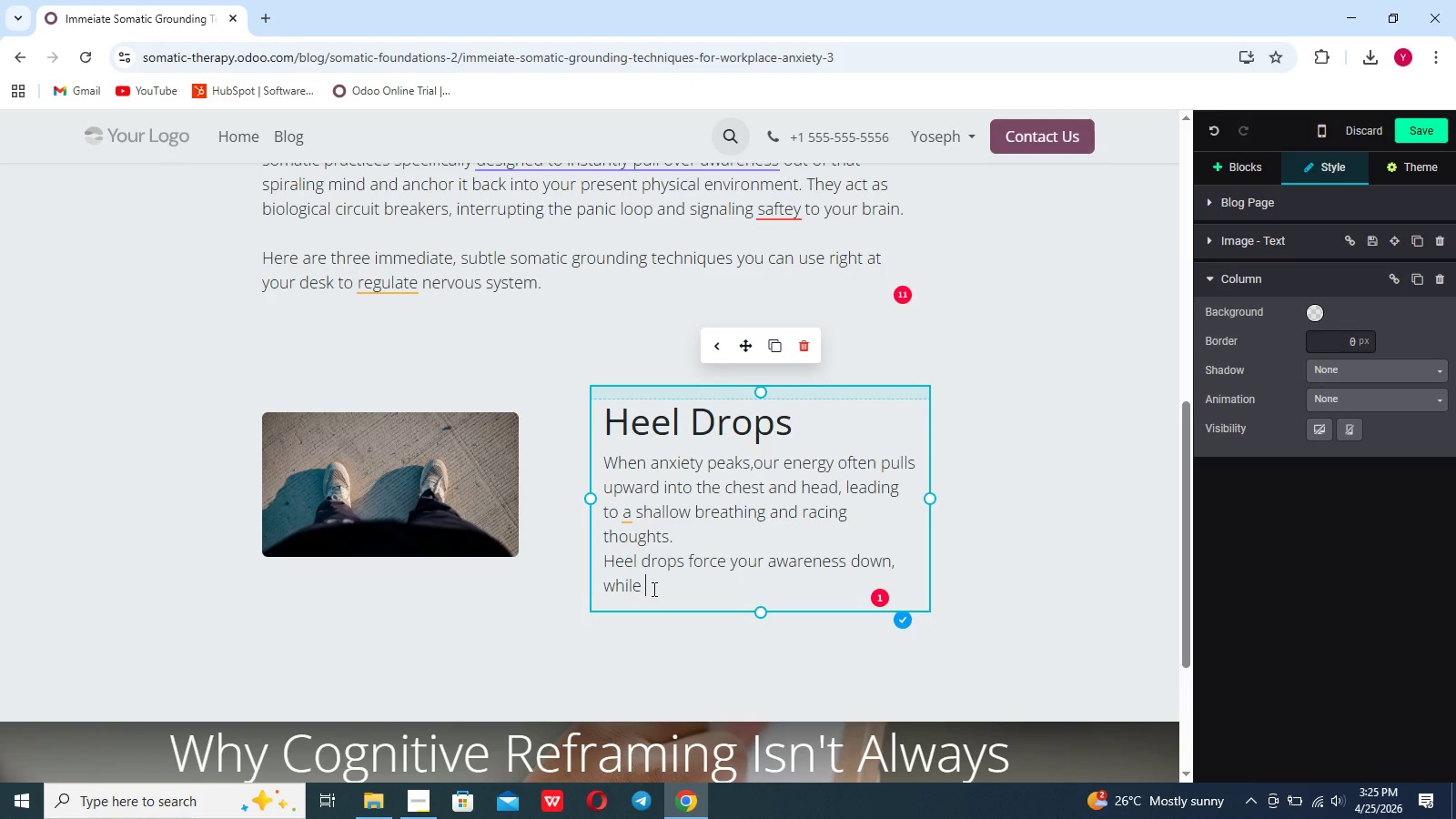 
left_click_drag(start_coordinate=[652, 589], to_coordinate=[655, 582])
 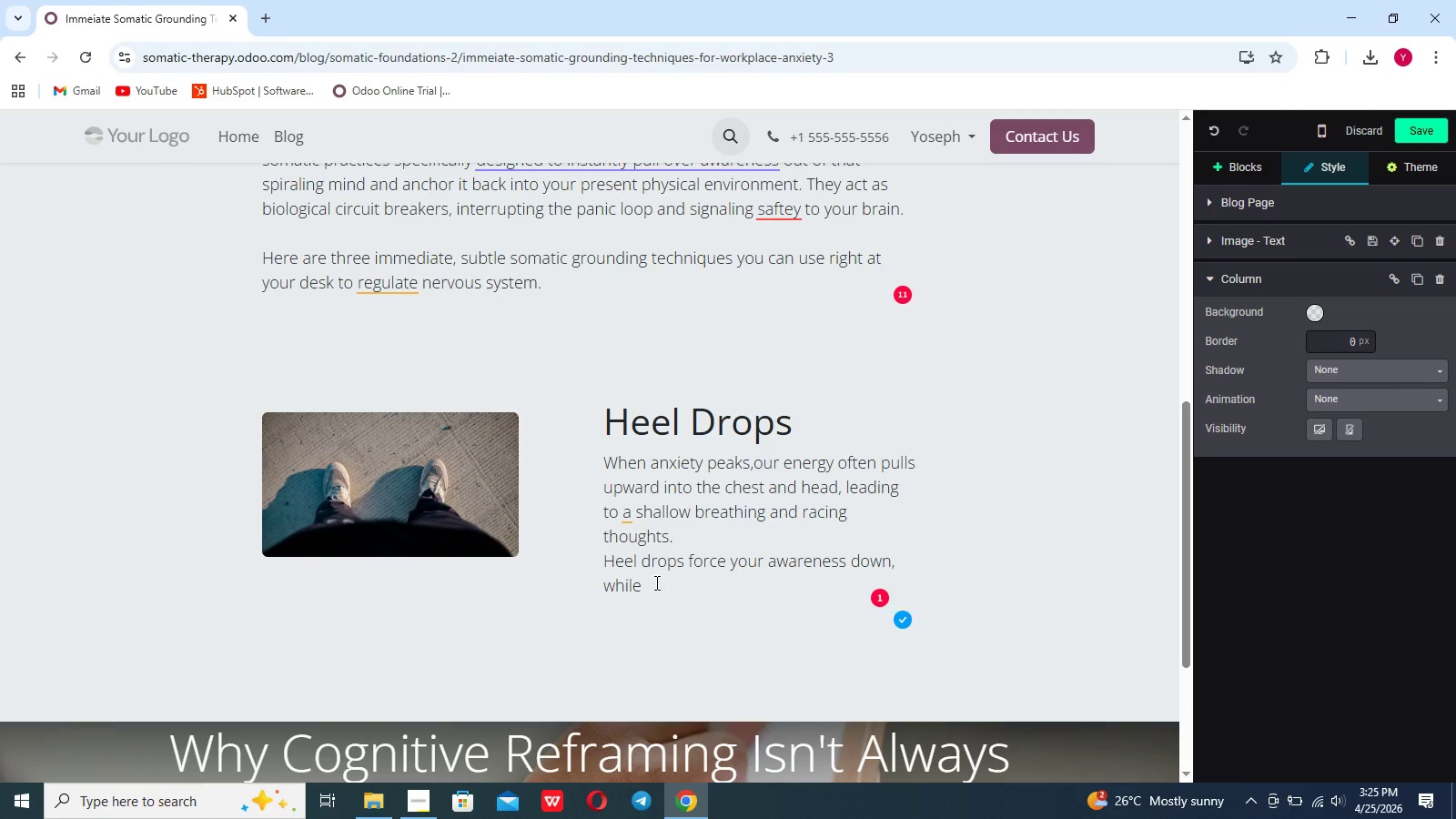 
key(Control+Z)
 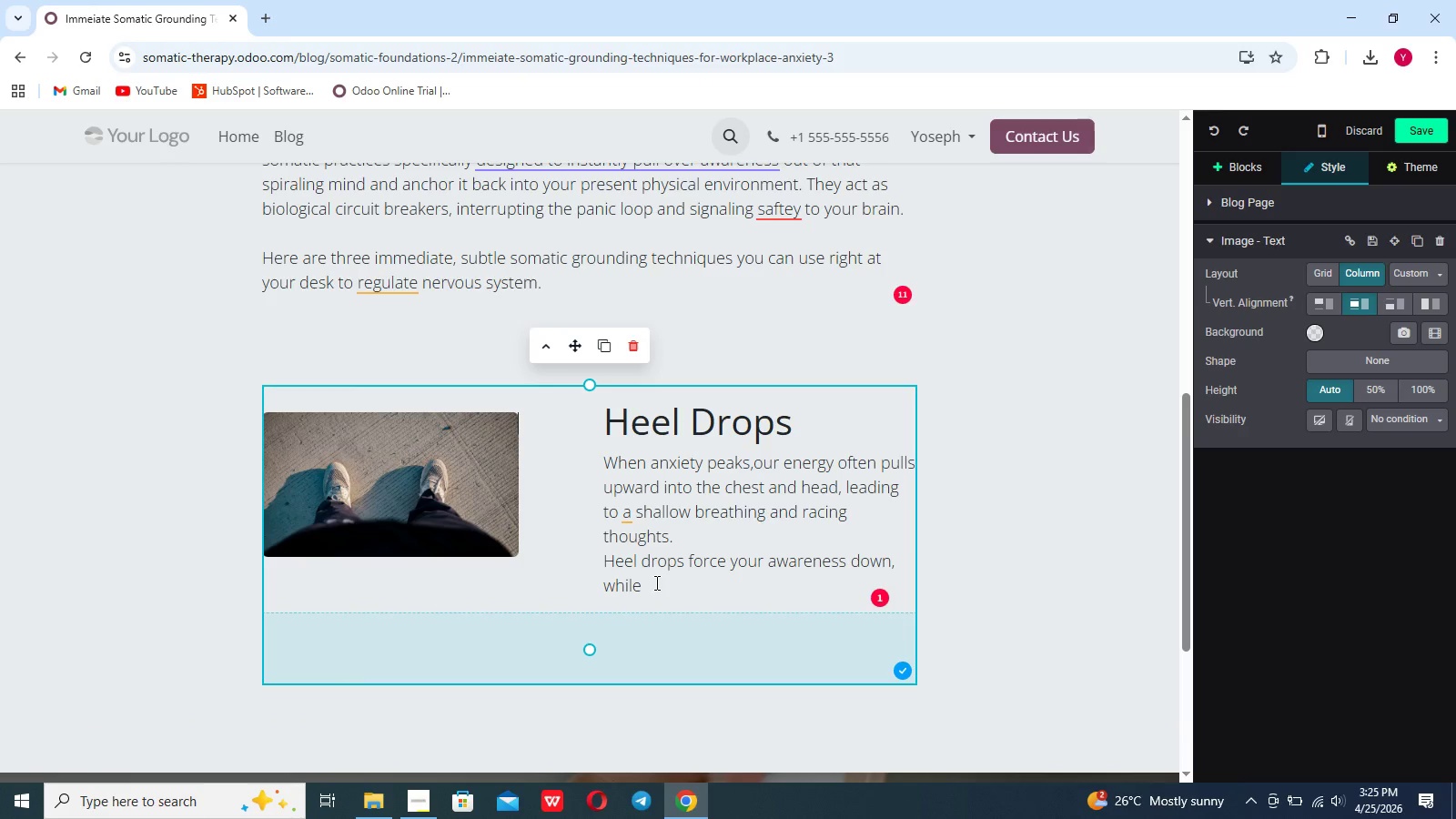 
key(Control+Z)
 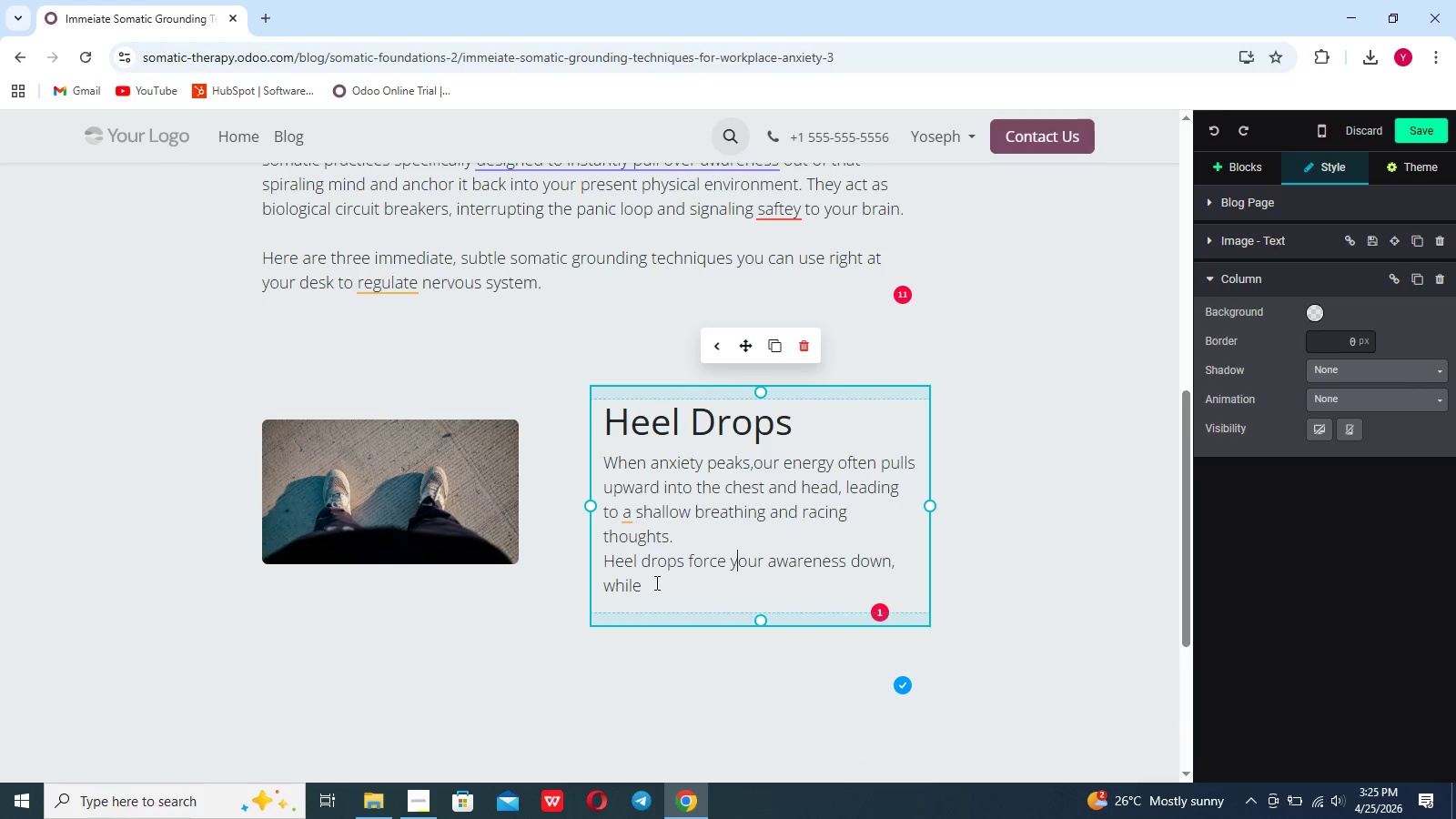 
key(Control+Z)
 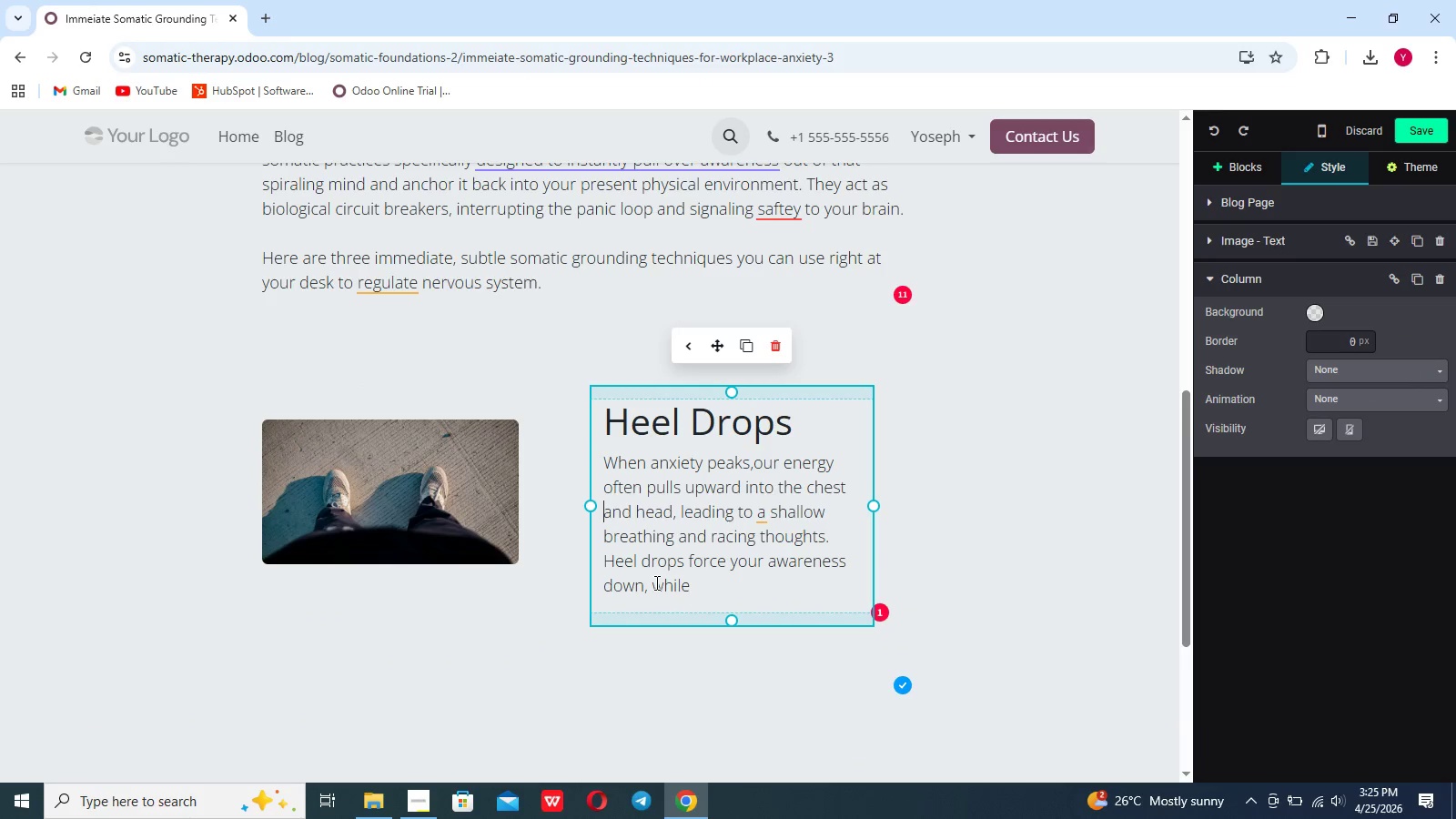 
key(Control+Z)
 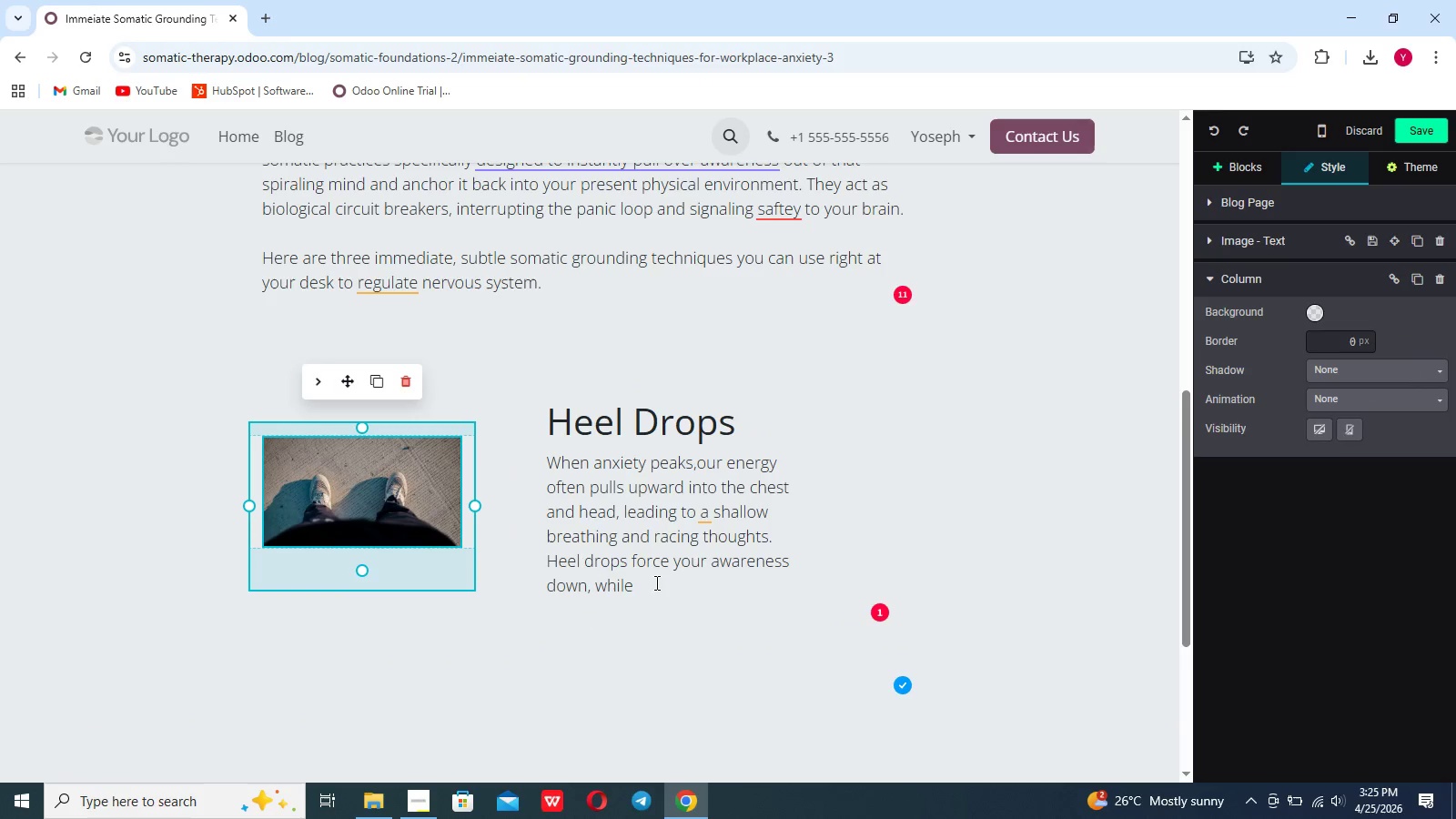 
key(Control+Z)
 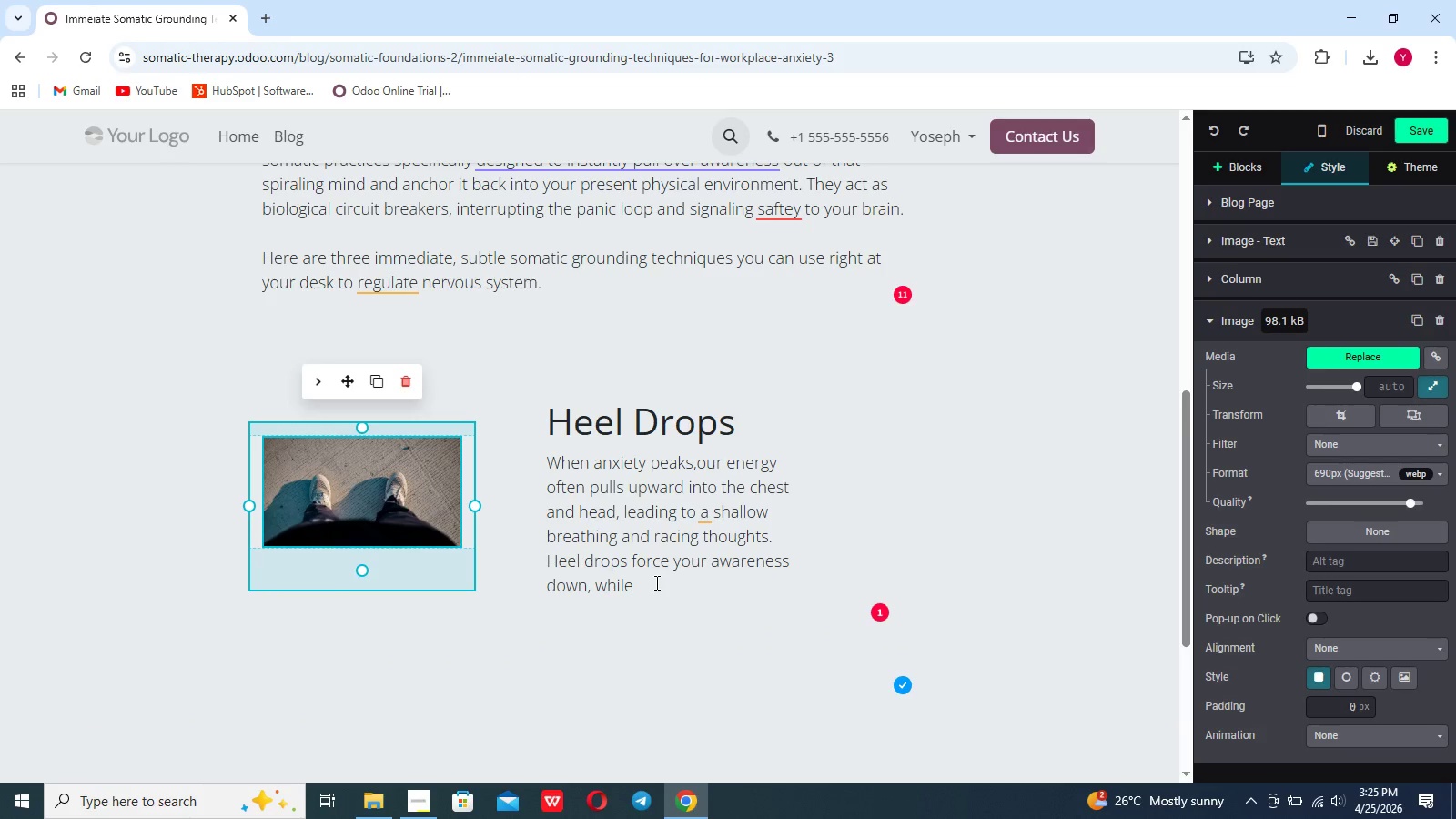 
key(Control+Z)
 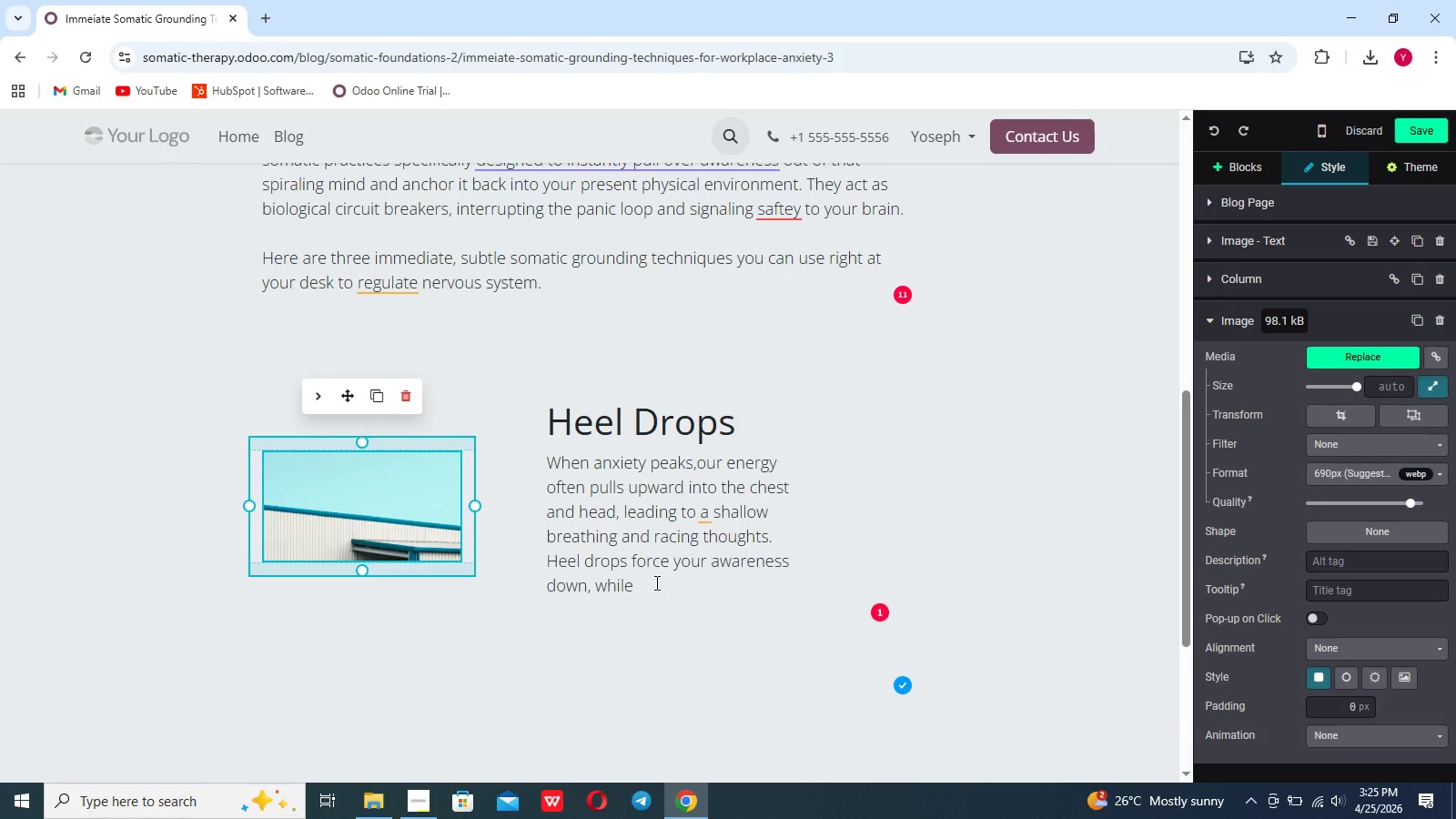 
key(Control+Z)
 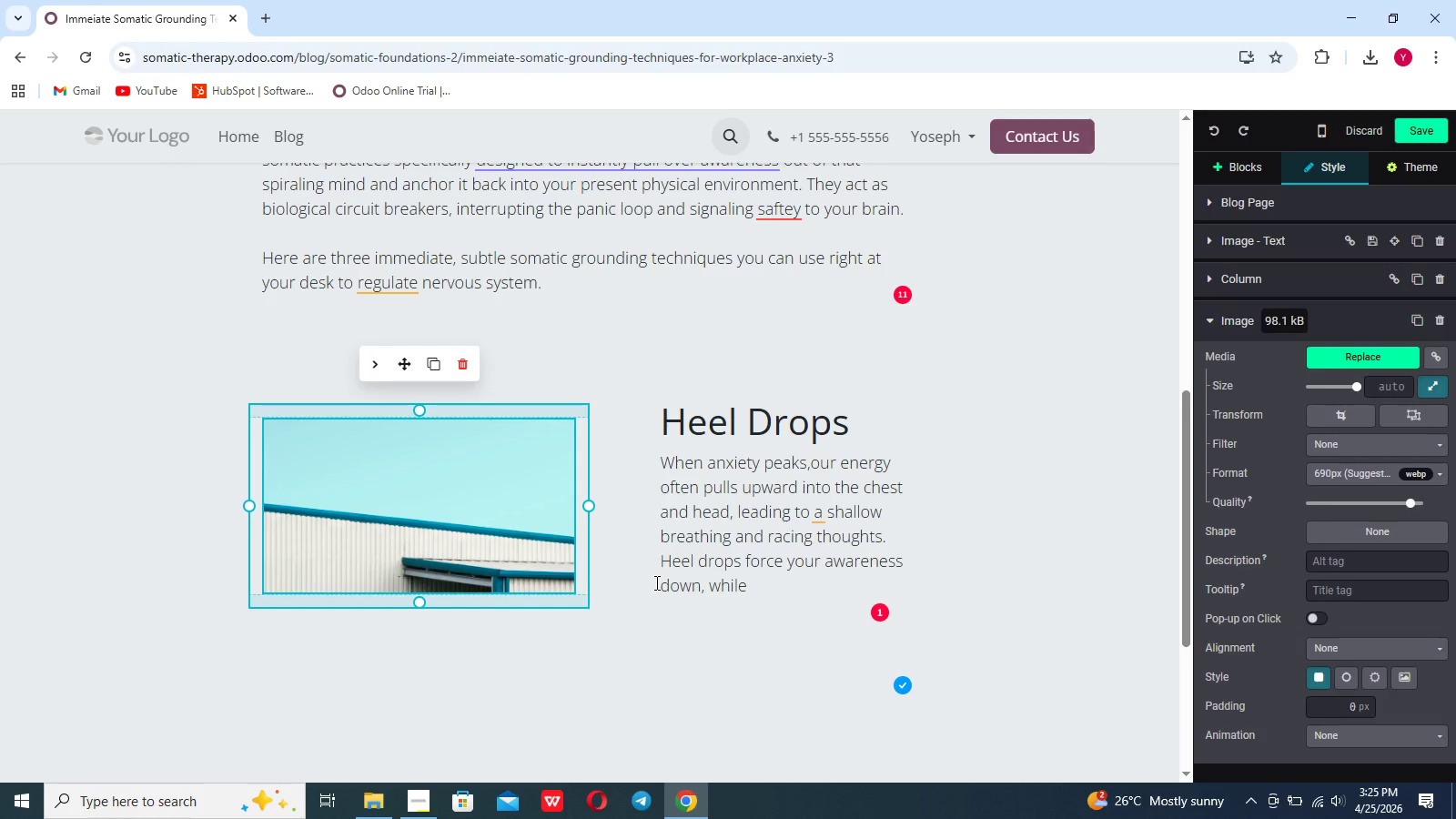 
key(Control+Z)
 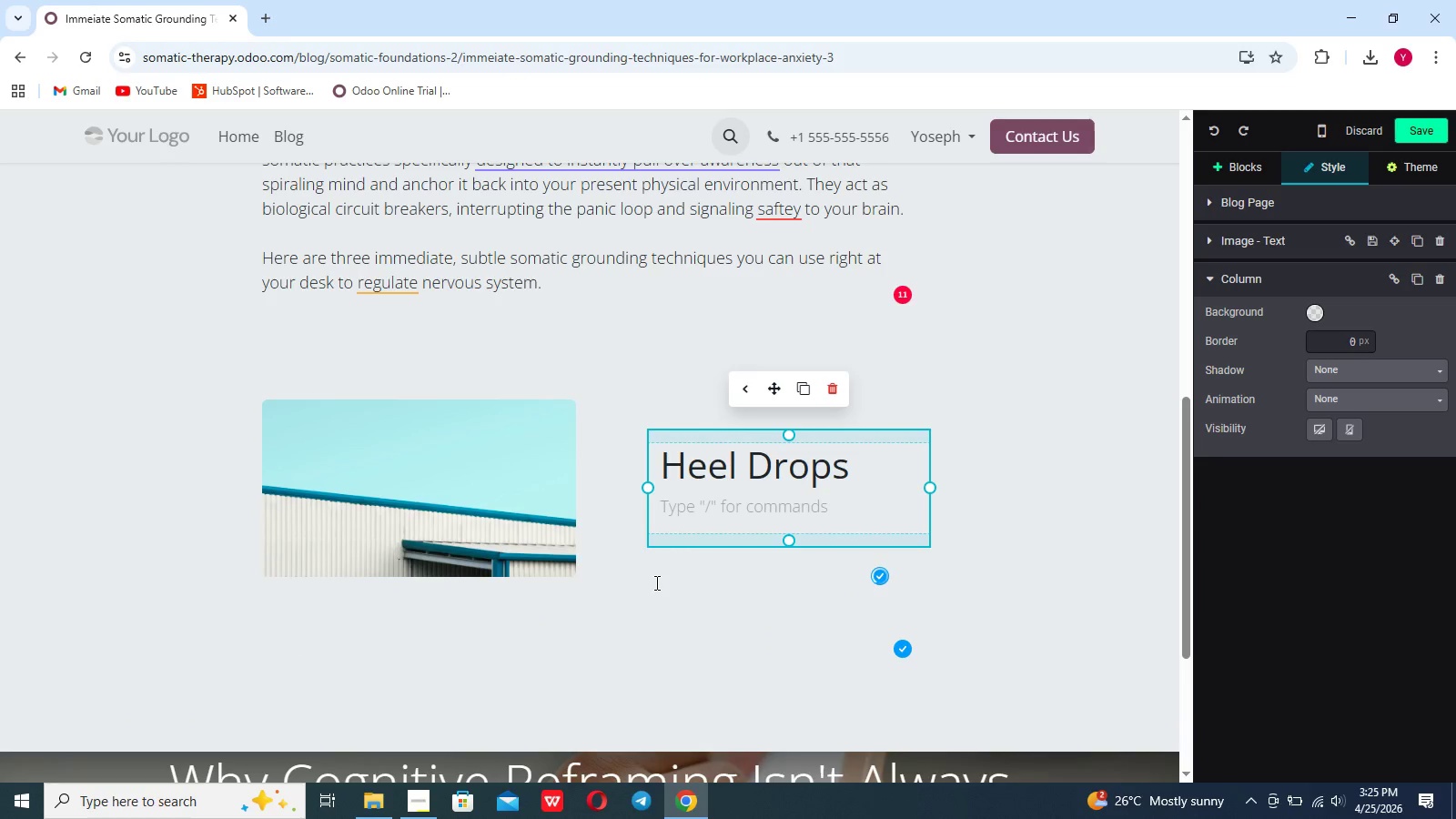 
key(Control+Y)
 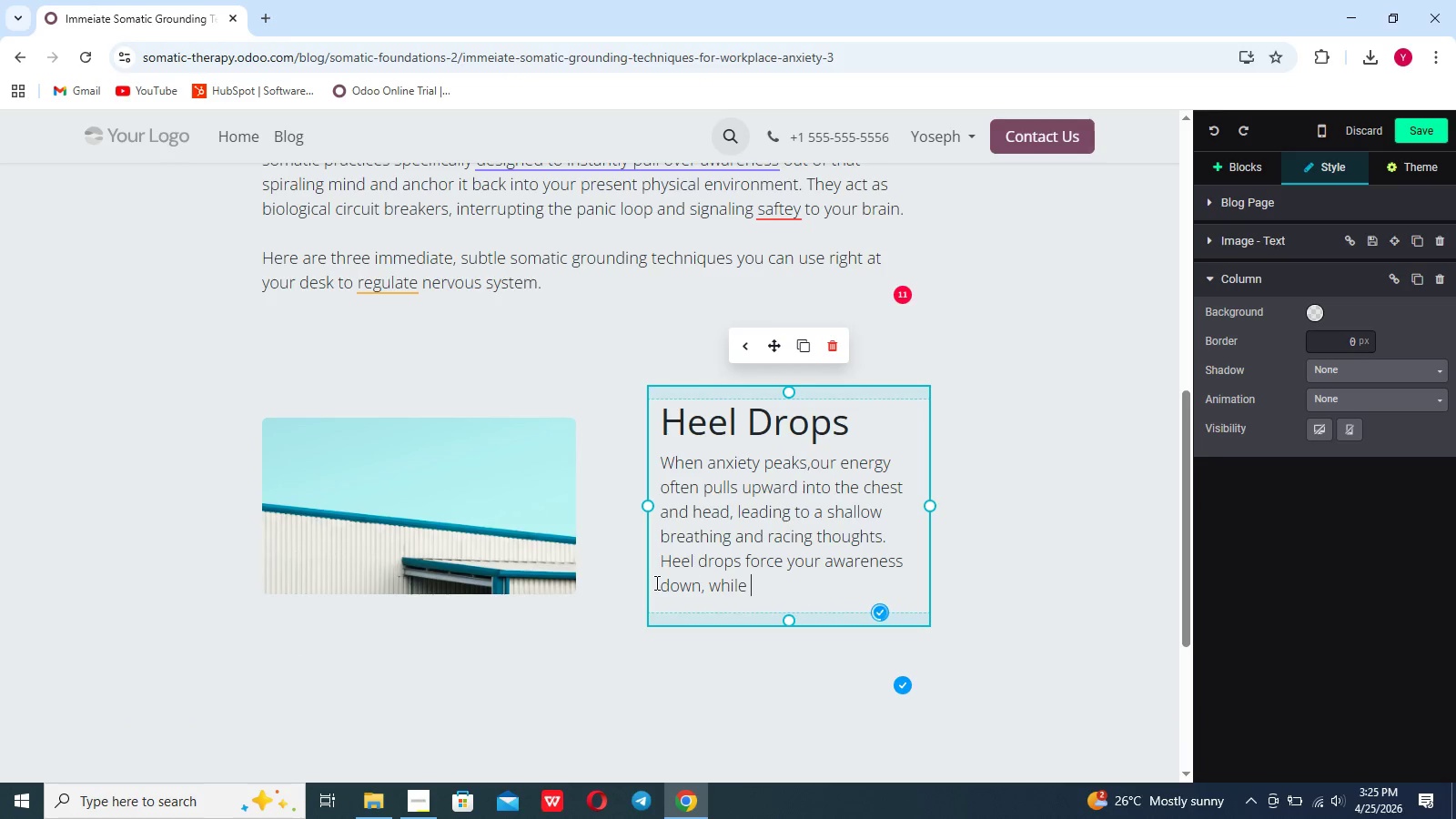 
key(Control+Y)
 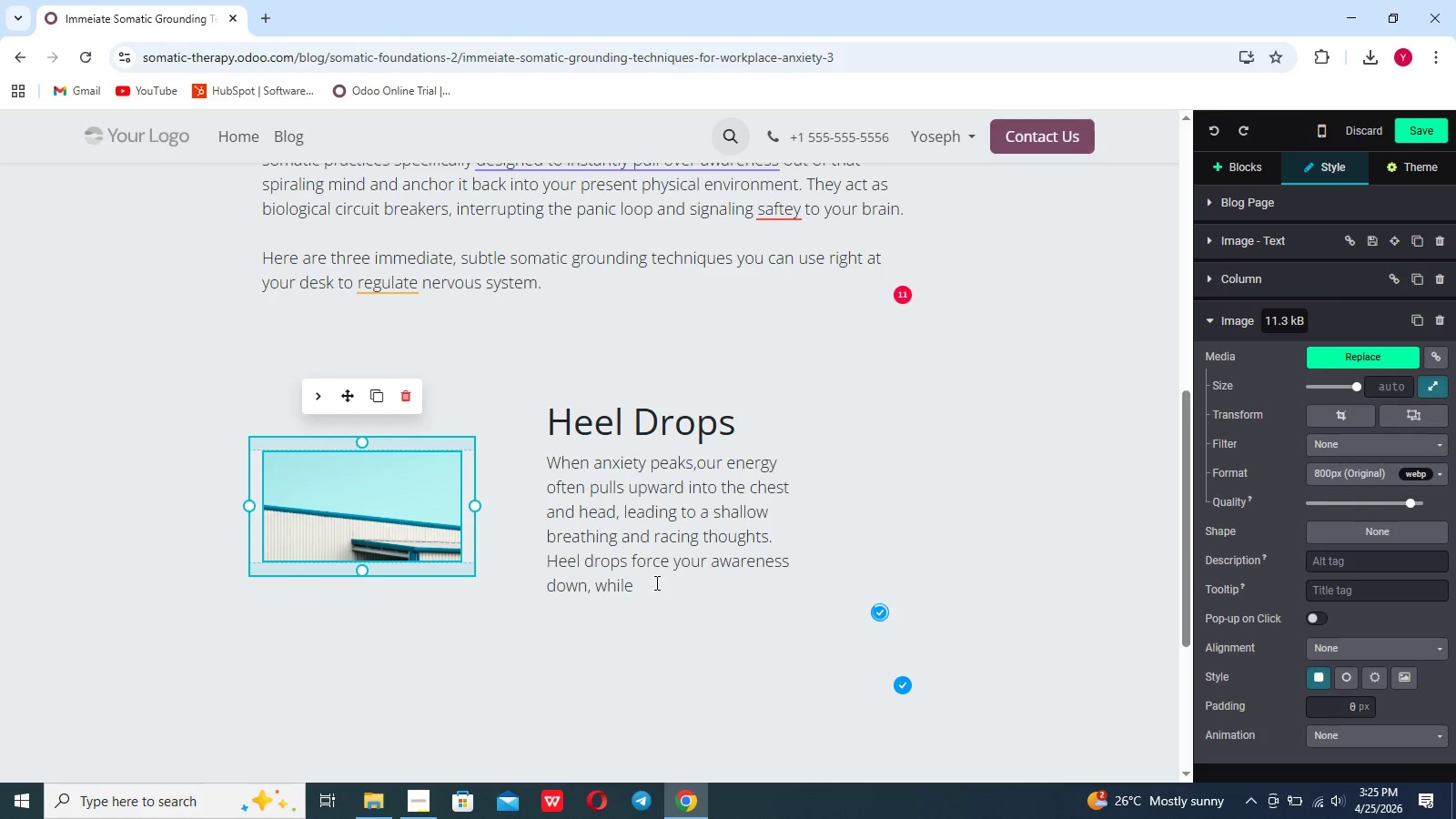 
key(Control+Y)
 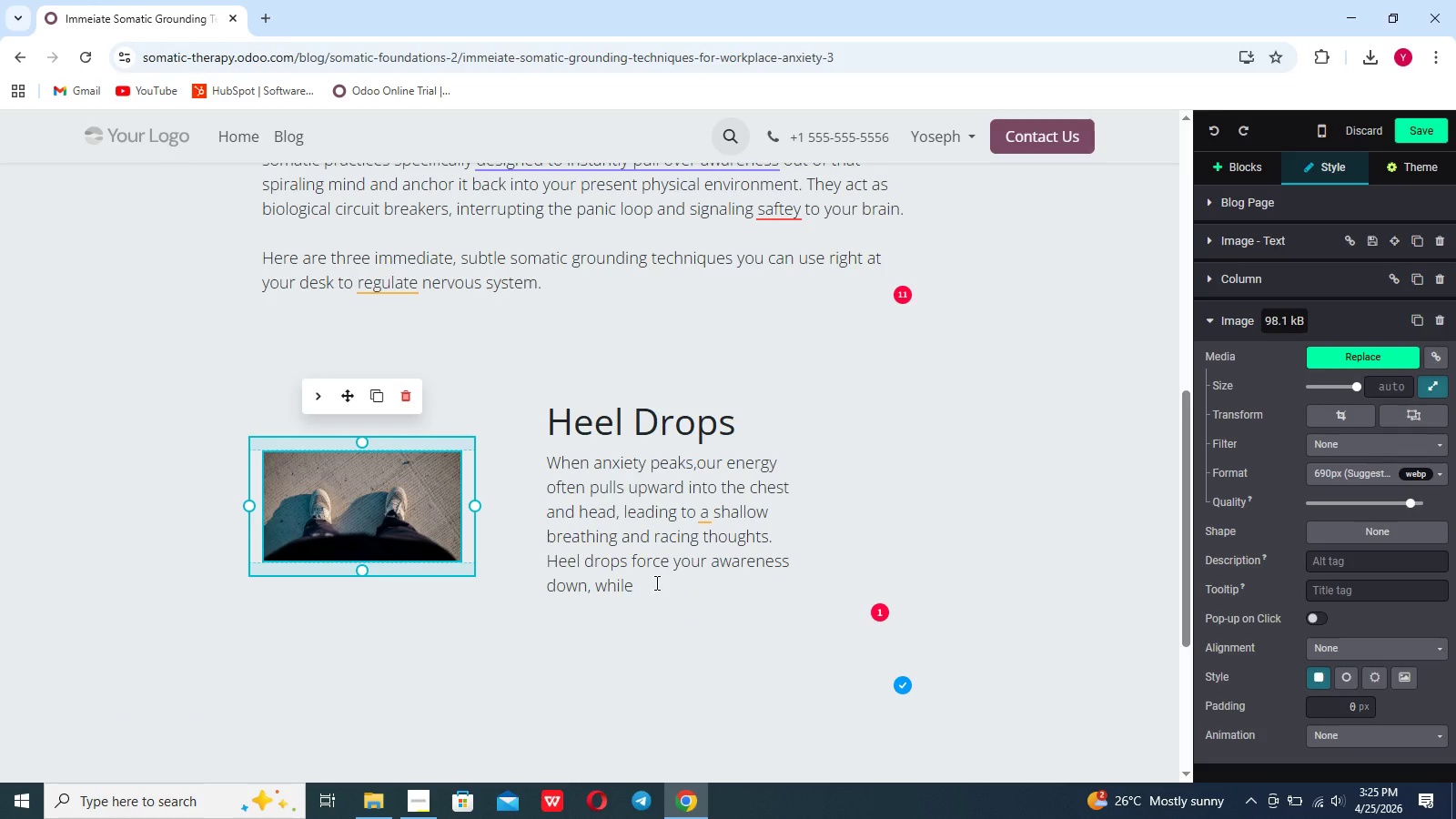 
key(Control+Y)
 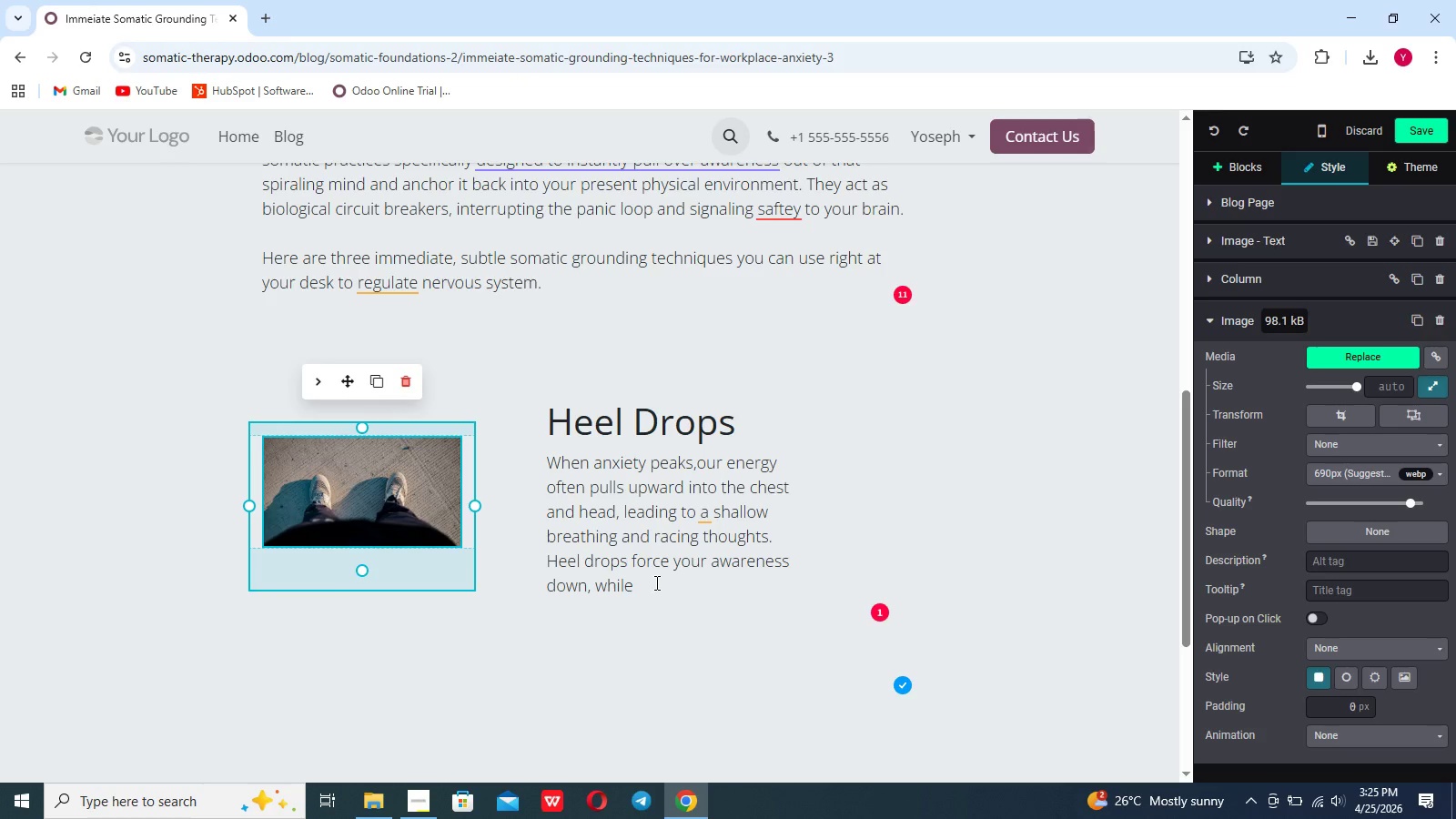 
key(Control+Y)
 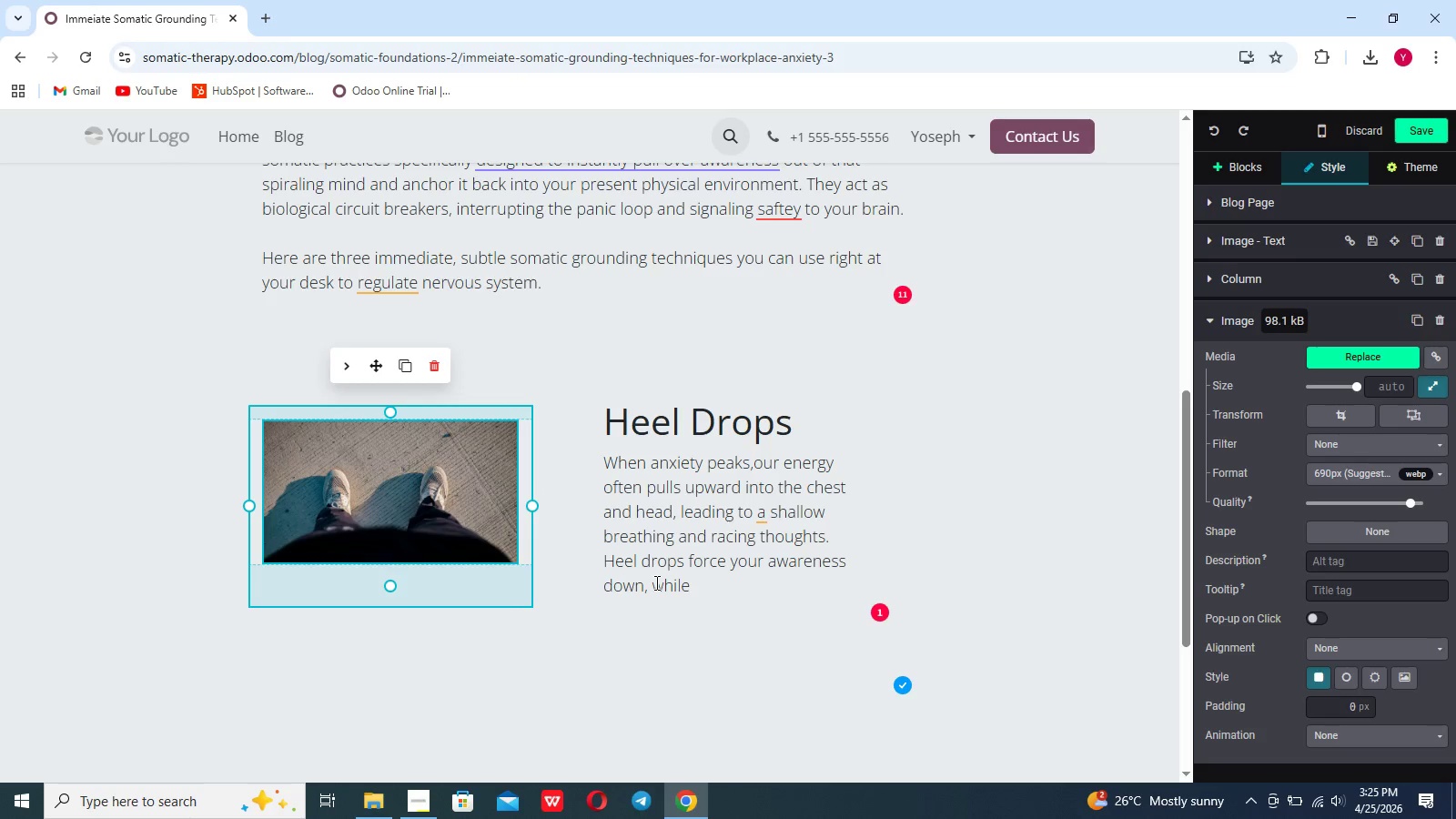 
key(Control+Y)
 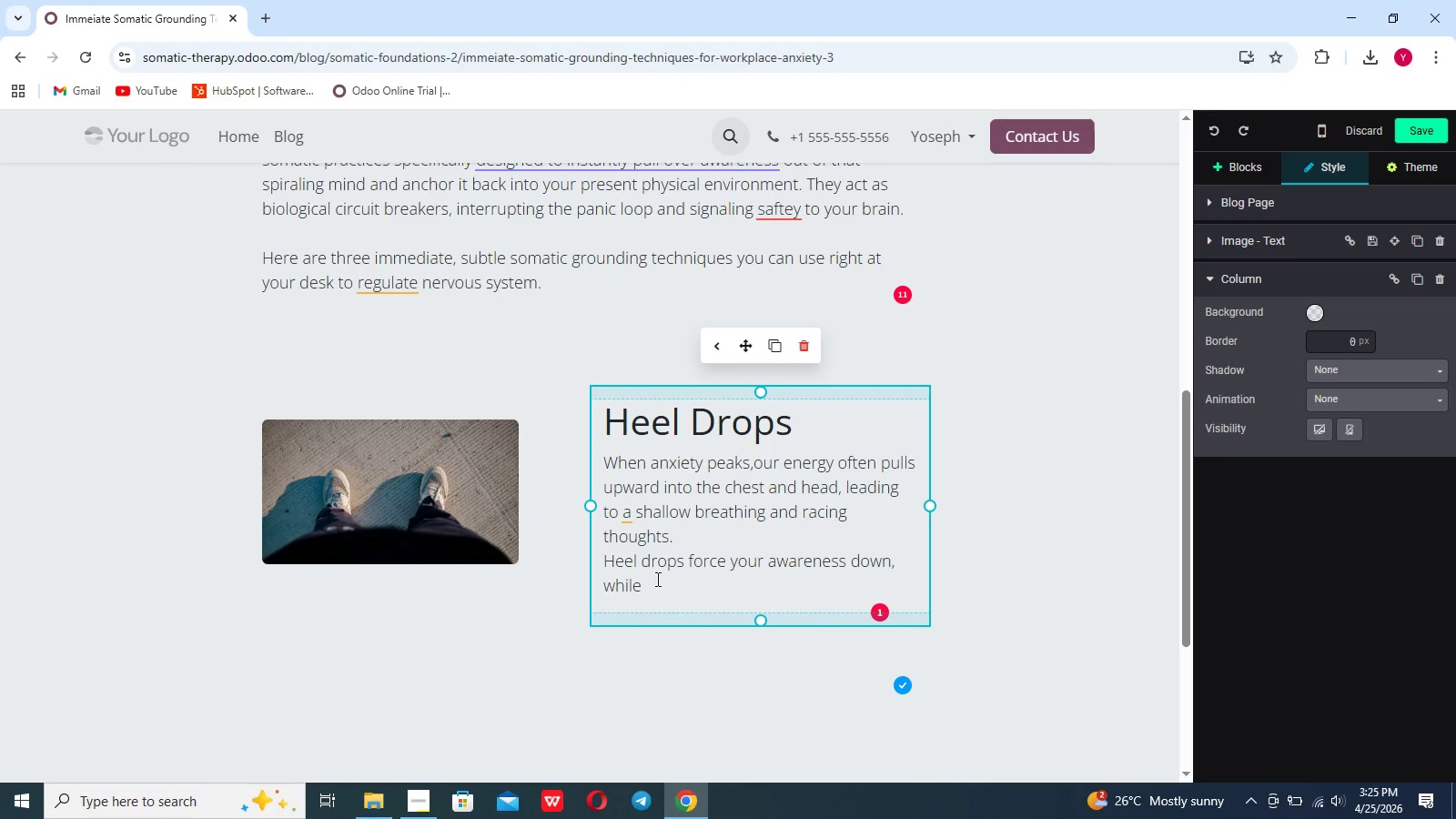 
wait(6.55)
 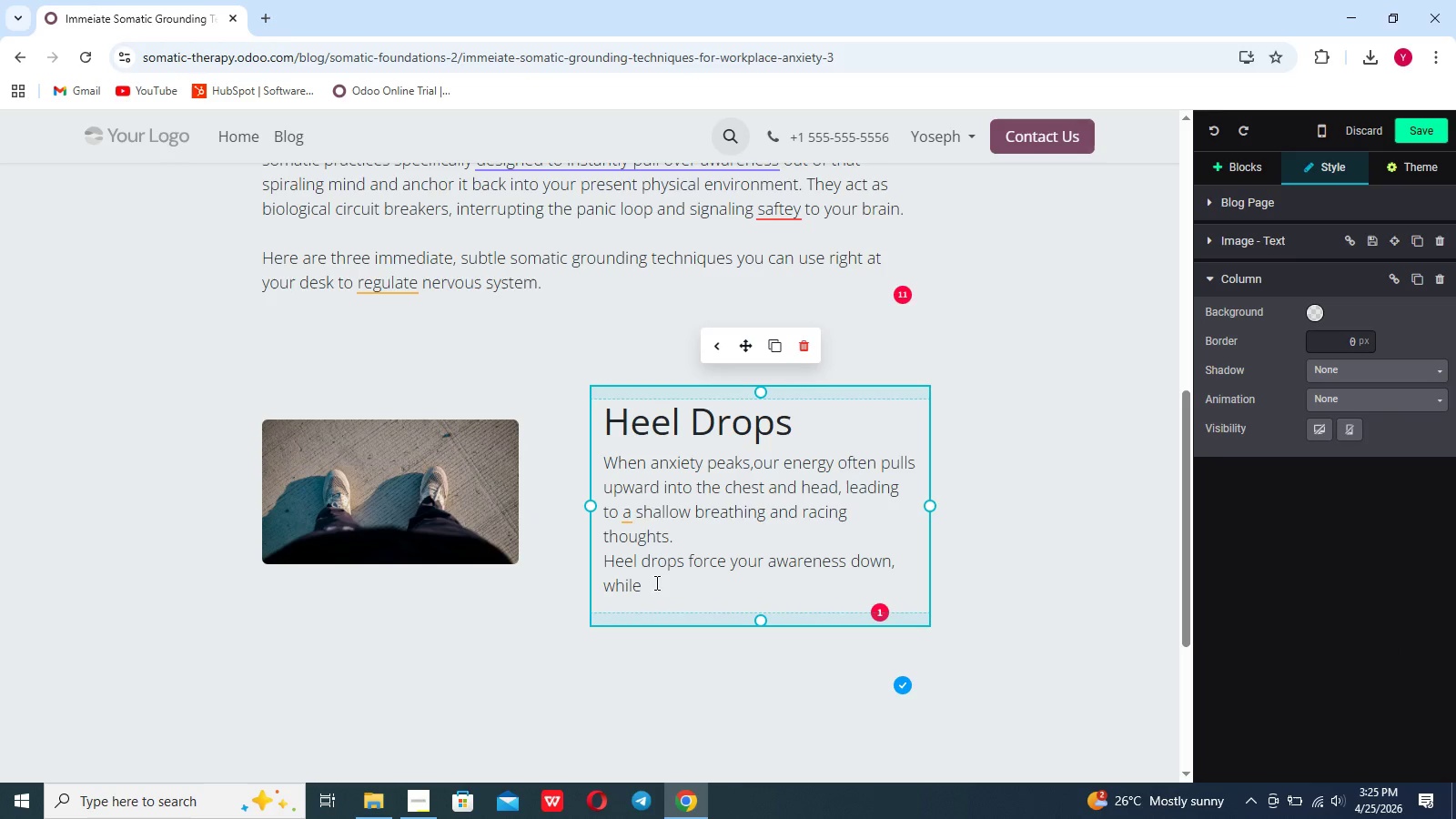 
type(sta)
key(Backspace)
key(Backspace)
key(Backspace)
 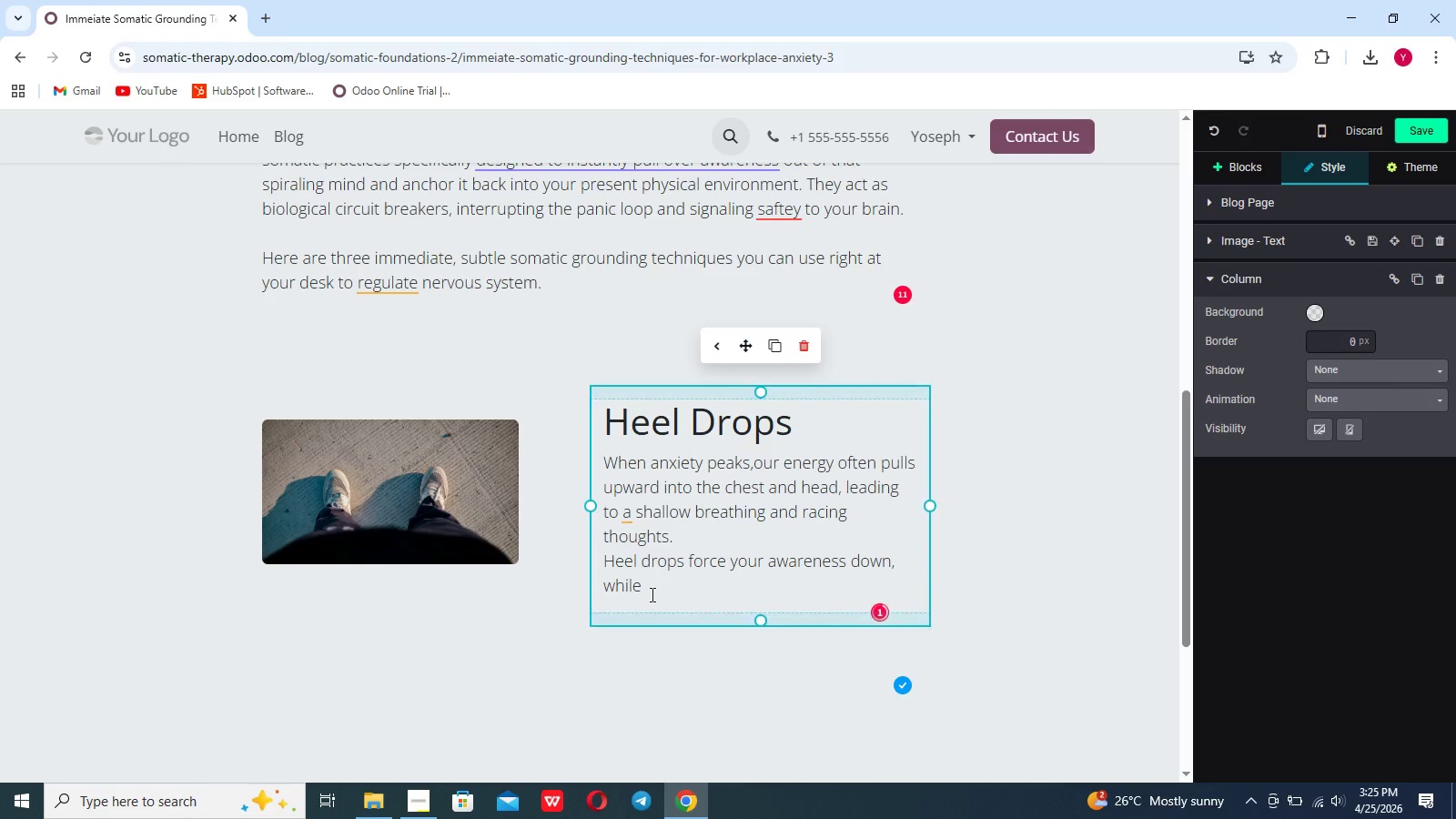 
left_click([651, 593])
 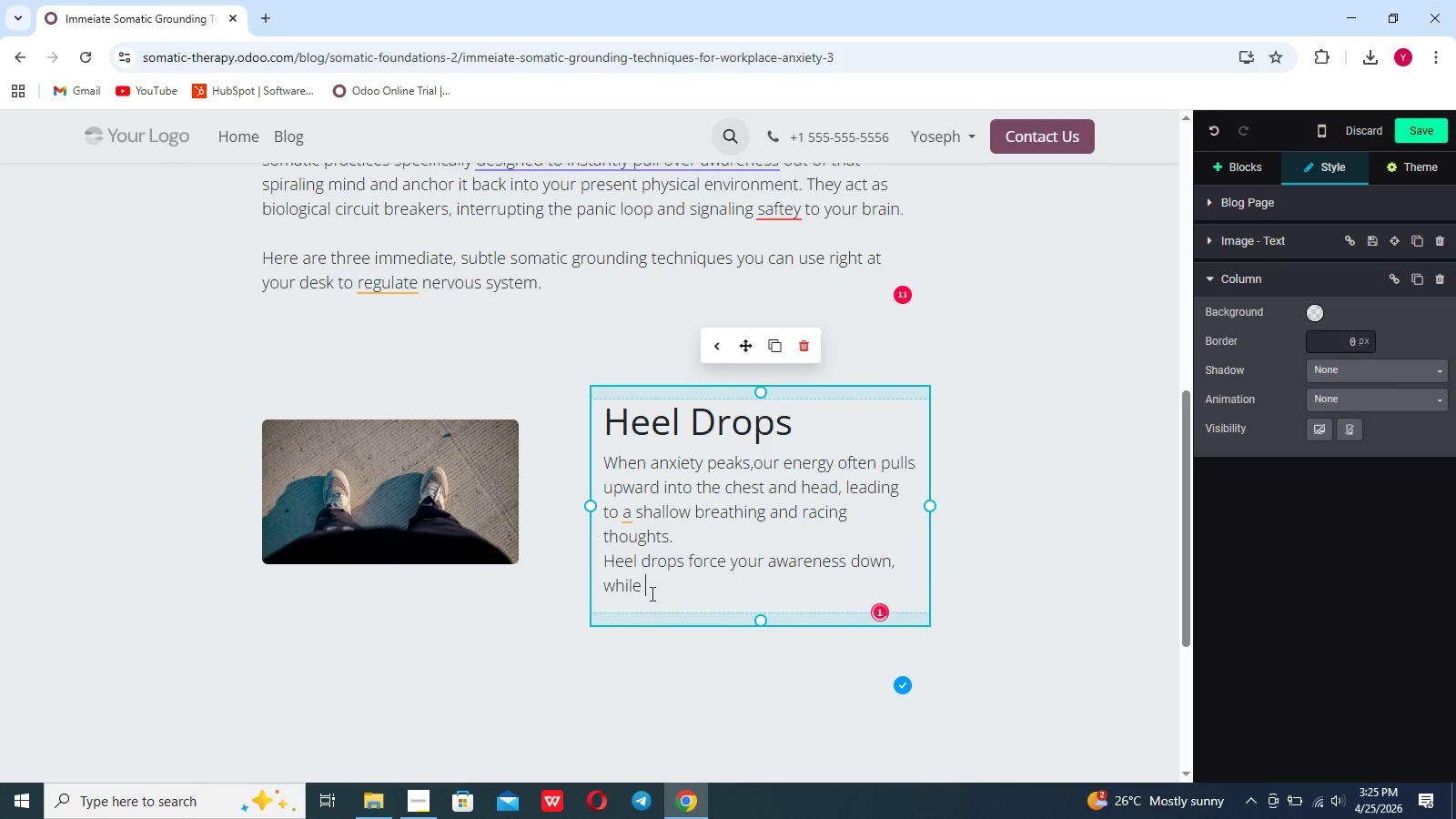 
key(S)
 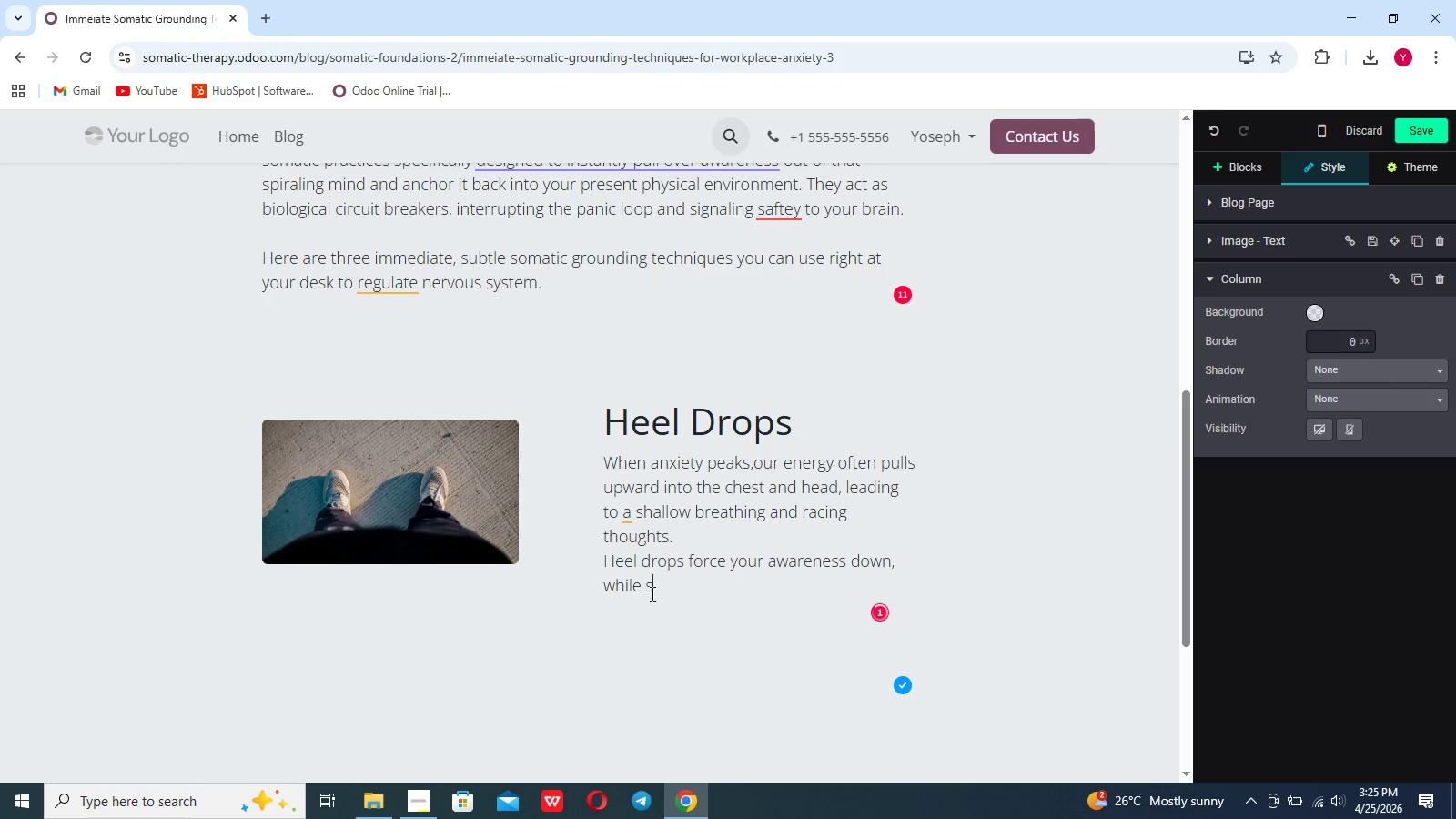 
type(tanding at your ba)
 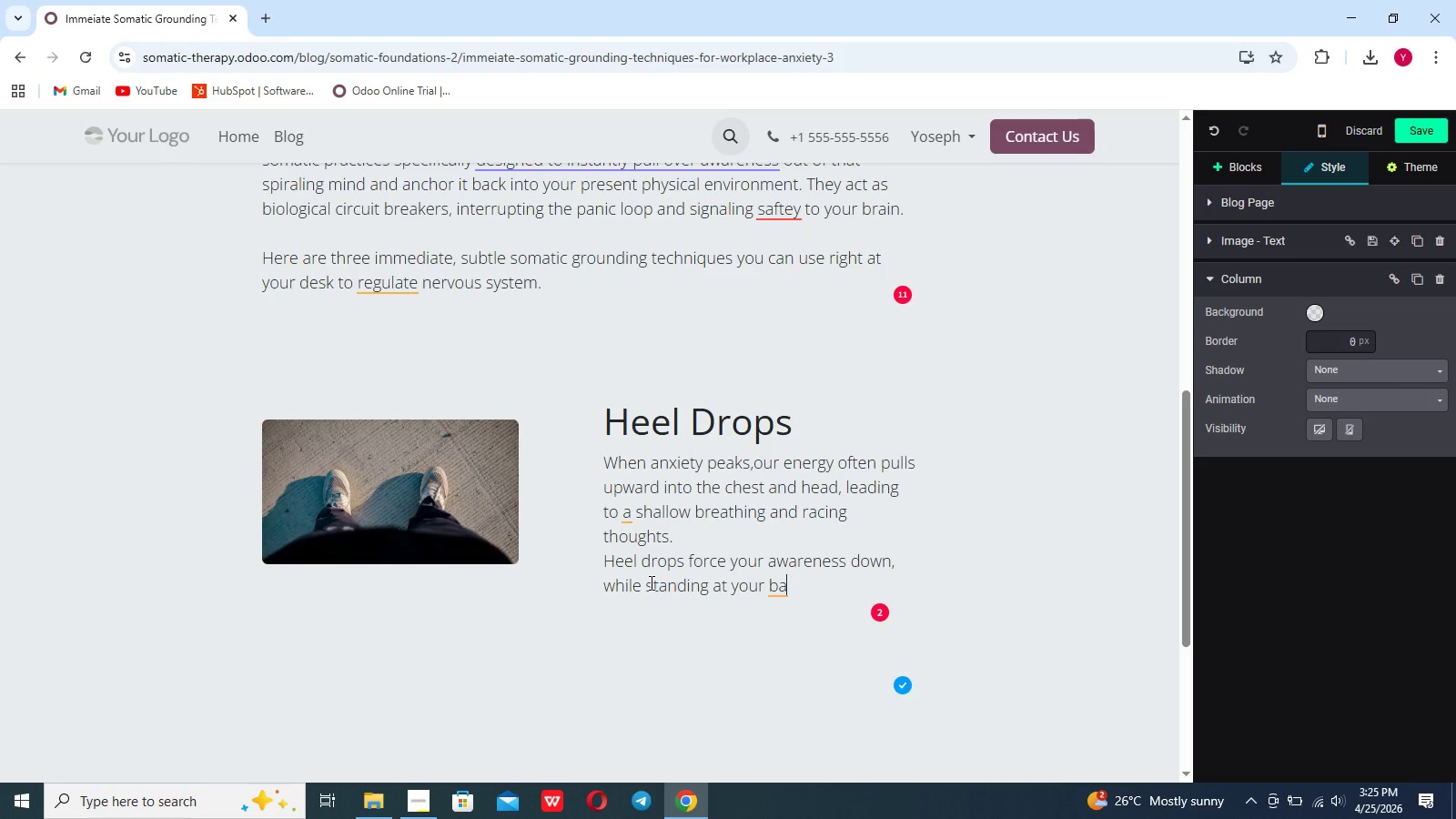 
key(Backspace)
key(Backspace)
type(desk)
 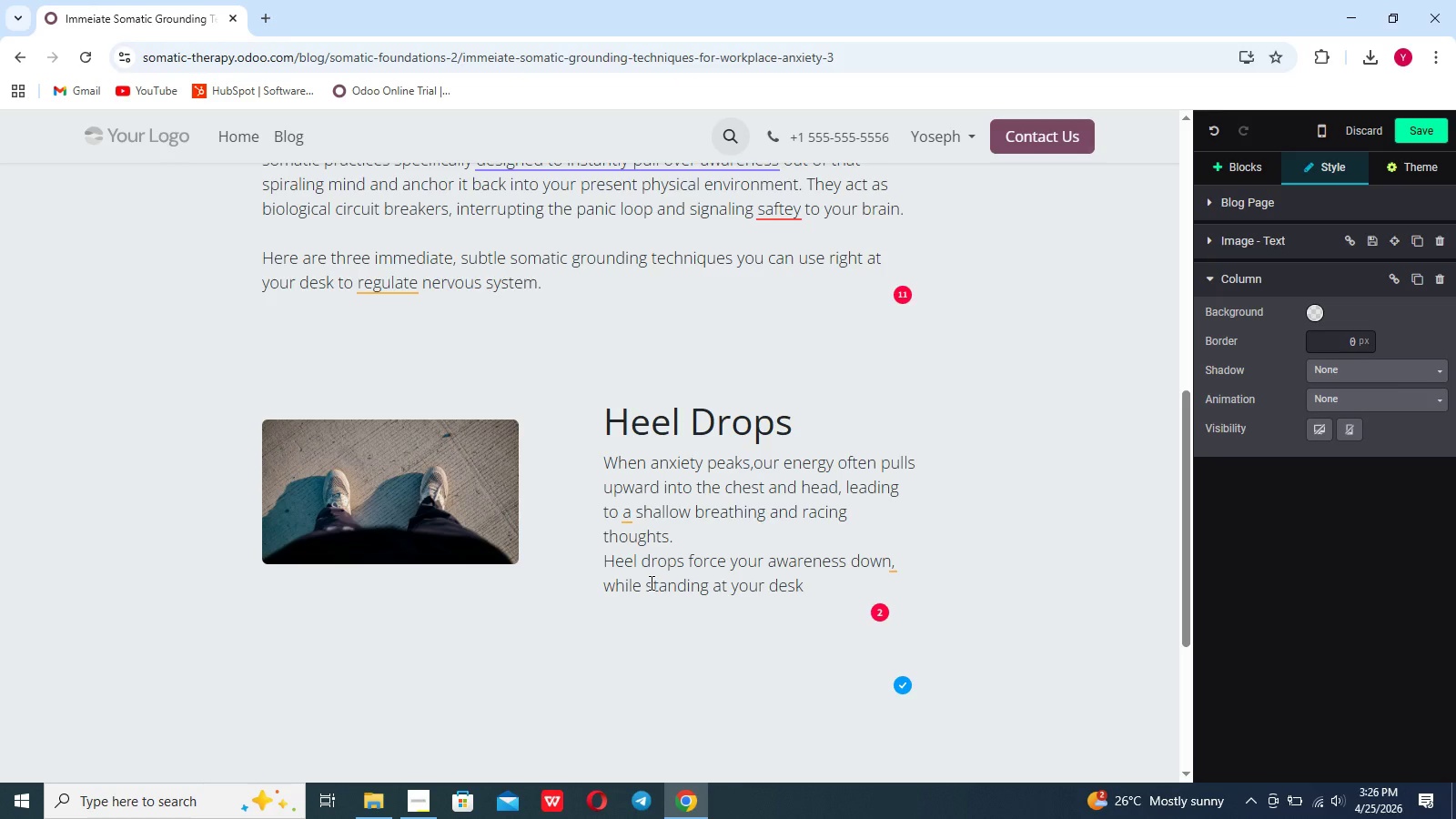 
wait(6.83)
 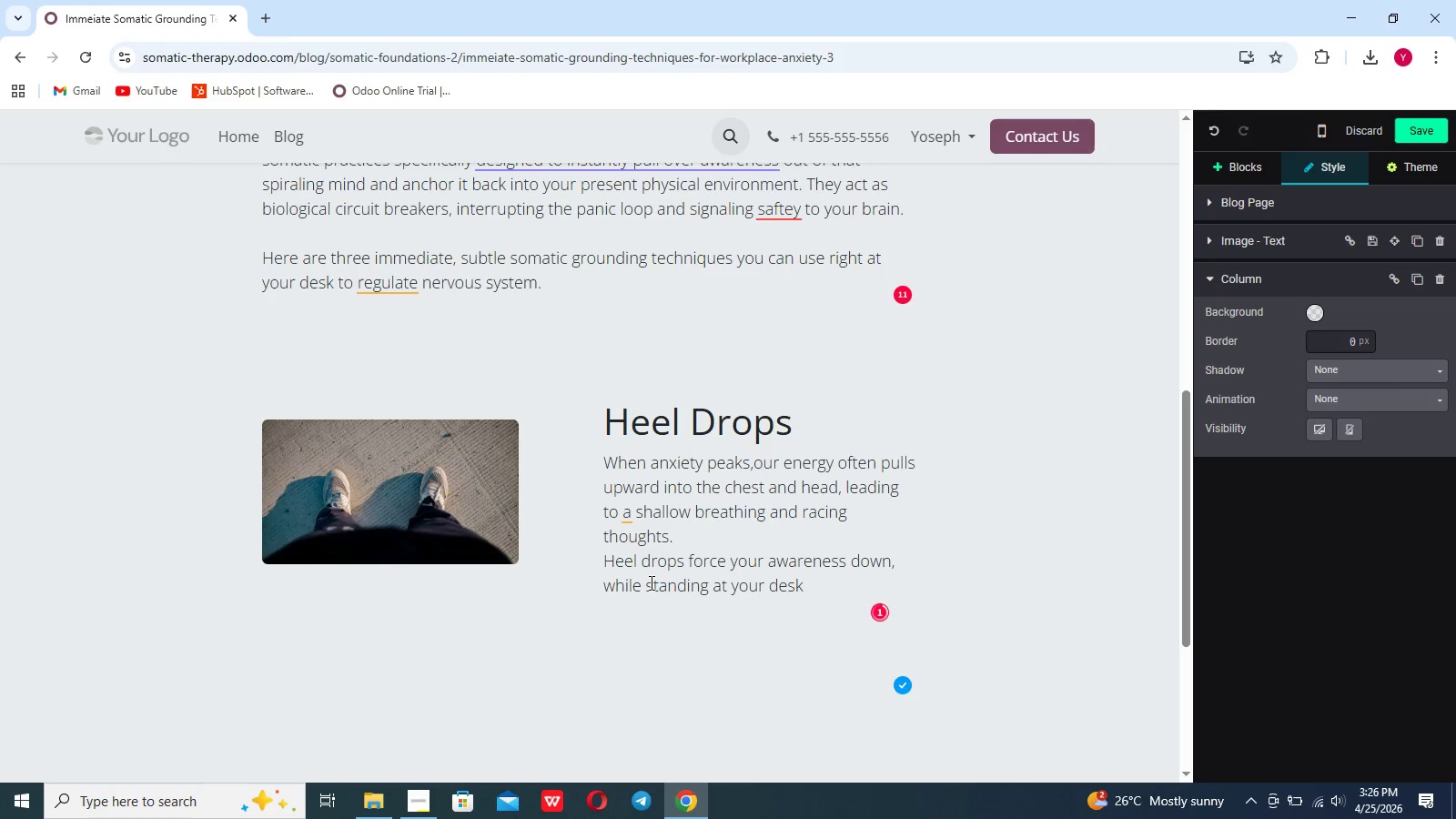 
type( or in a restroom sh)
 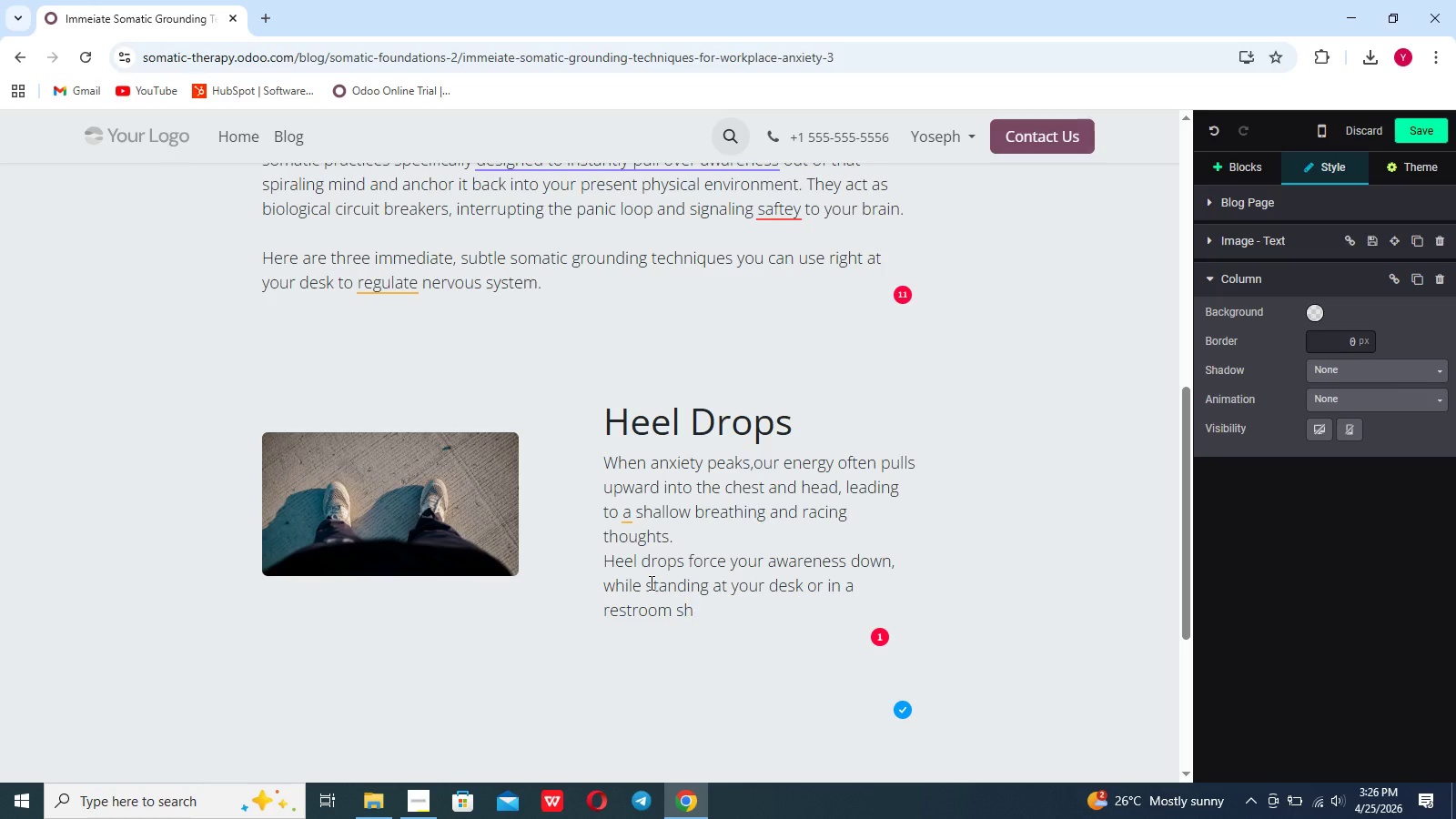 
key(Backspace)
type(tall, lift your heels a few inches off the floor)
 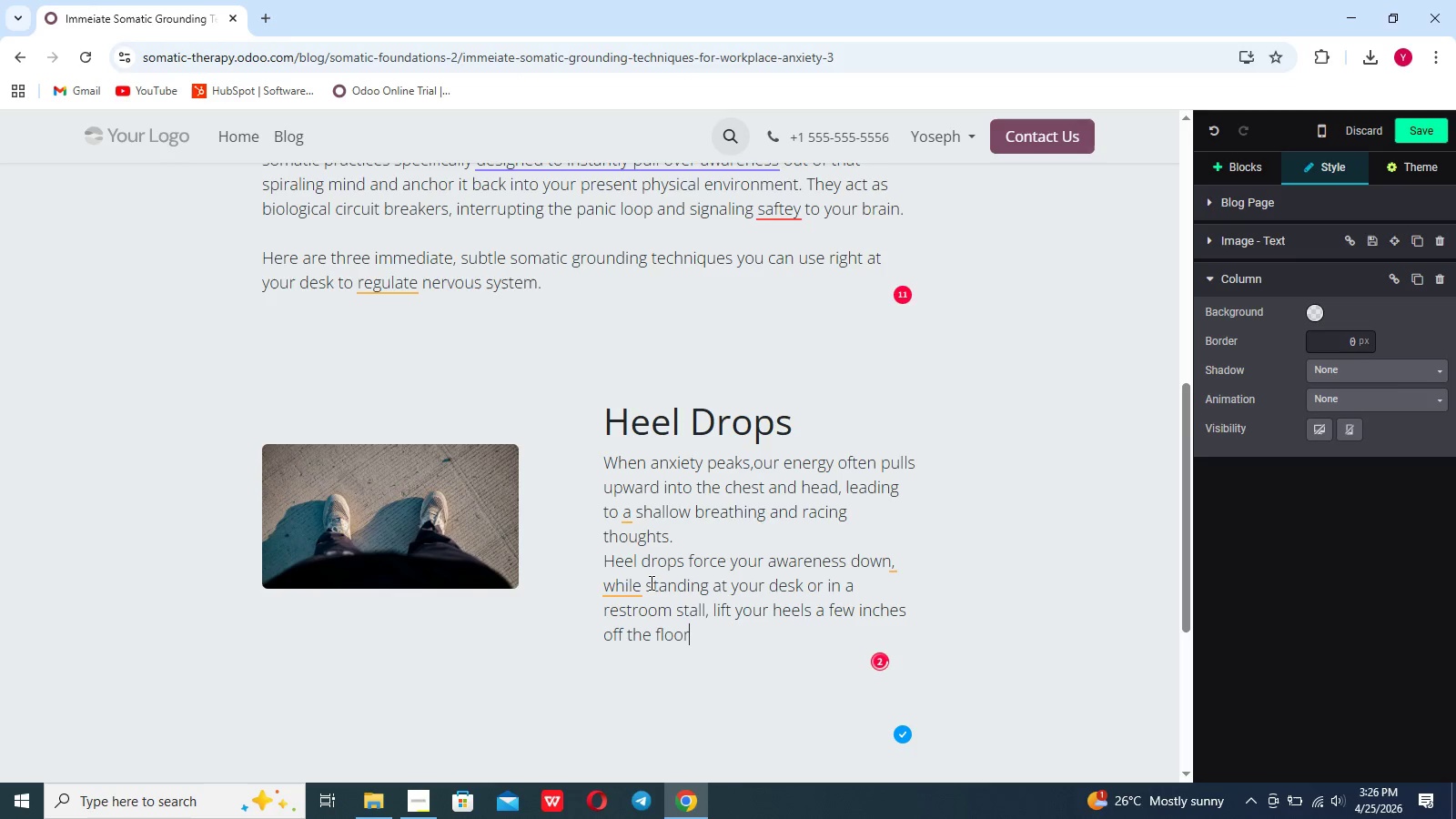 
type( and let them drop heavily)
 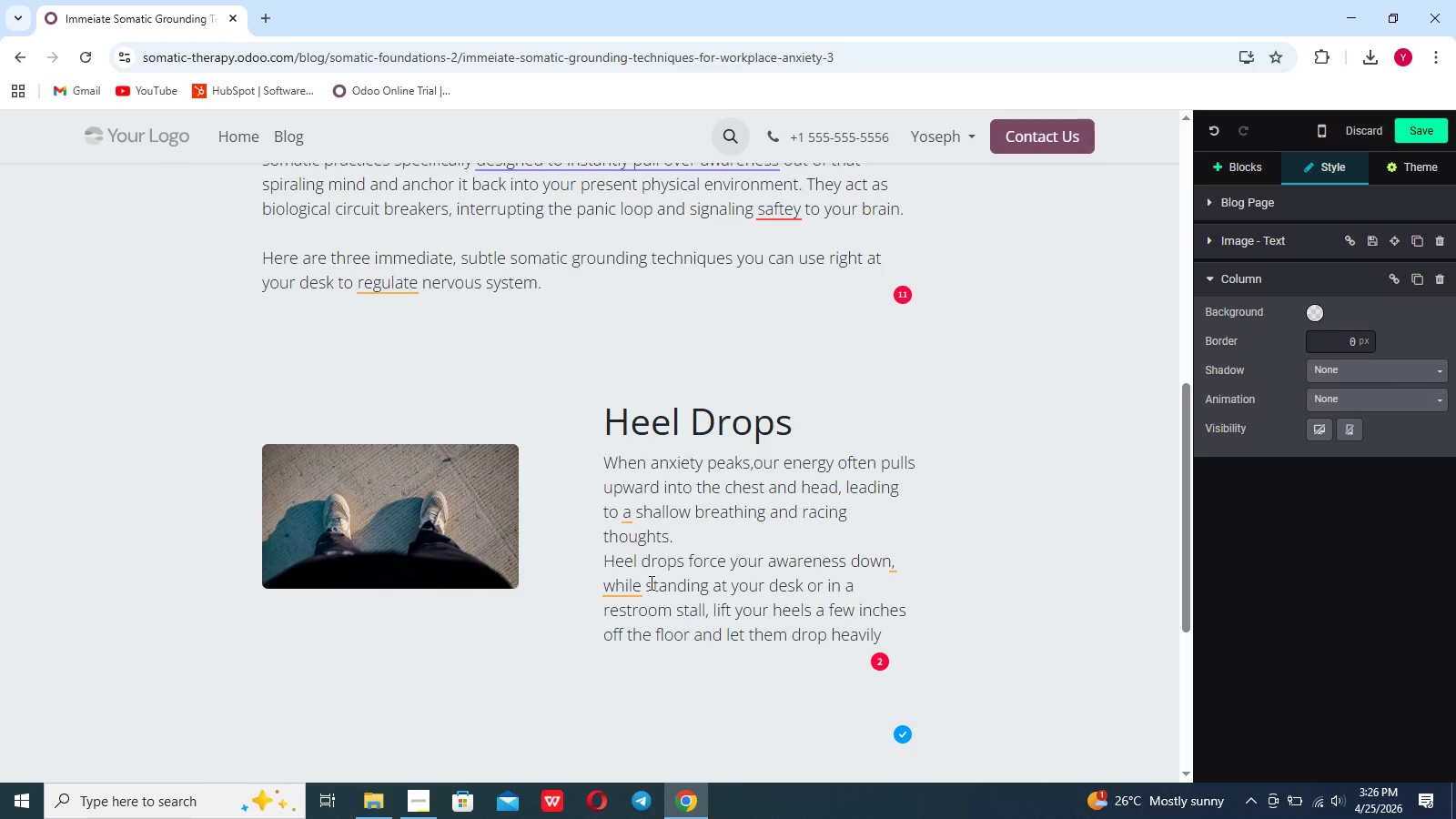 
wait(9.83)
 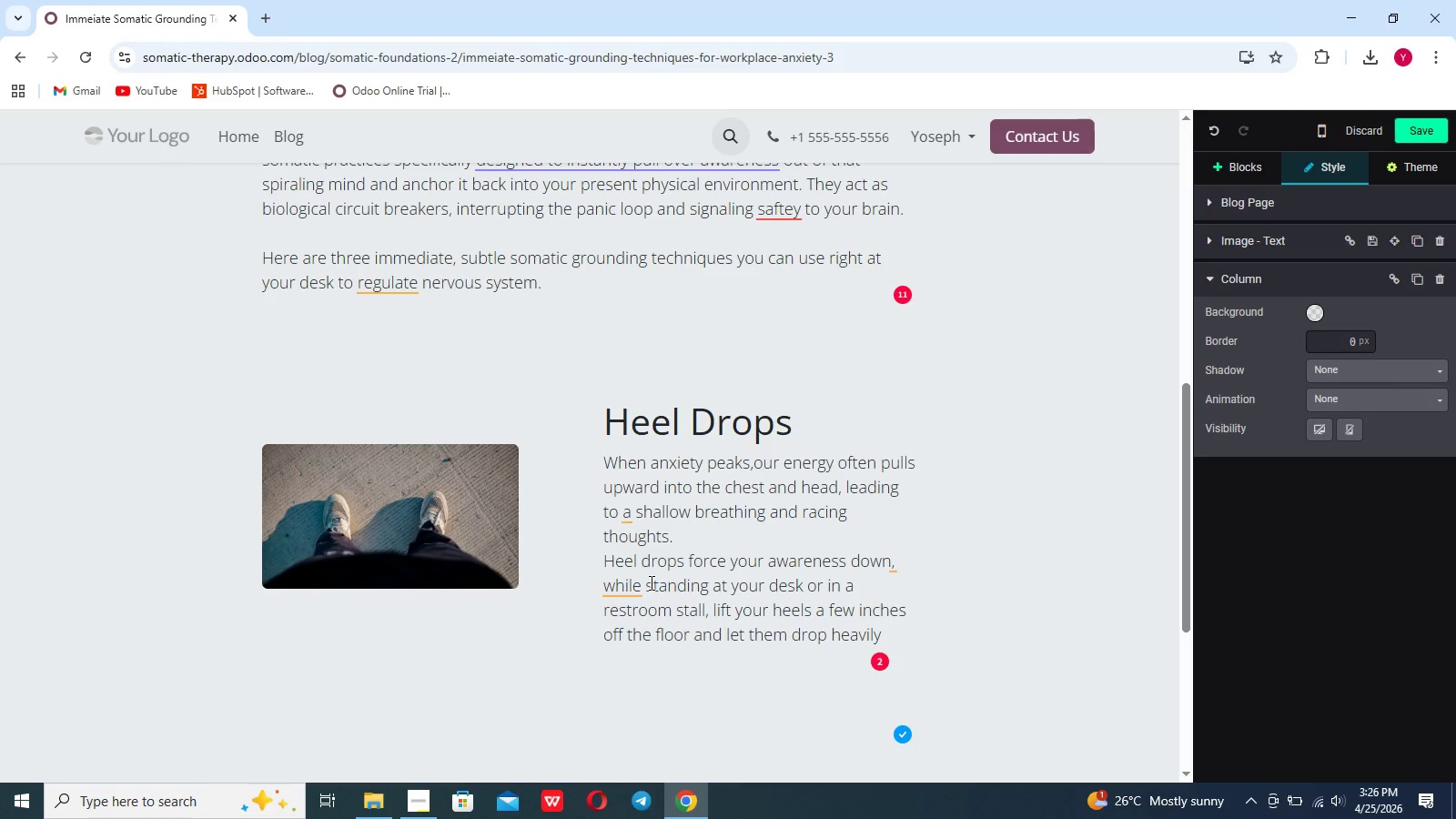 
type(. Do this firmly,)
key(Backspace)
type(. Feel the solid , physocal )
 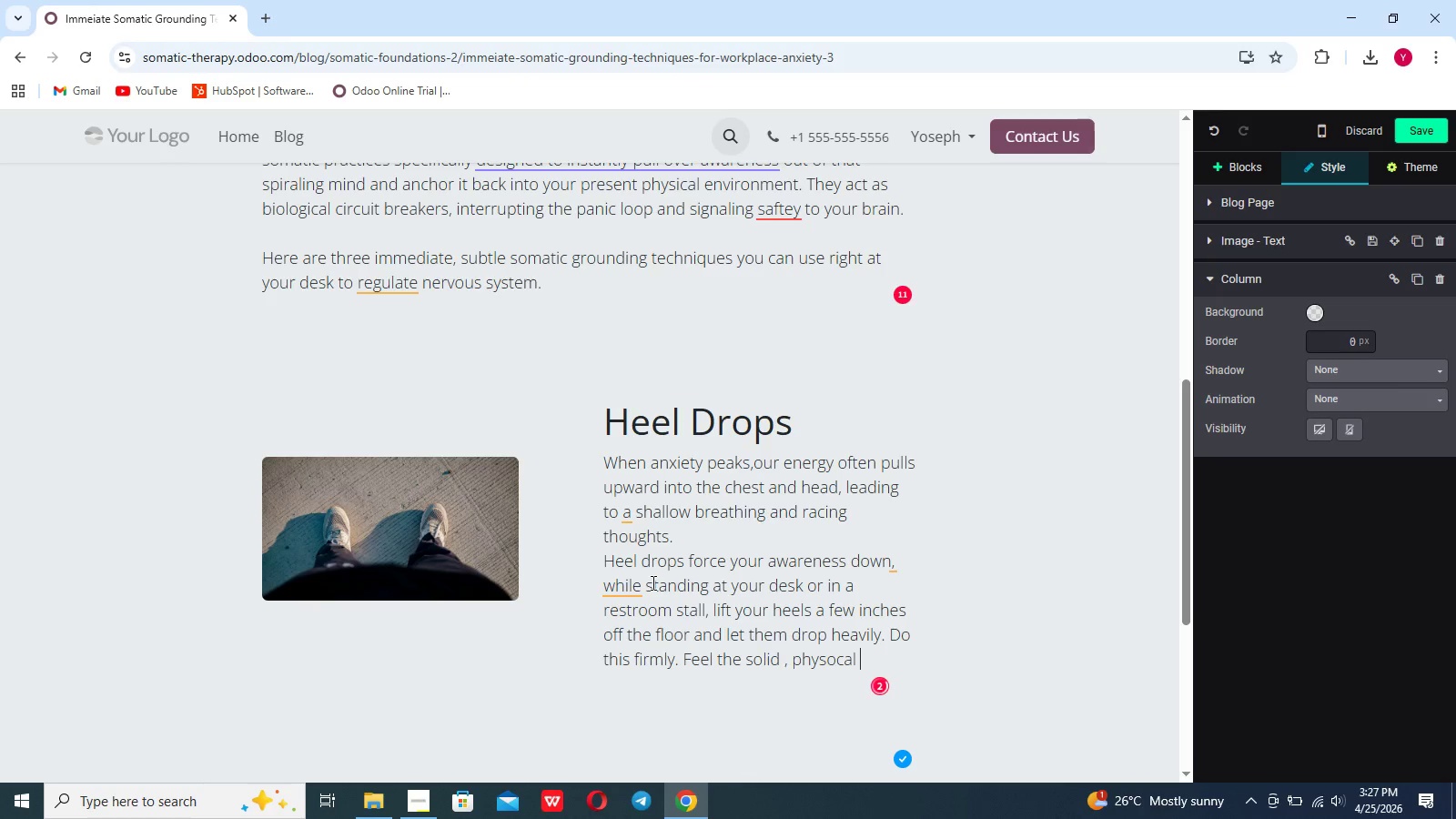 
wait(7.28)
 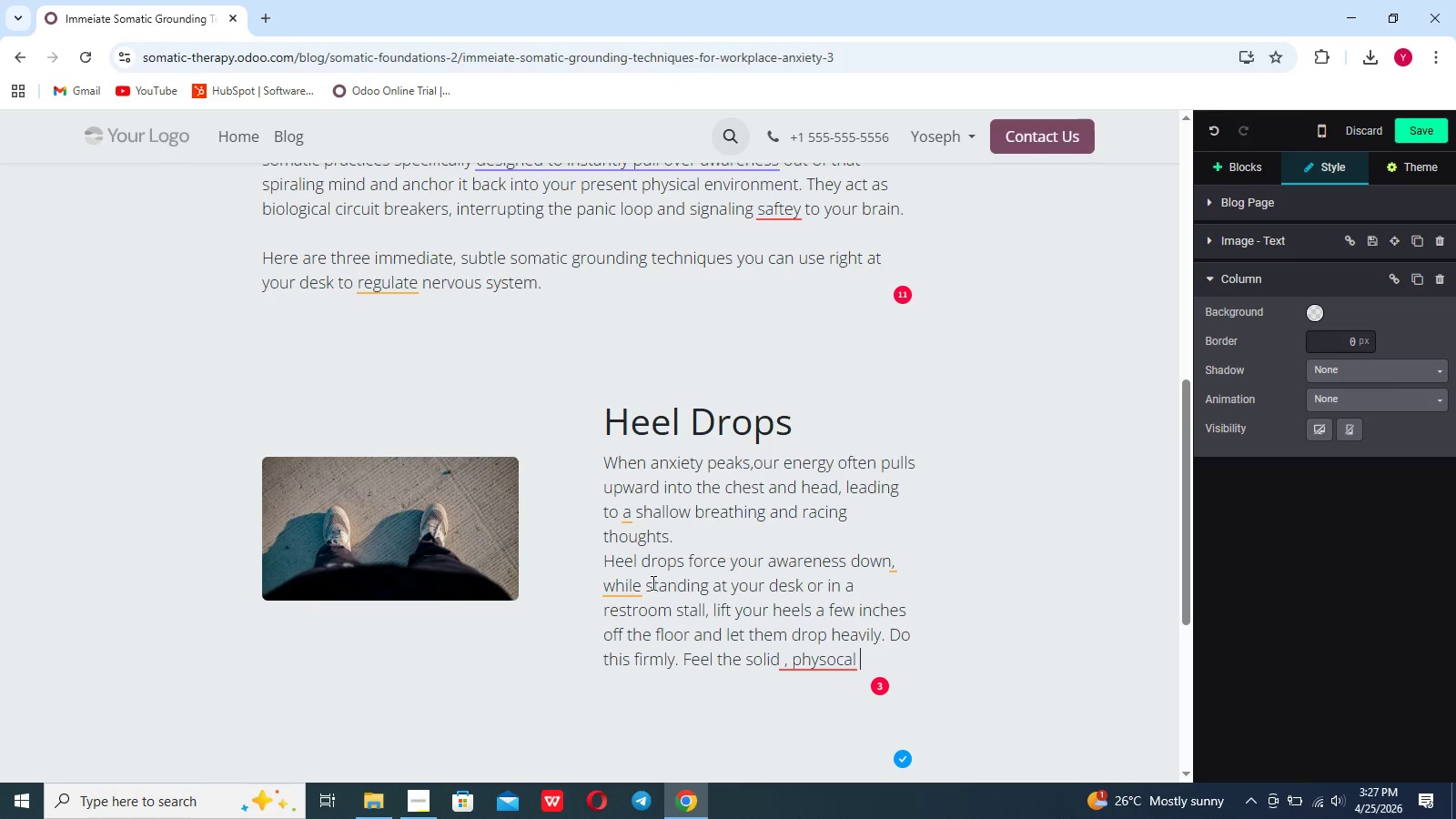 
type(reverbation)
 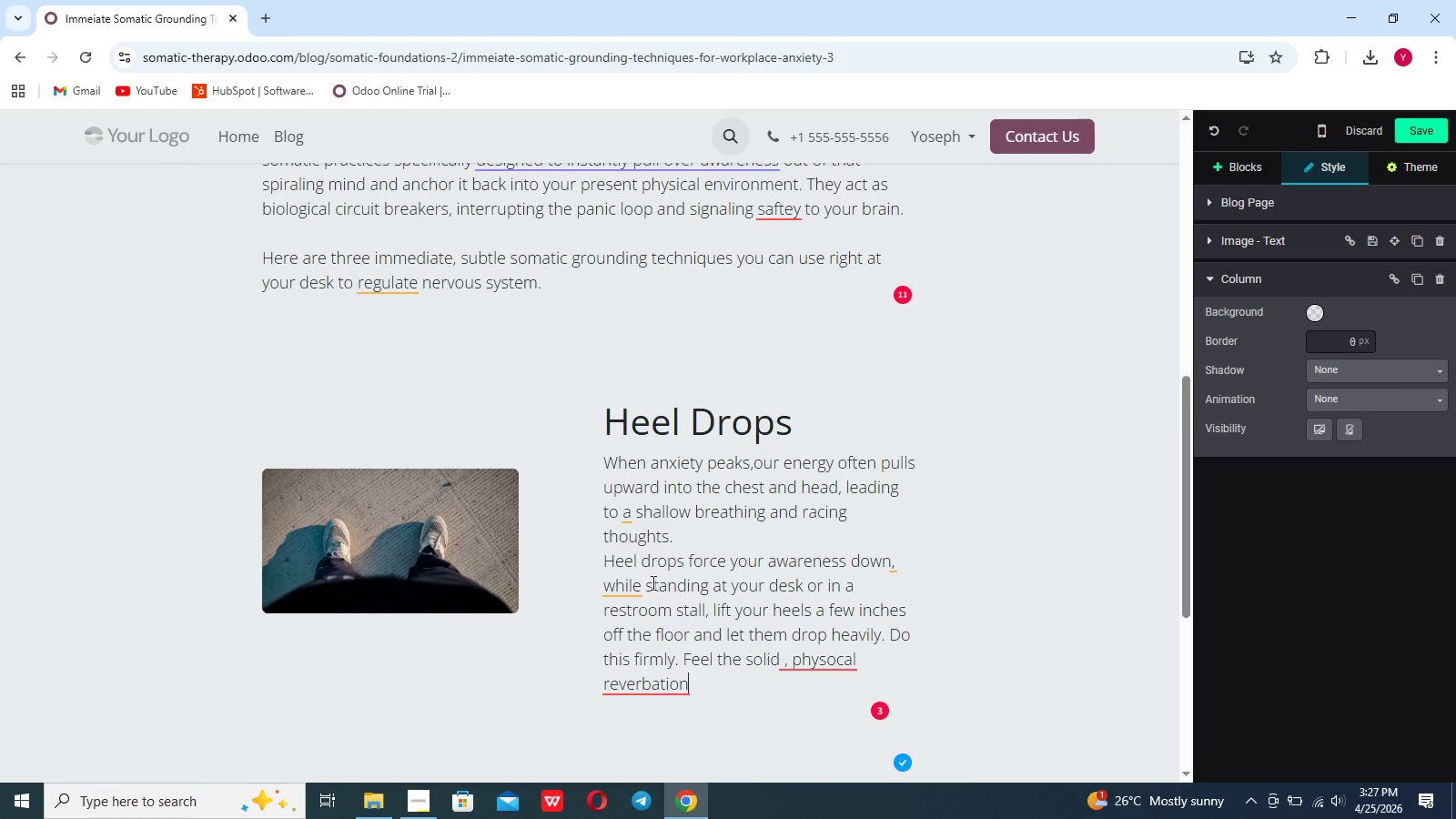 
key(Backspace)
key(Backspace)
key(Backspace)
key(Backspace)
key(Backspace)
type(eration travel up through your bones,)
key(Backspace)
type(. ocus entirelt)
key(Backspace)
type(y on)
 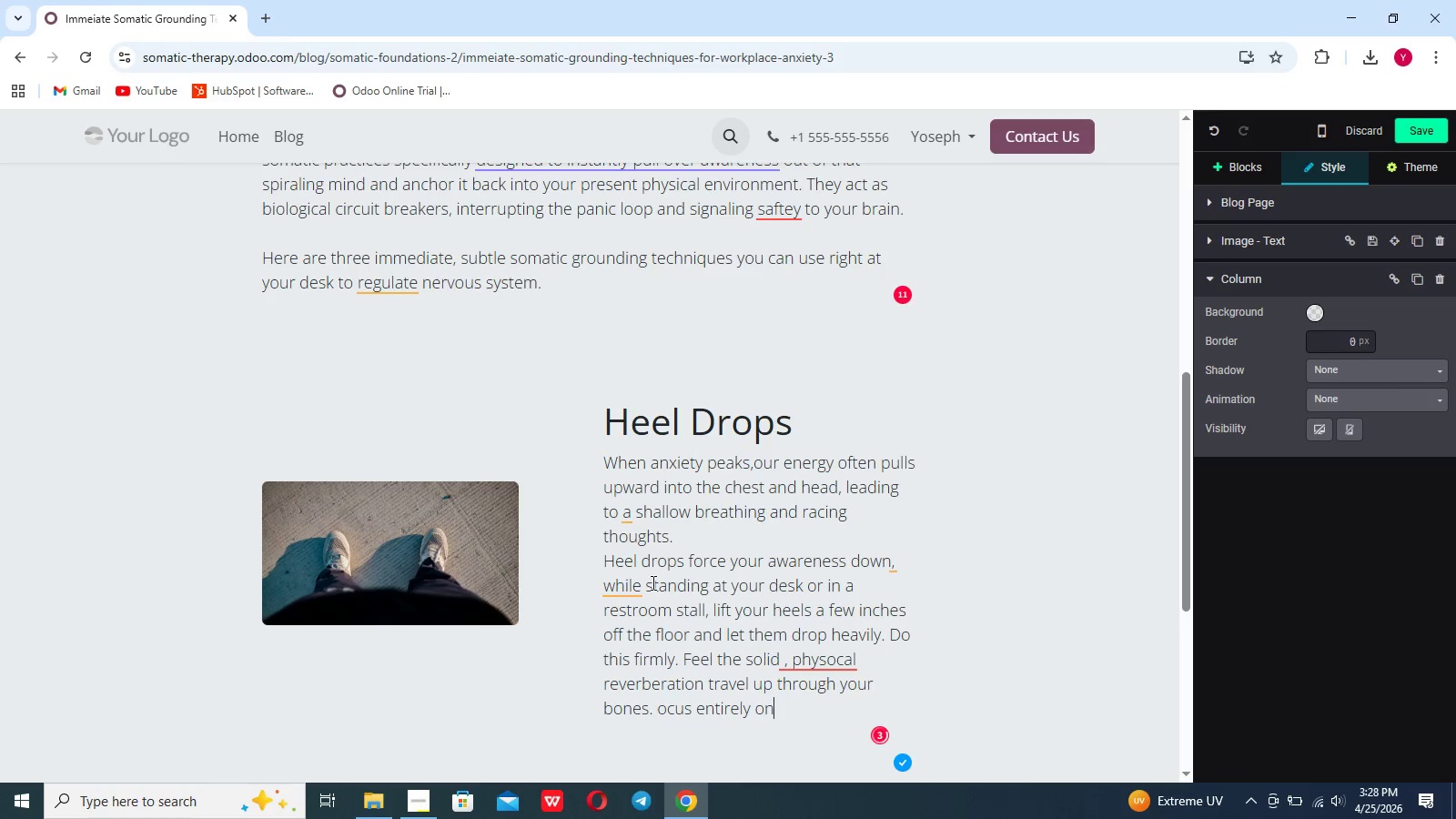 
type( the sensational)
 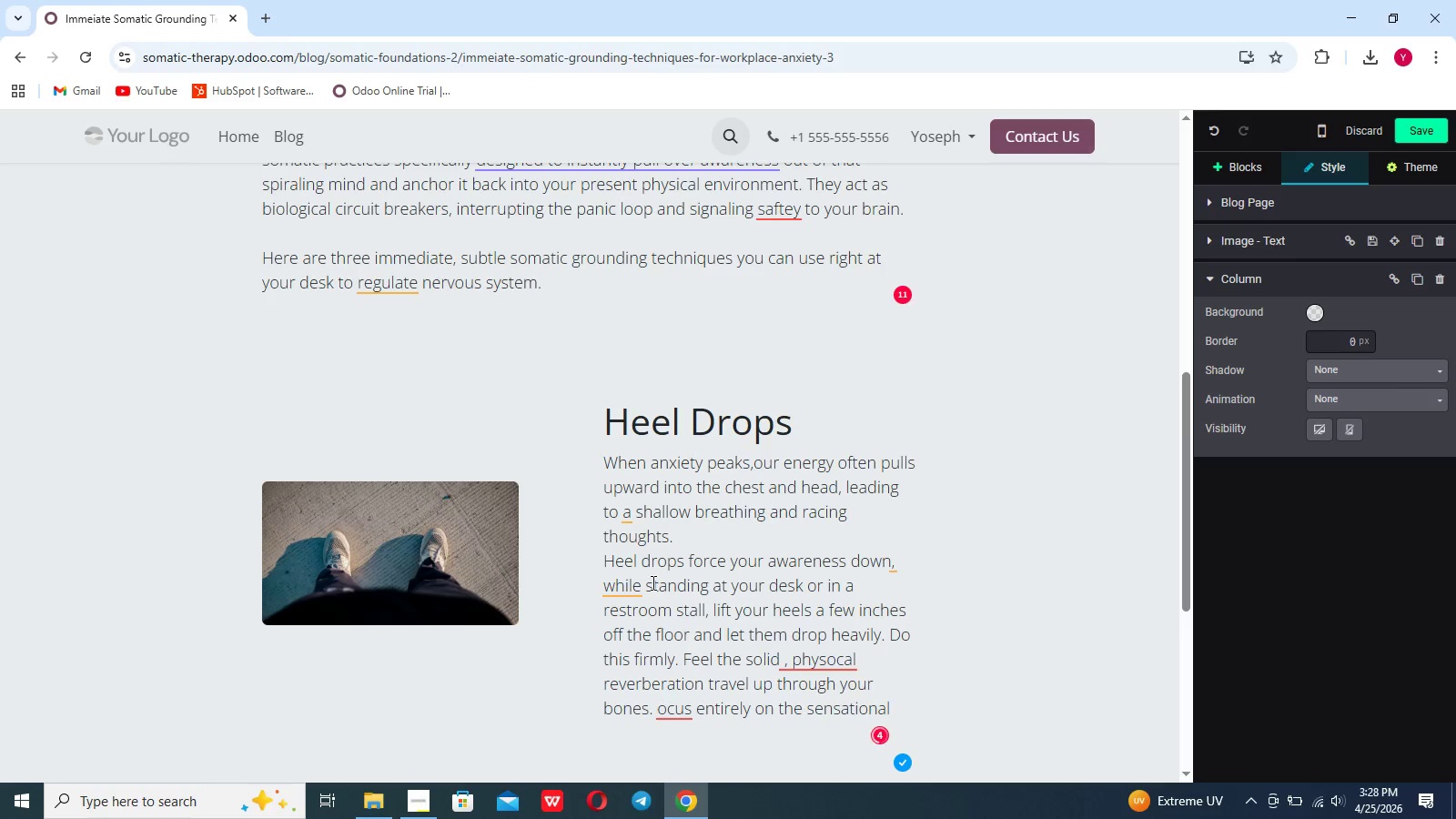 
hold_key(key=ArrowLeft, duration=1.47)
 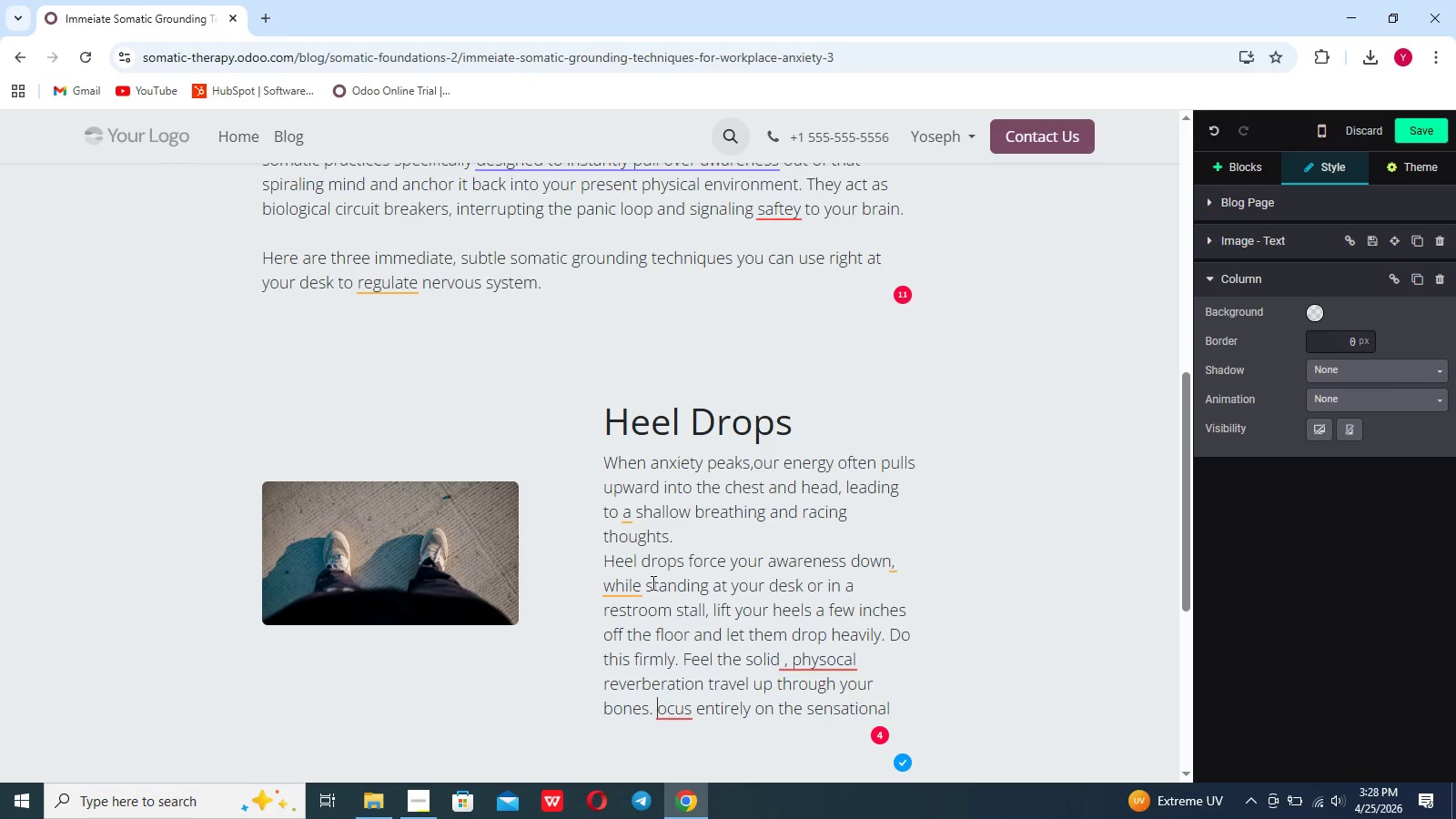 
key(ArrowLeft)
 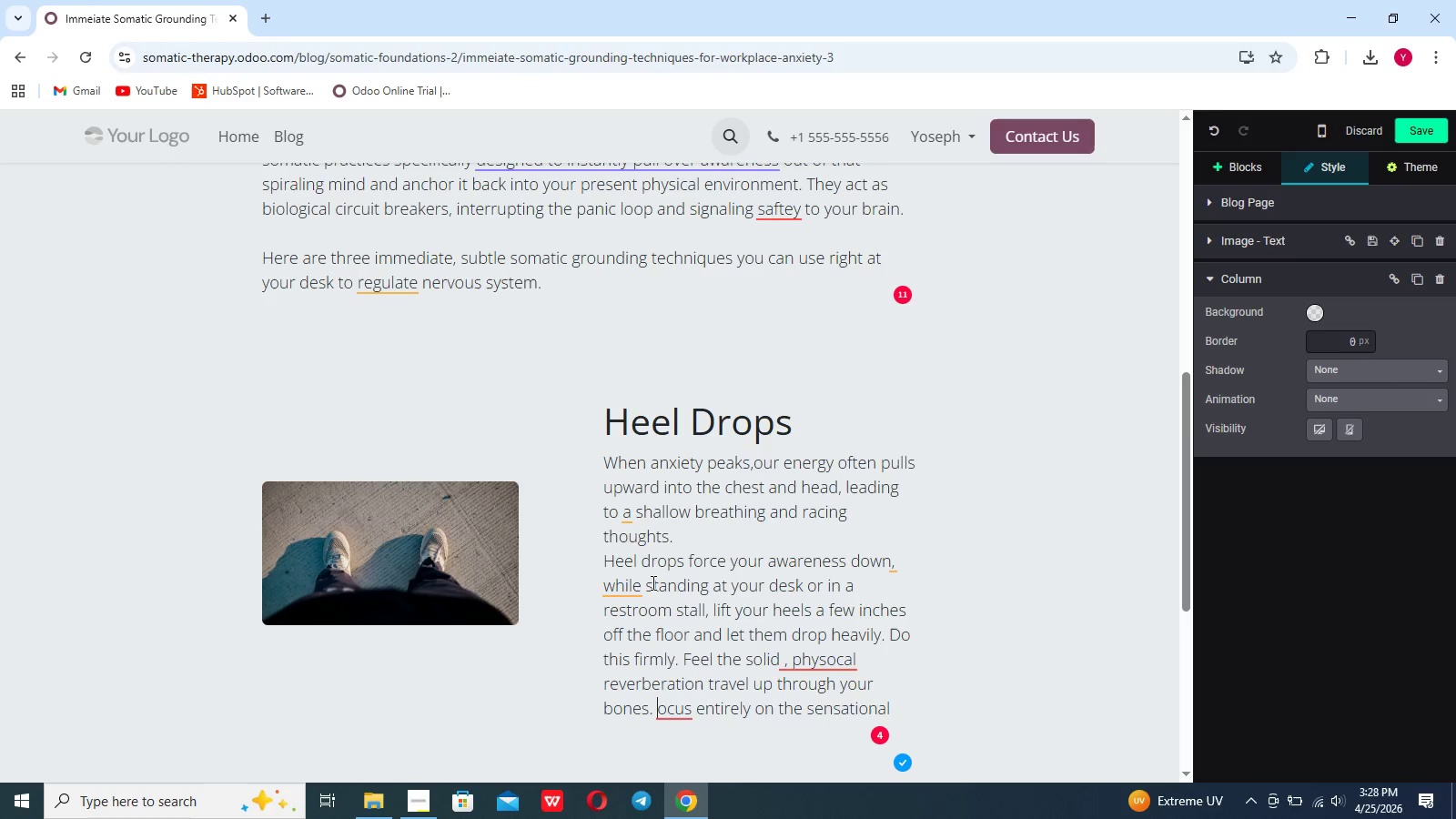 
key(Shift+F)
 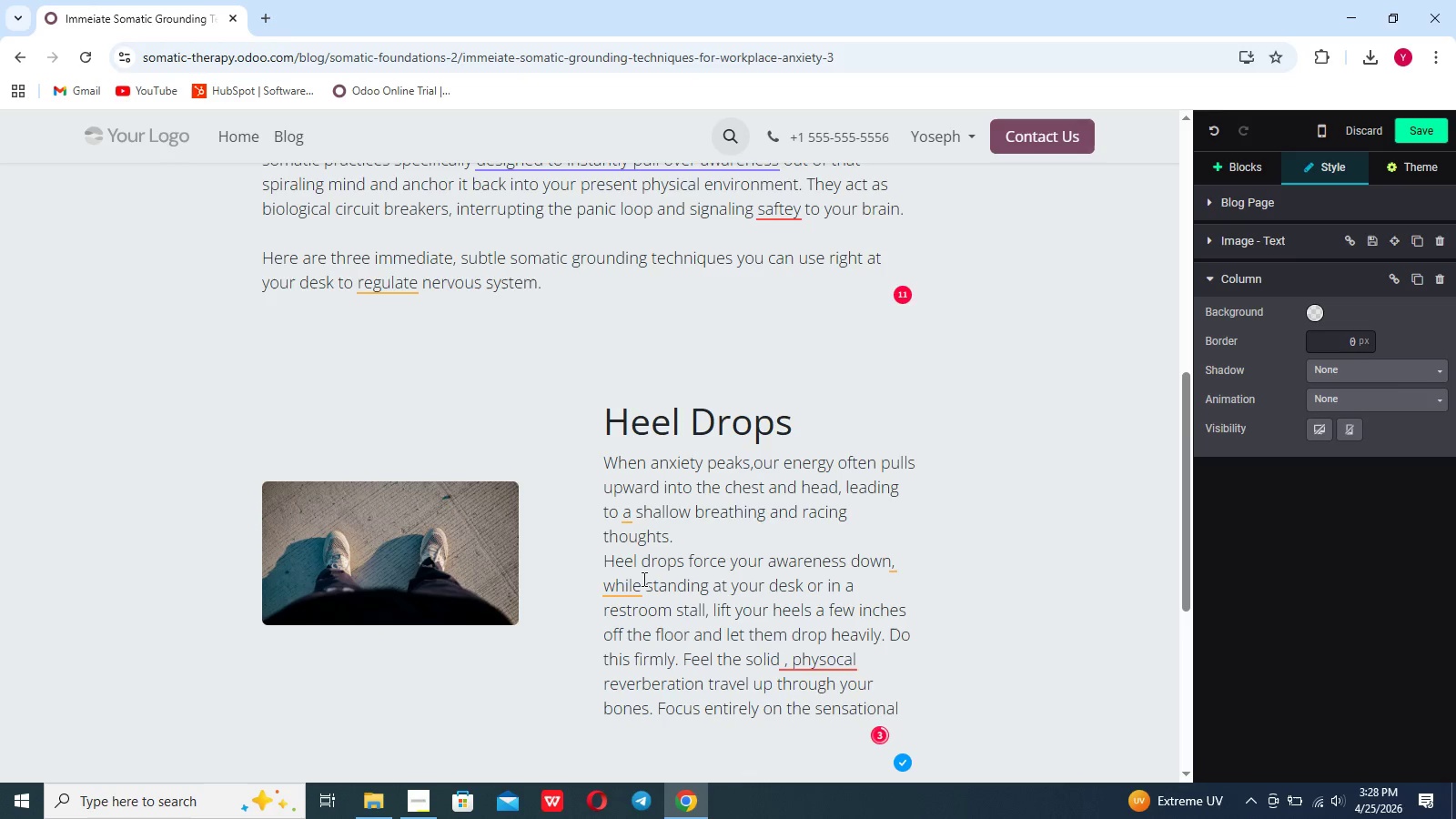 
hold_key(key=ArrowRight, duration=1.45)
 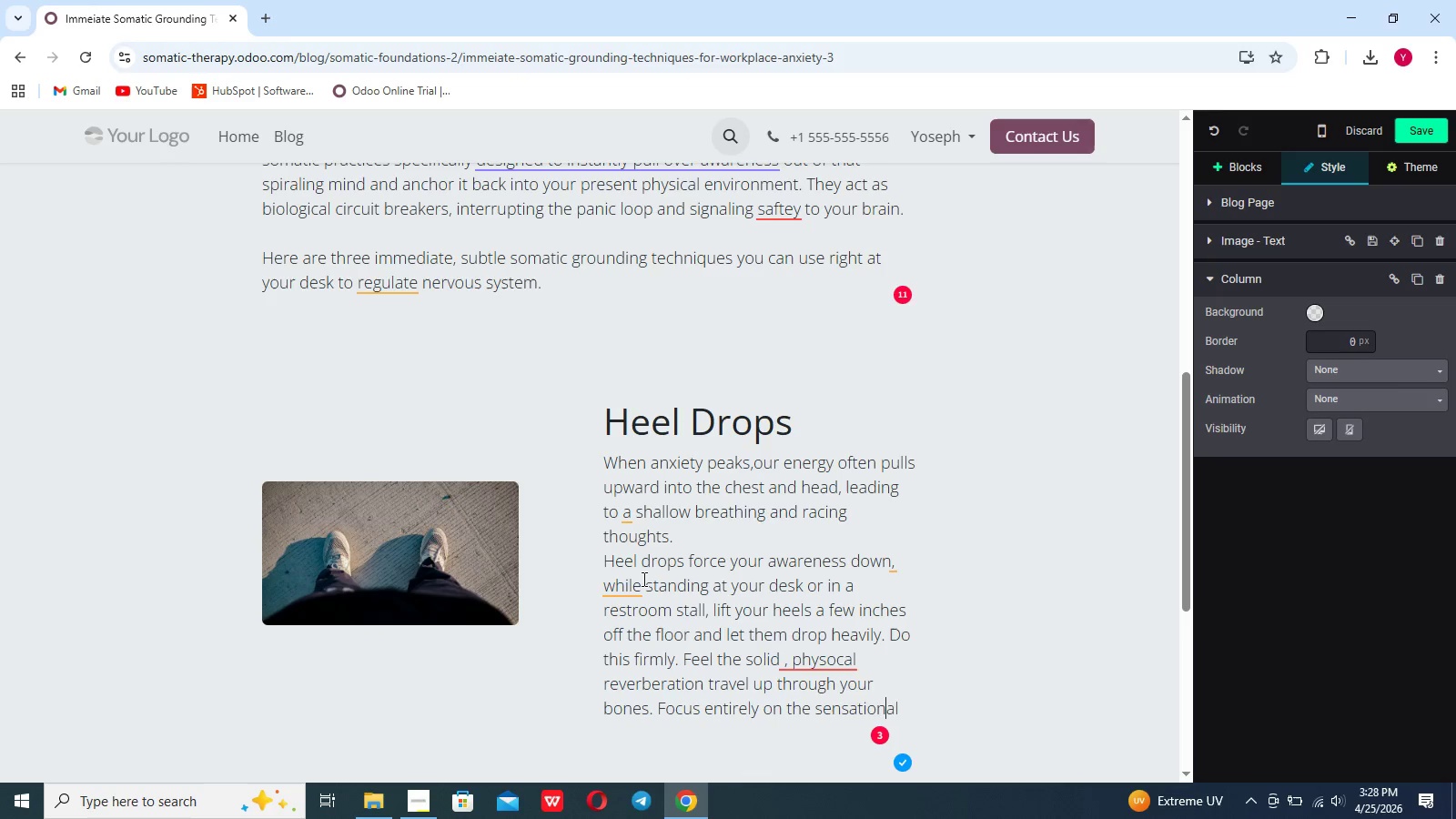 
key(ArrowRight)
 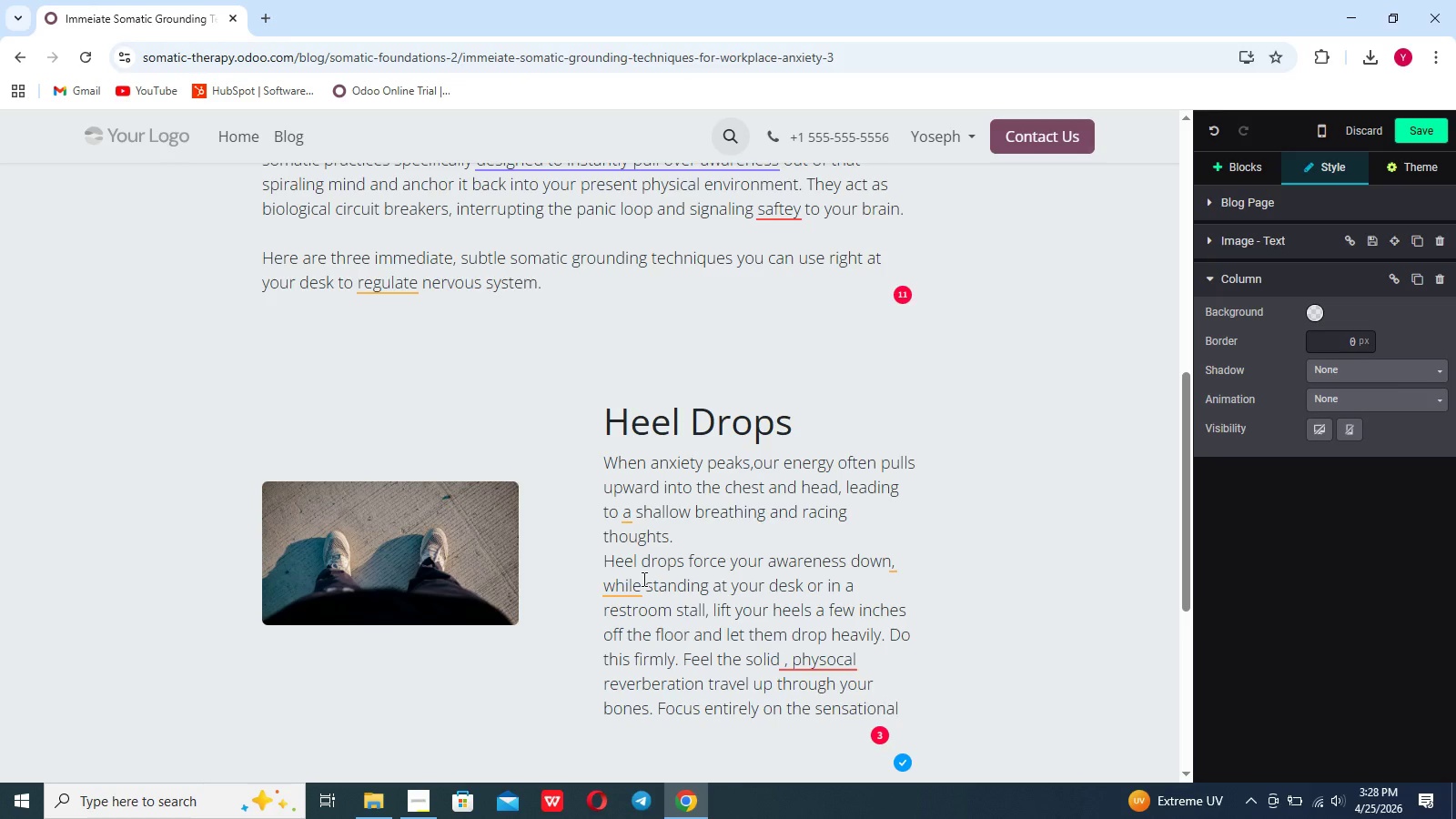 
key(ArrowRight)
 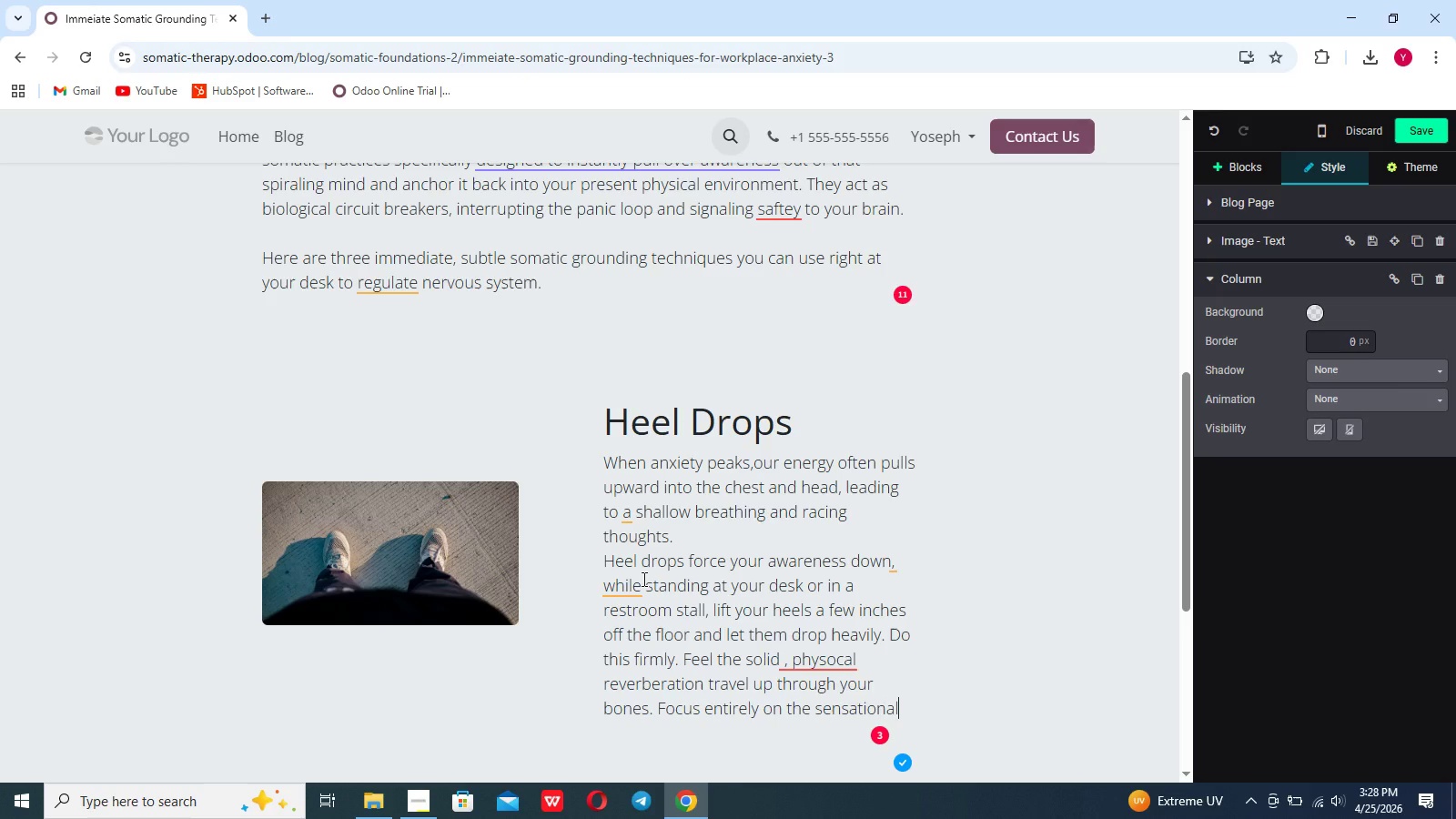 
key(Space)
 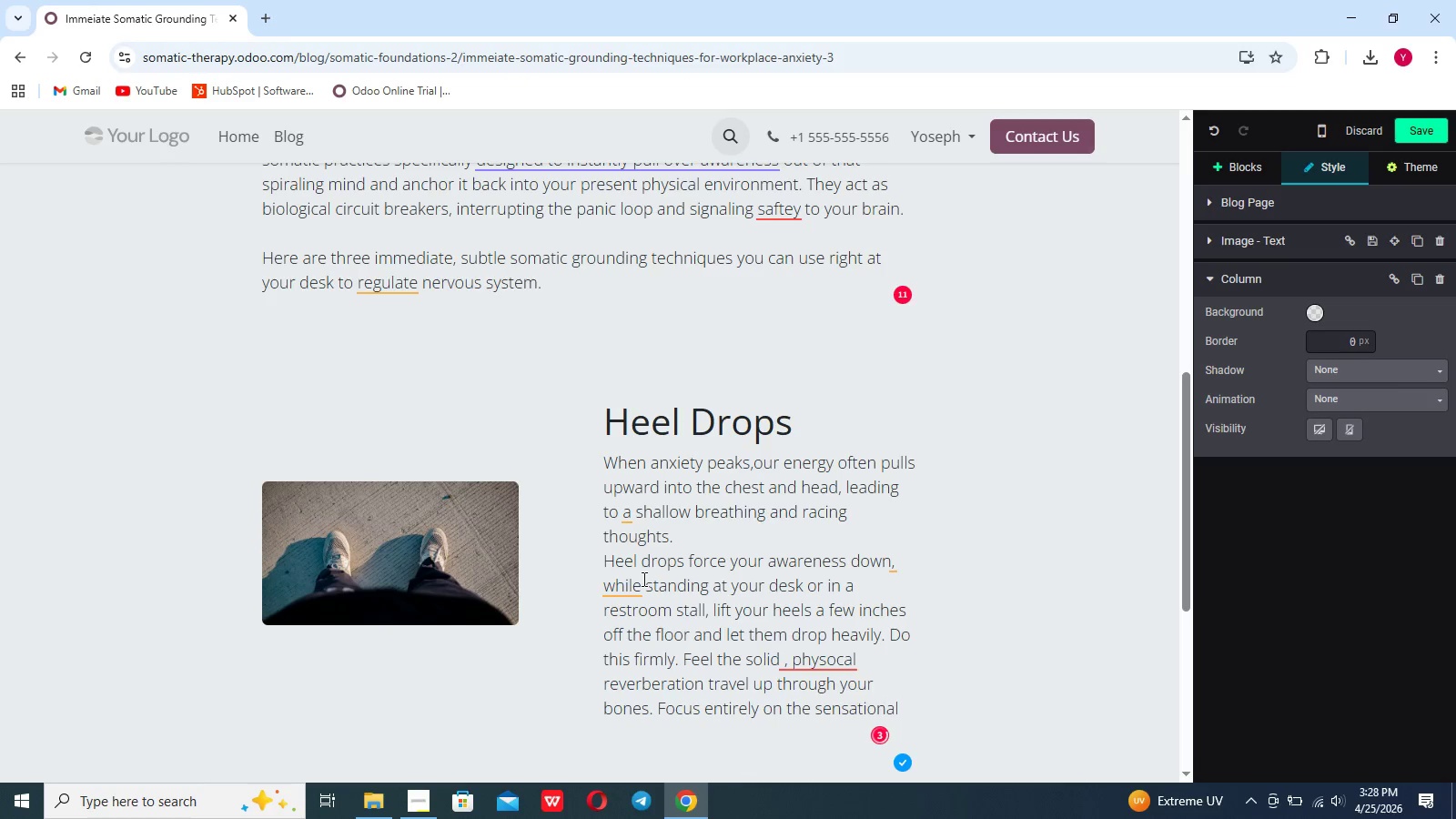 
key(ArrowLeft)
 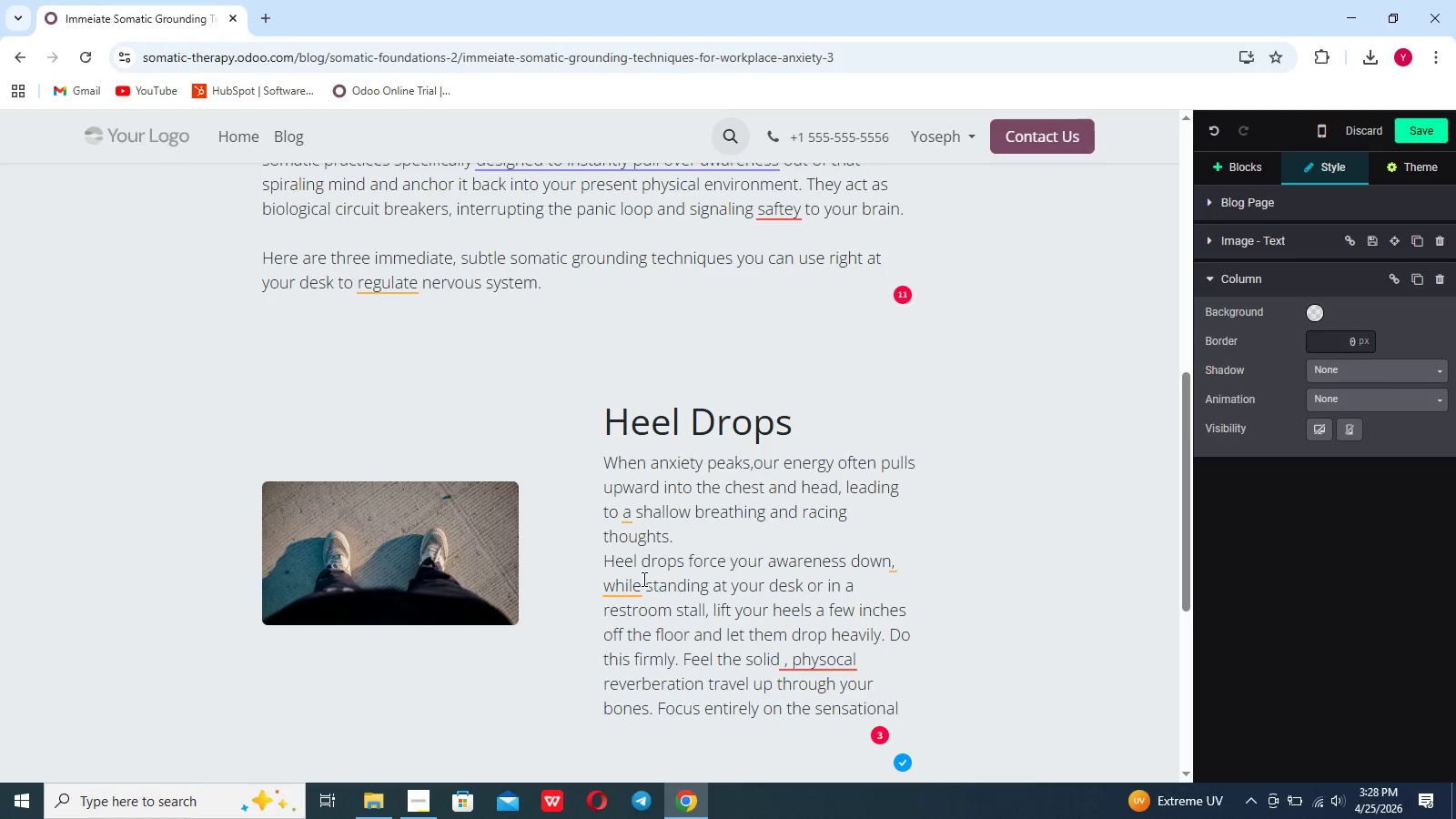 
key(Backspace)
 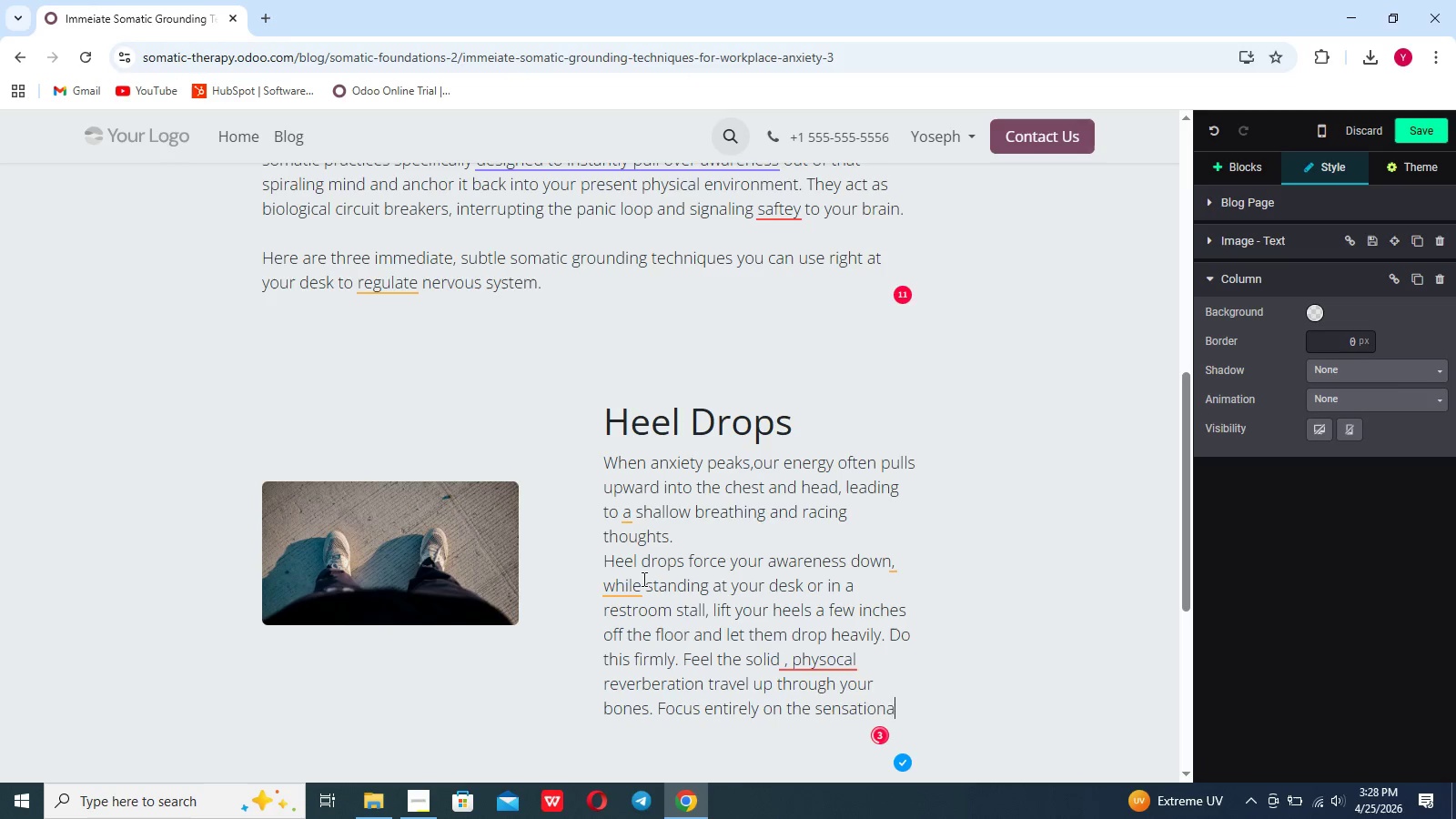 
key(Backspace)
 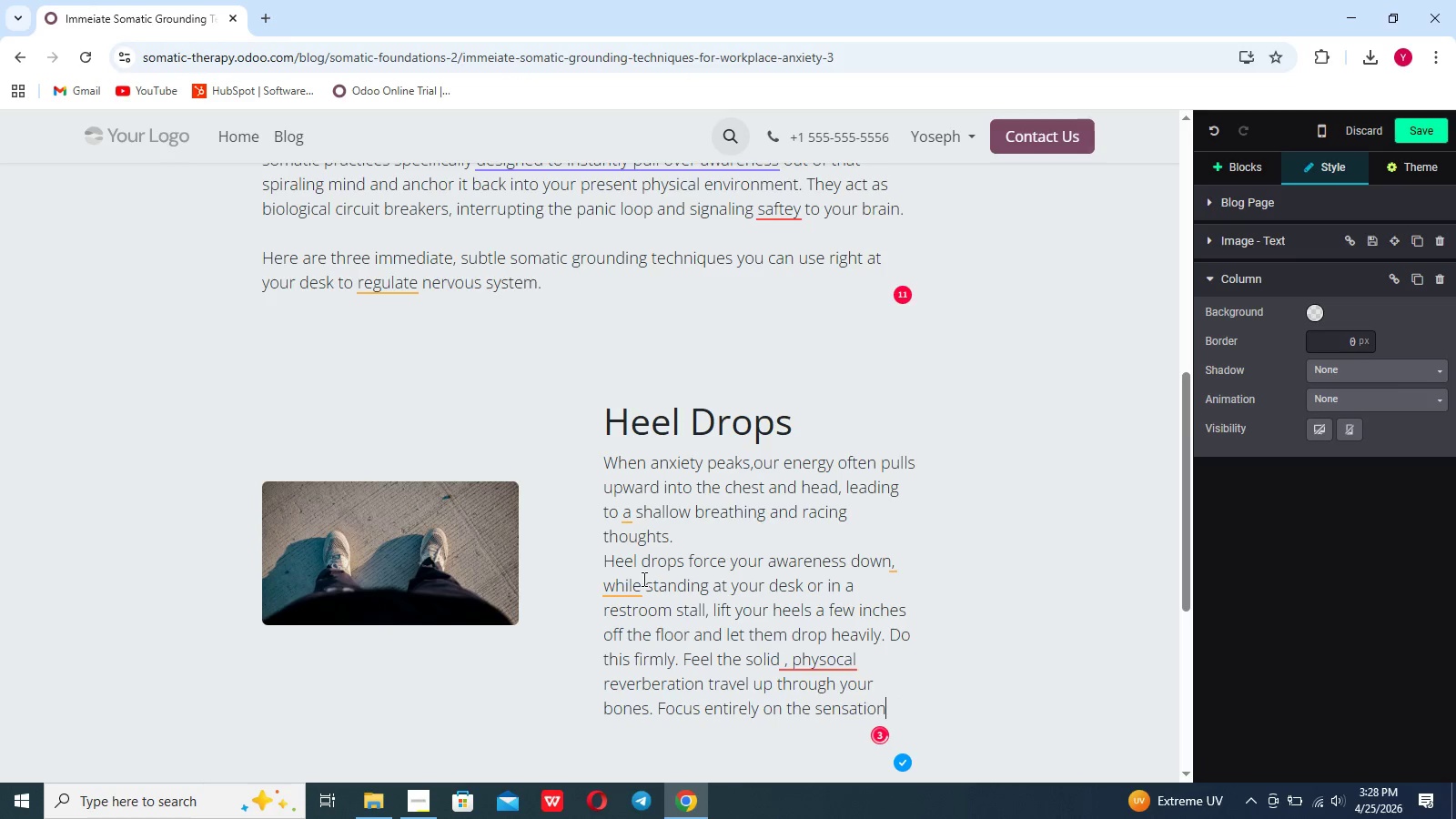 
key(Space)
 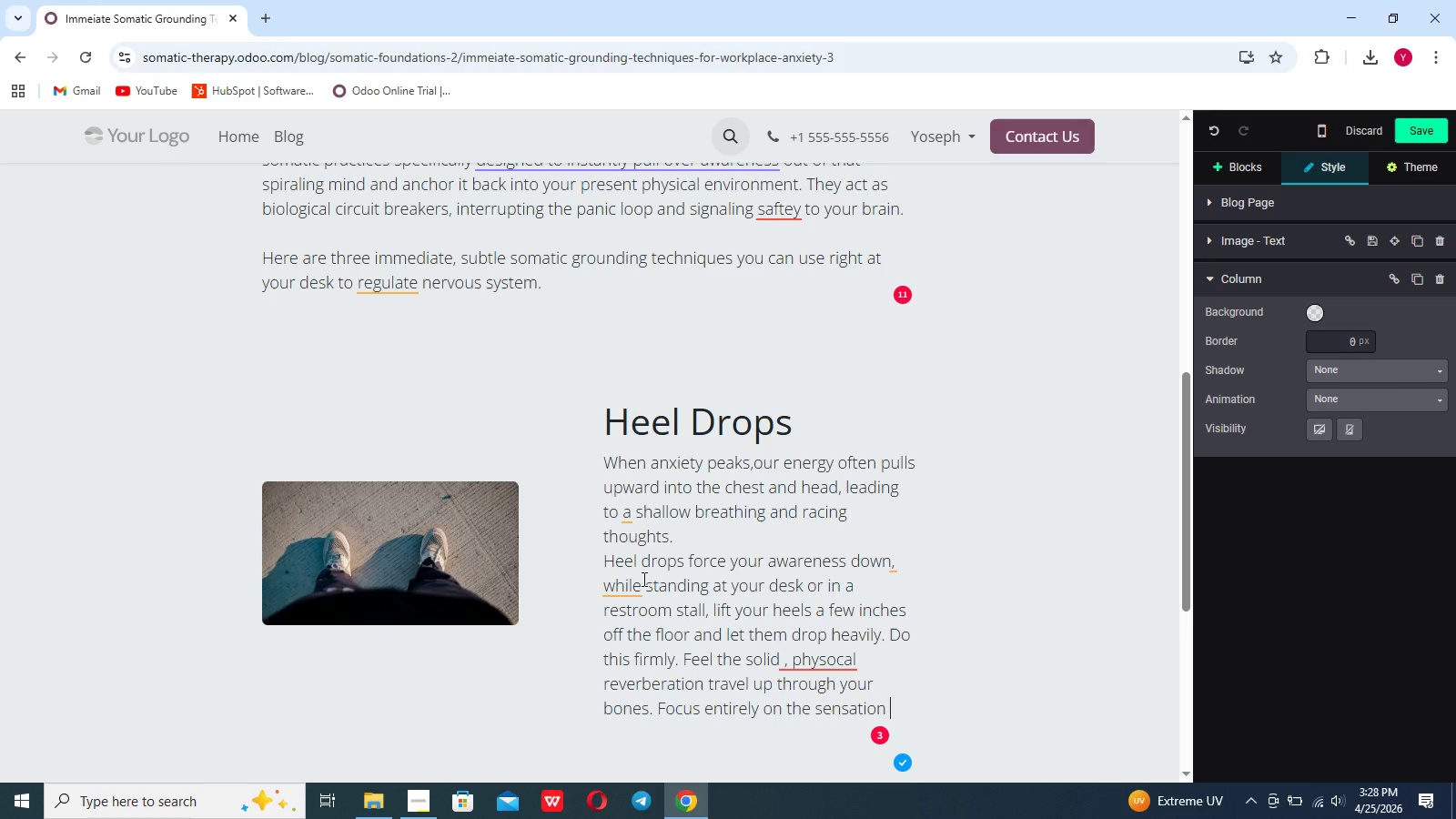 
wait(8.38)
 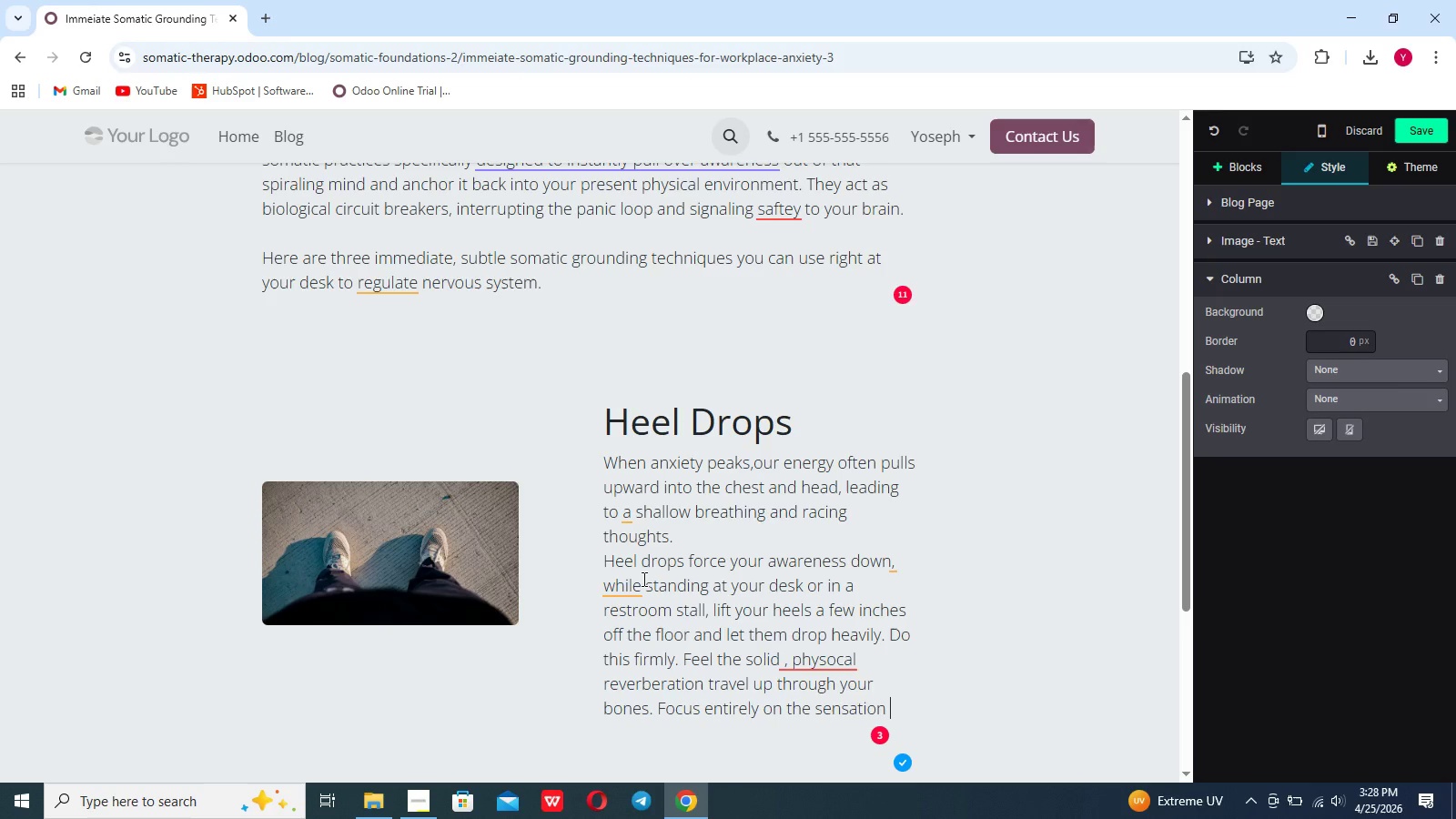 
type( of the floor holding your weight. This leverage)
 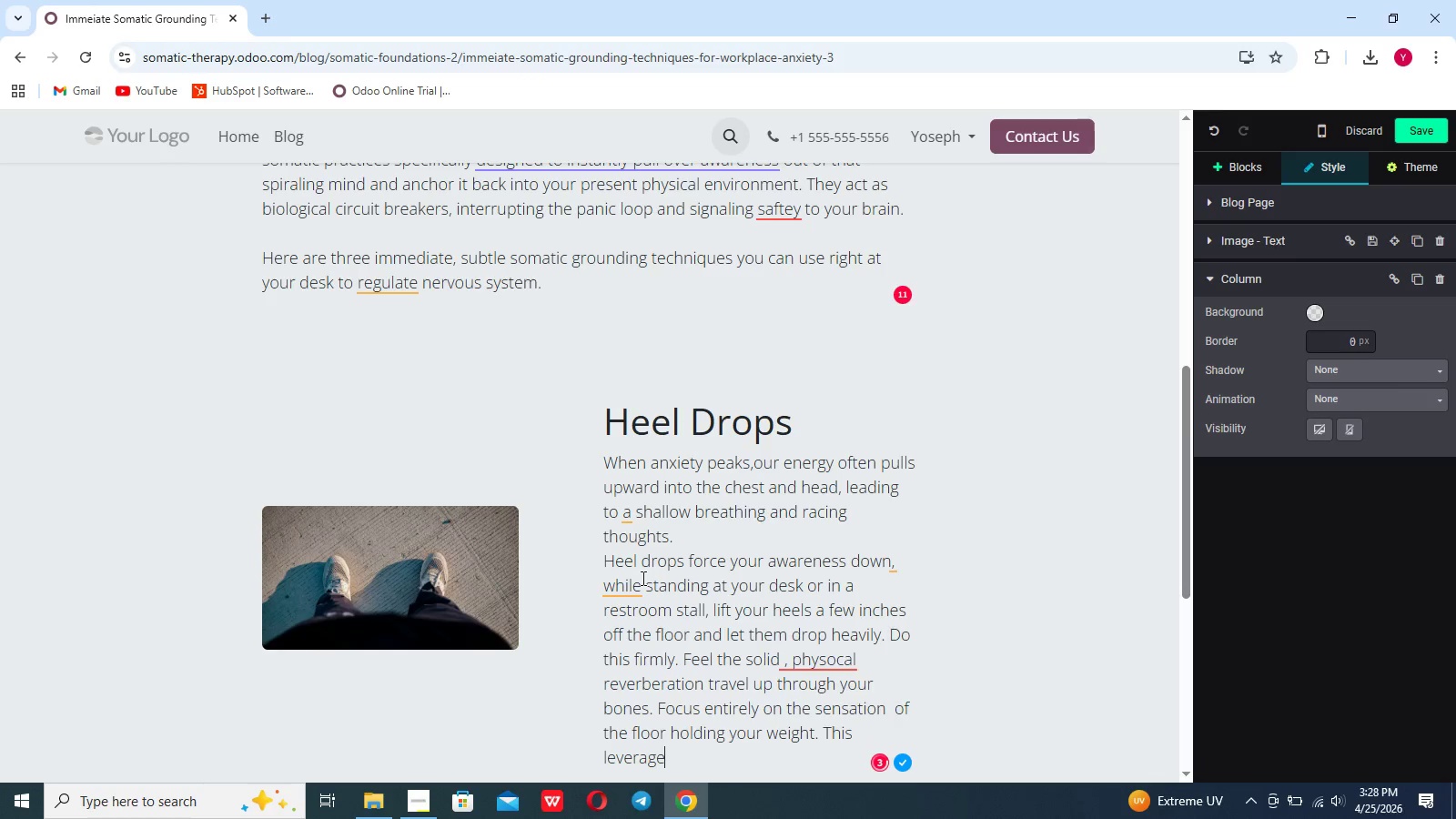 
wait(6.38)
 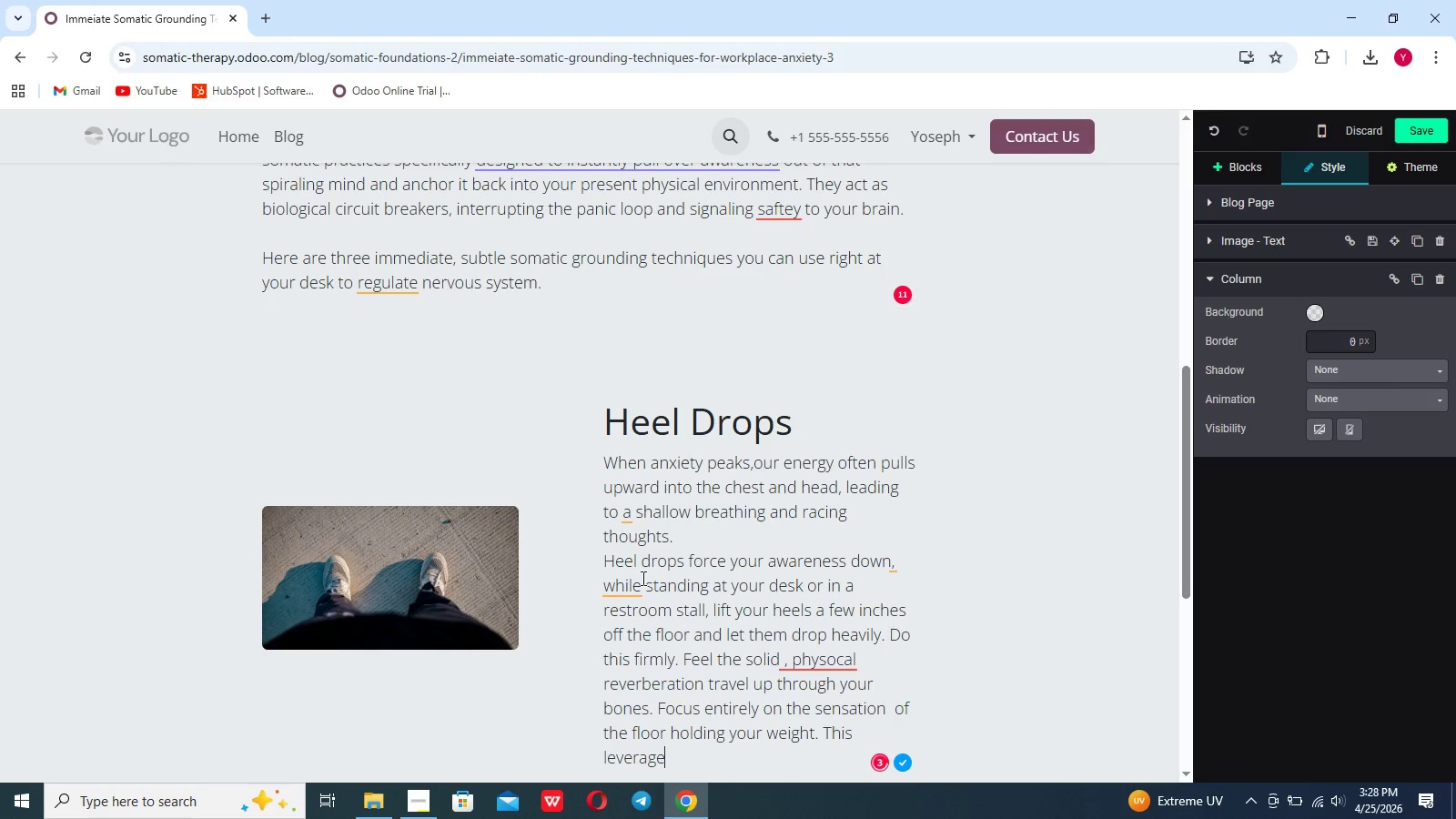 
type(s pro)
 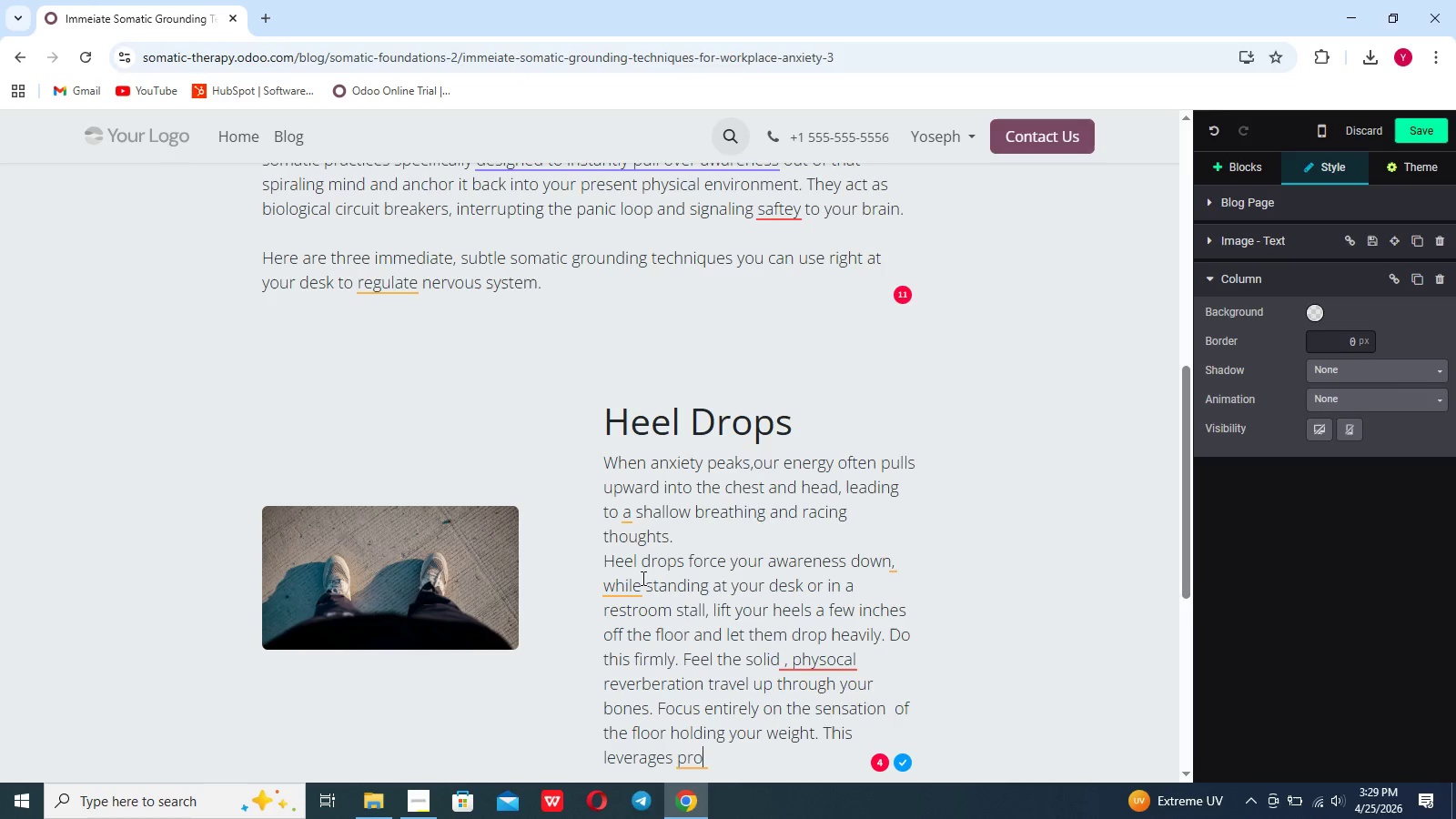 
type(prionception, sneding a clear sigh)
key(Backspace)
type(nal)
 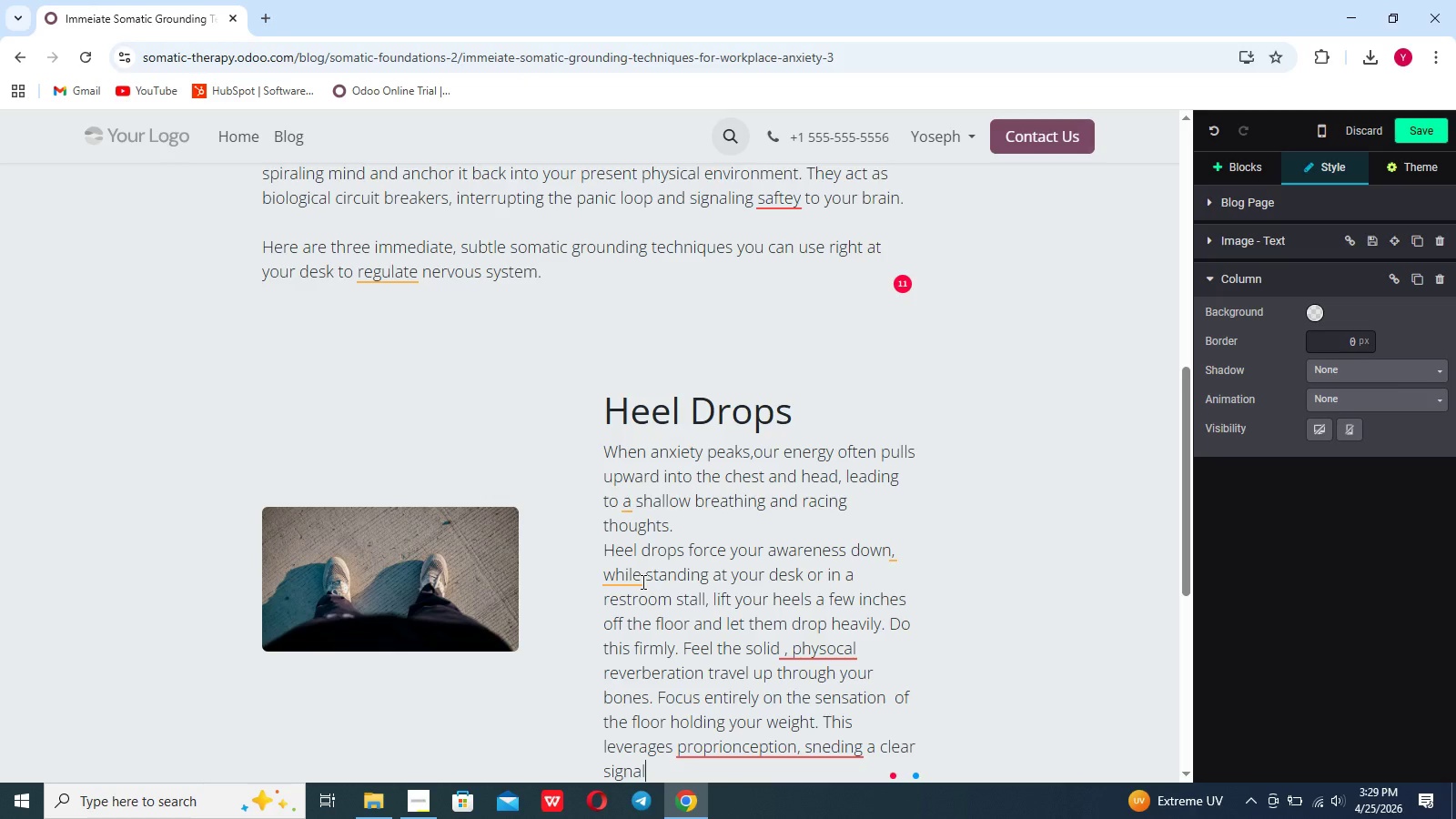 
type( to your loved one)
 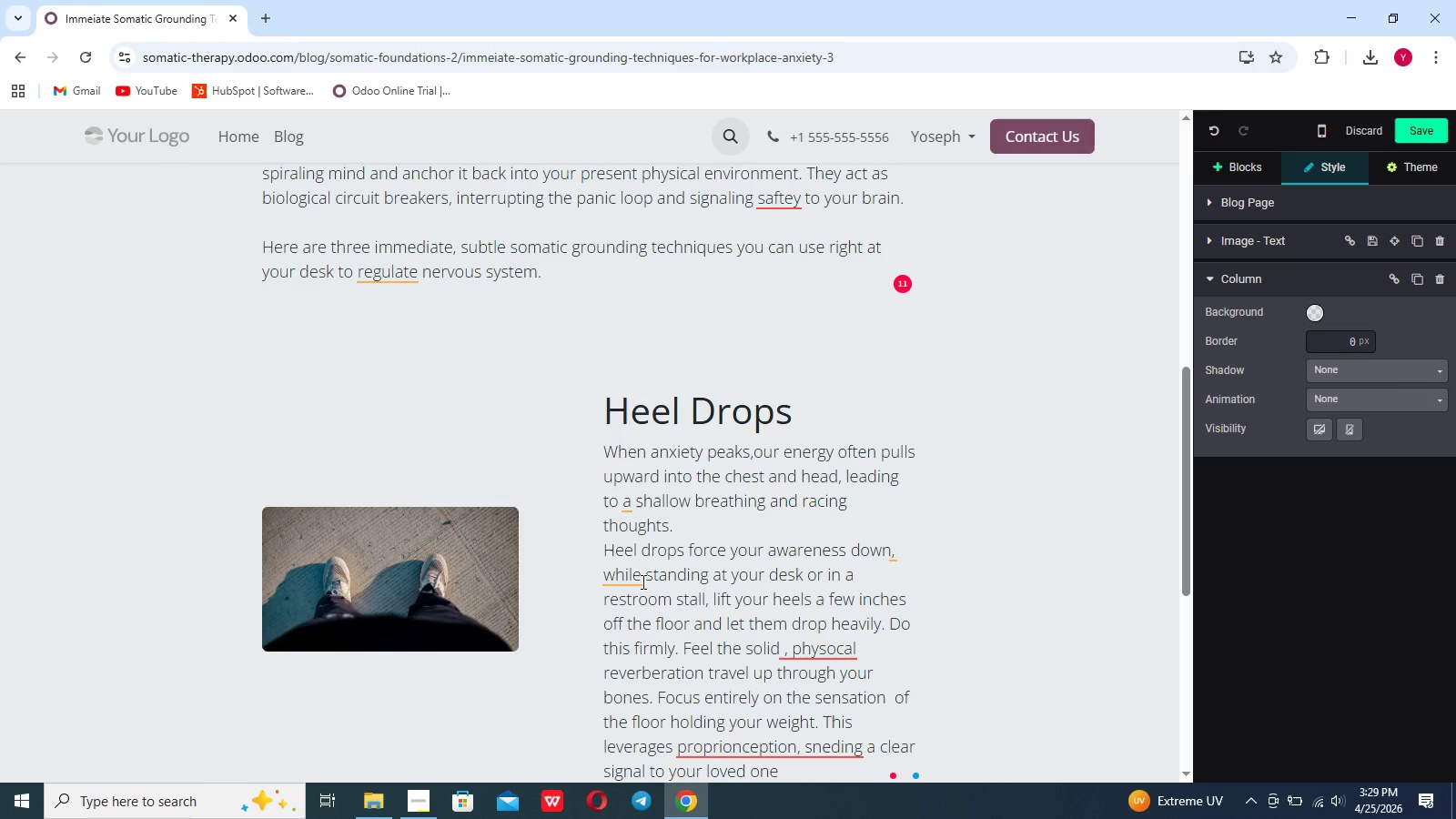 
key(Backspace)
key(Backspace)
key(Backspace)
key(Backspace)
key(Backspace)
key(Backspace)
key(Backspace)
type(wer back)
key(Backspace)
key(Backspace)
key(Backspace)
type(rain that you are physically supported and grounded in tr)
key(Backspace)
key(Backspace)
key(Backspace)
type( reality )
 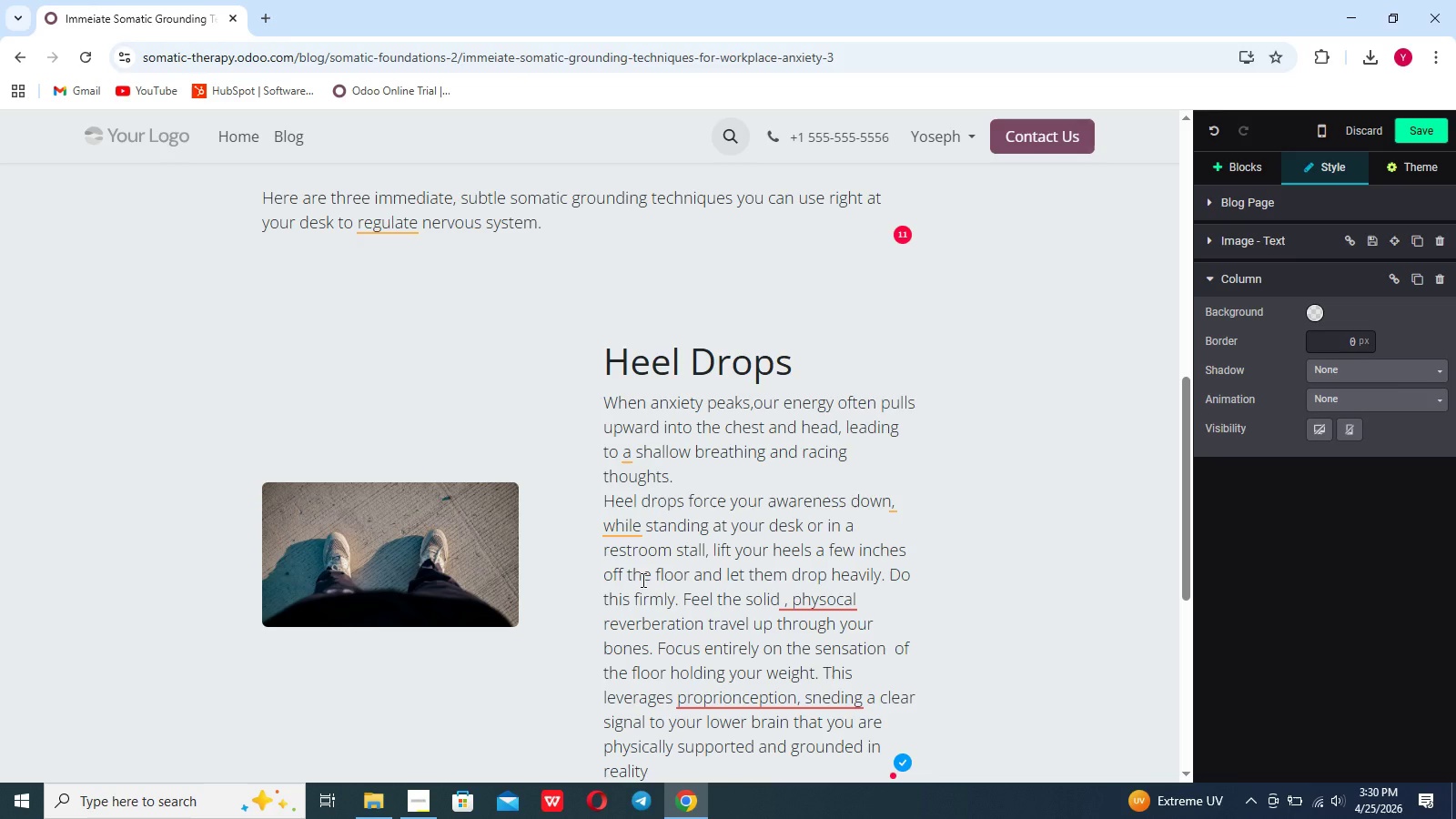 
wait(14.05)
 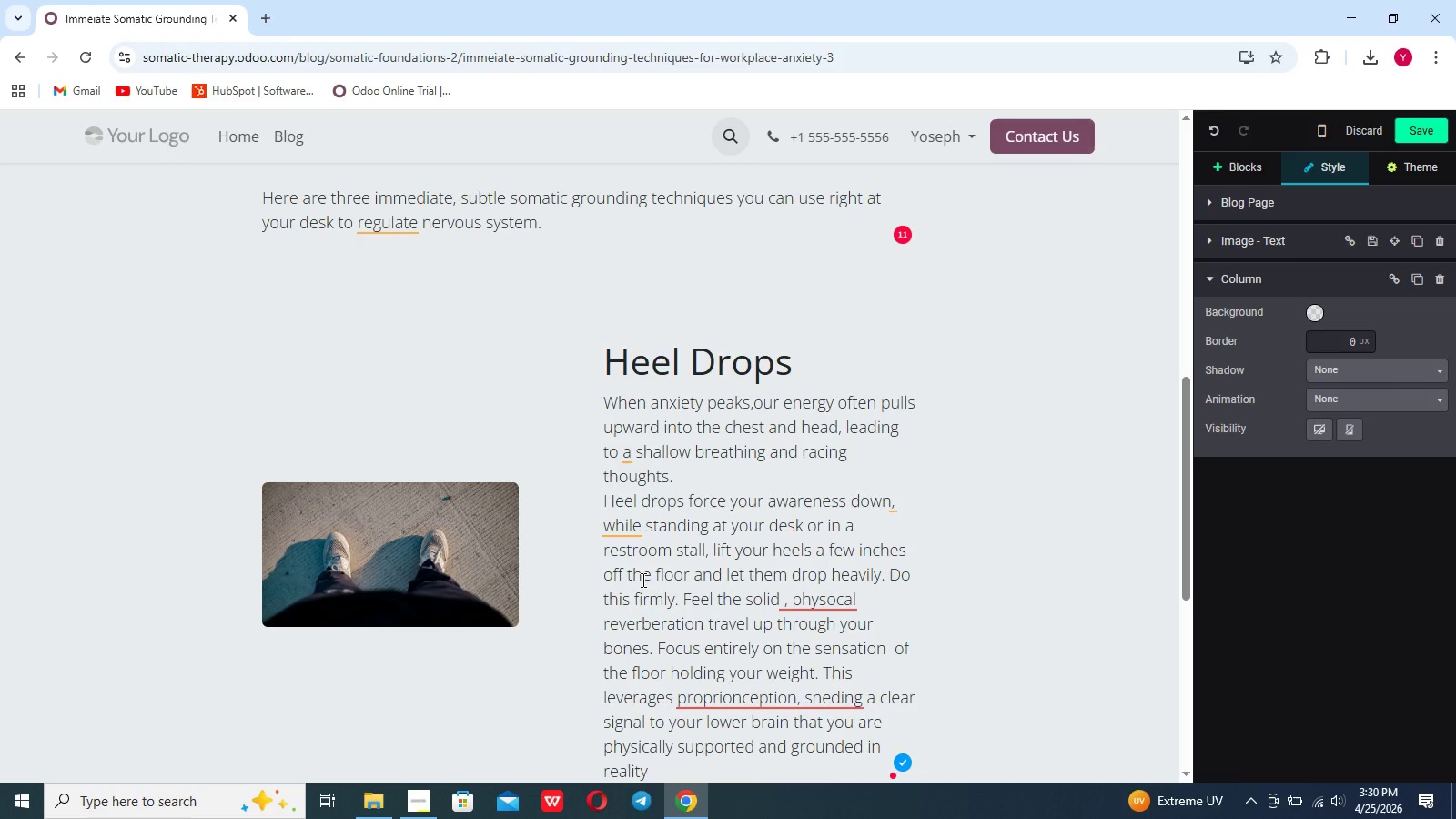 
type( not floating in a future catastrophe)
 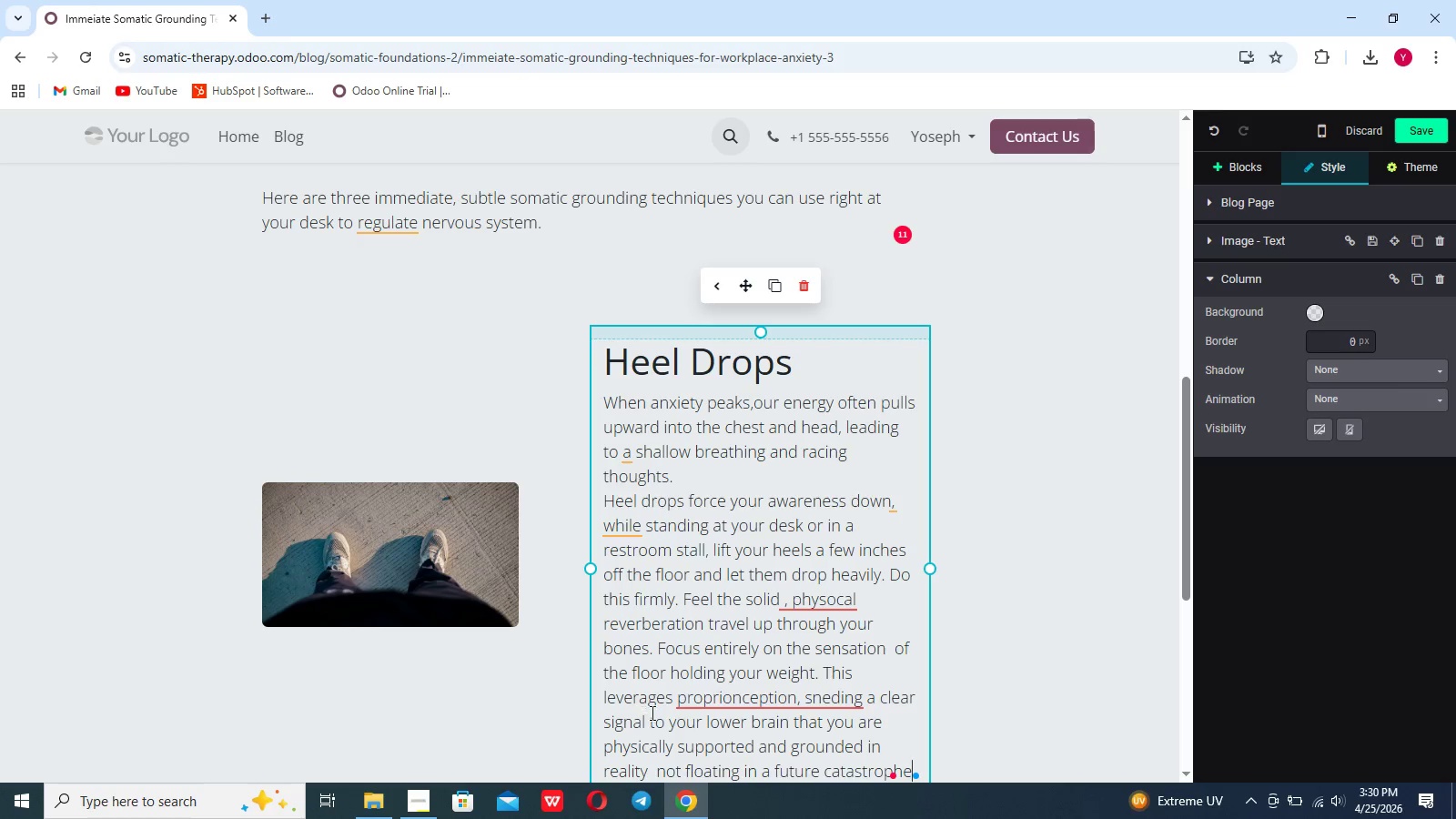 
left_click([715, 695])
 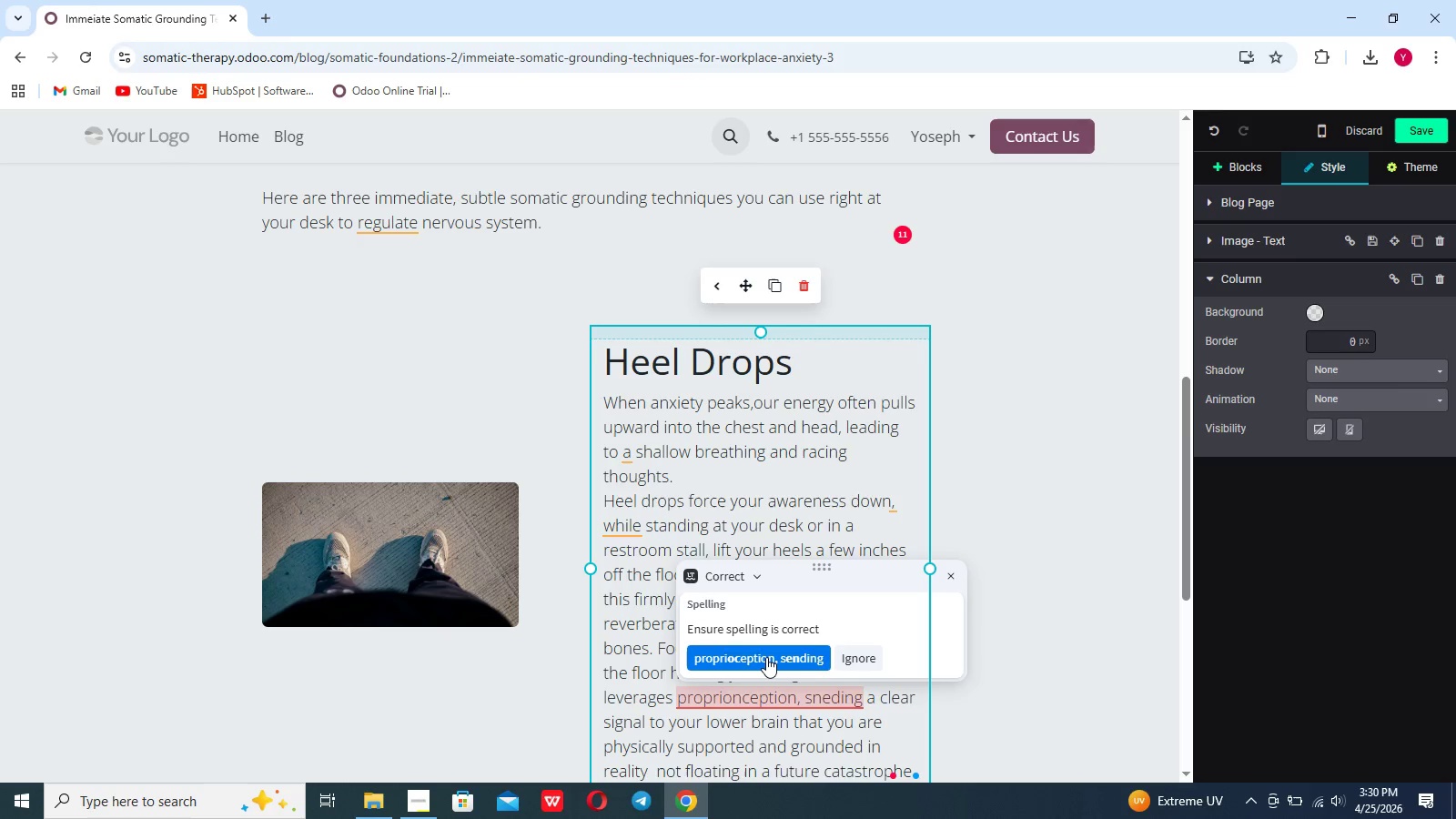 
left_click([766, 657])
 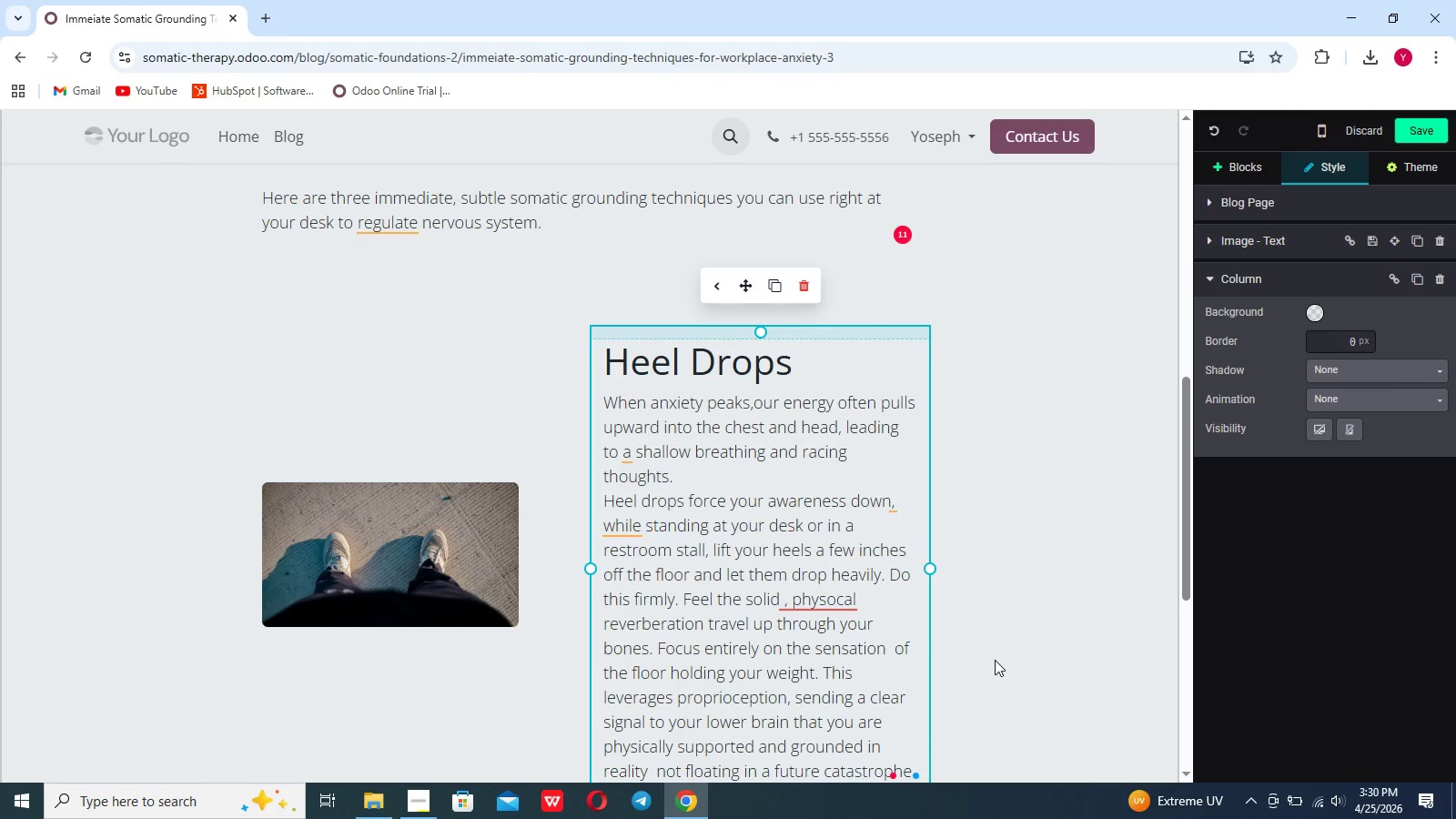 
scroll: coordinate [995, 660], scroll_direction: down, amount: 9.0
 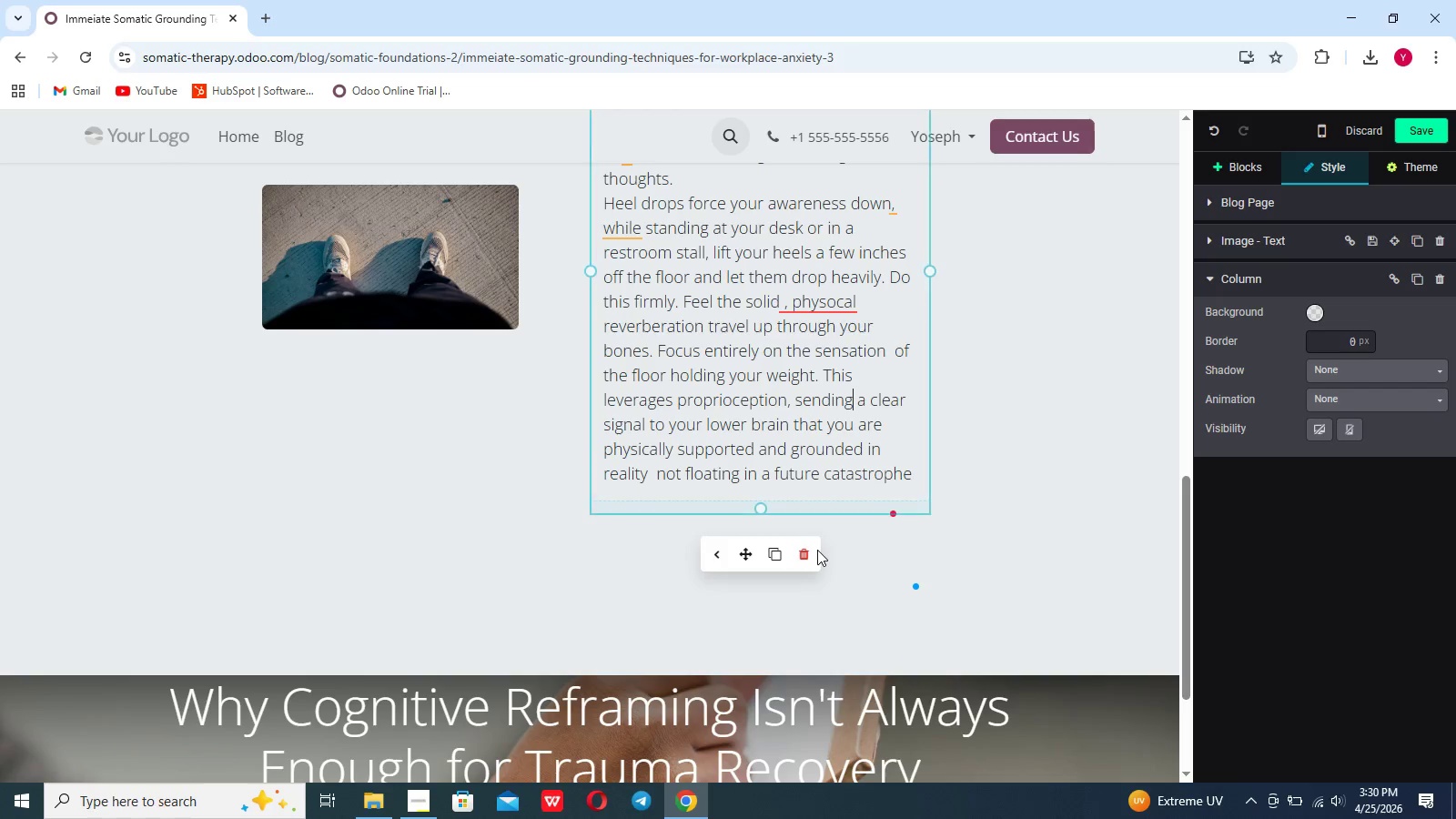 
left_click([817, 550])
 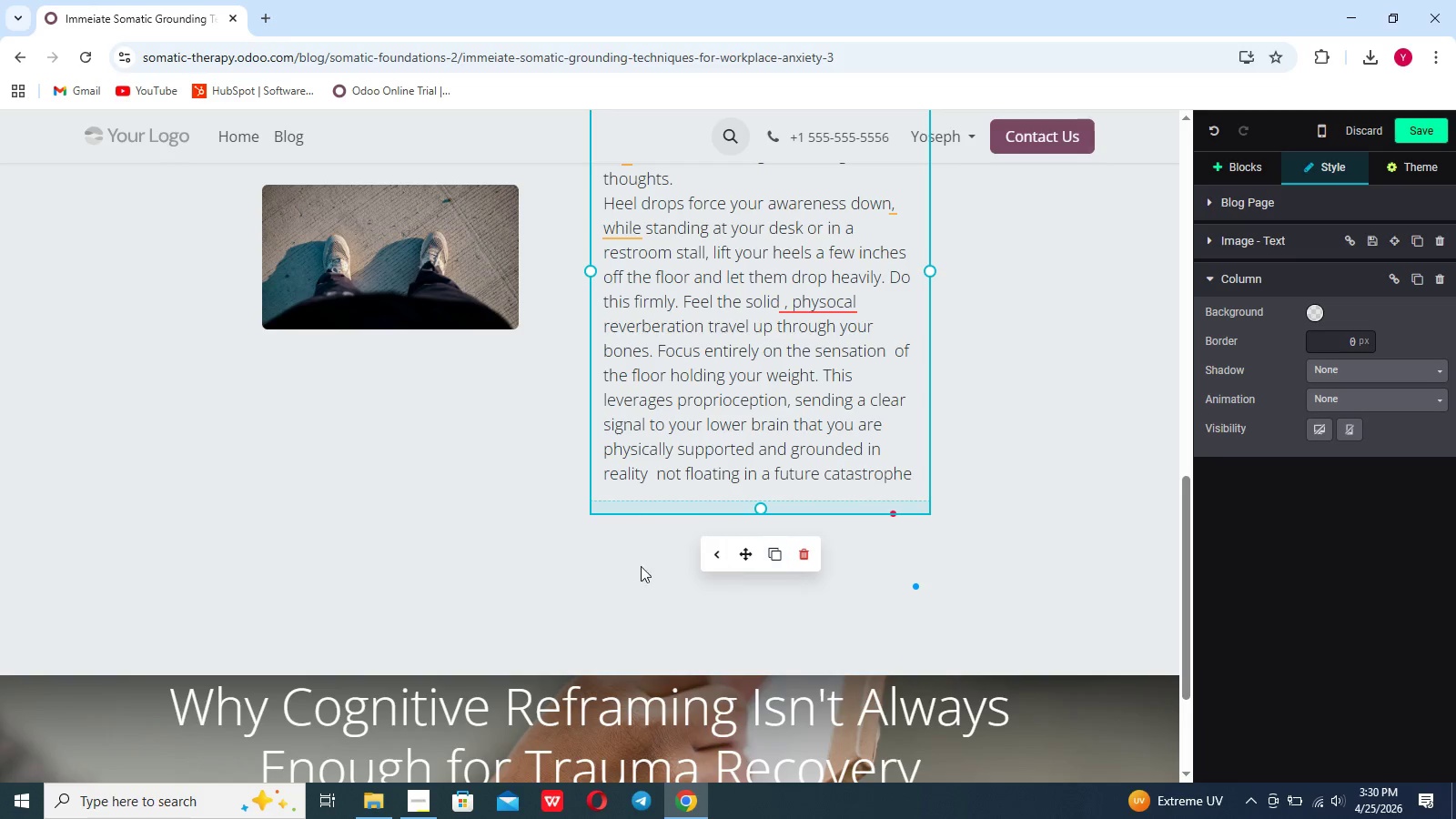 
left_click([590, 564])
 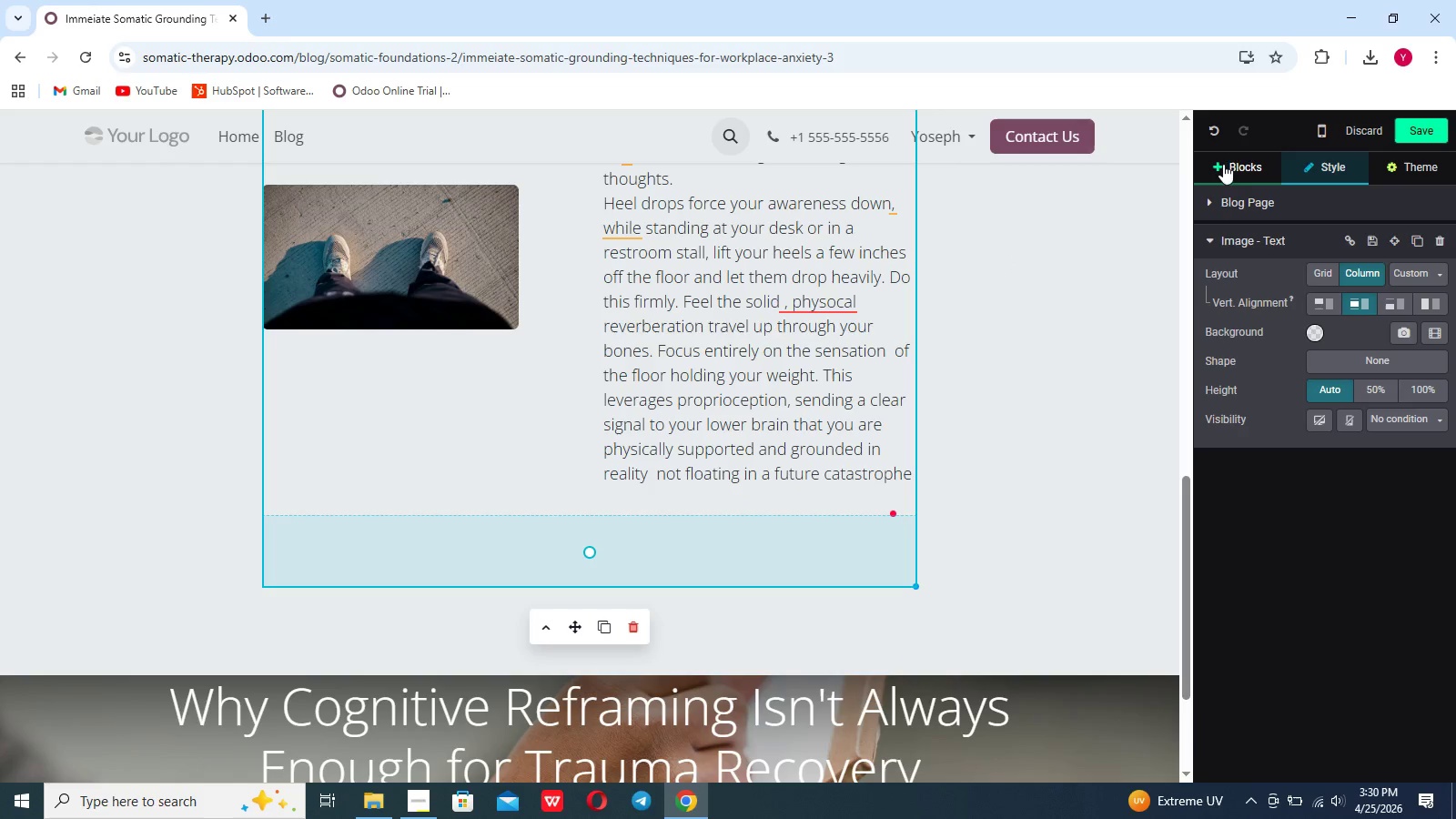 
left_click([1241, 160])
 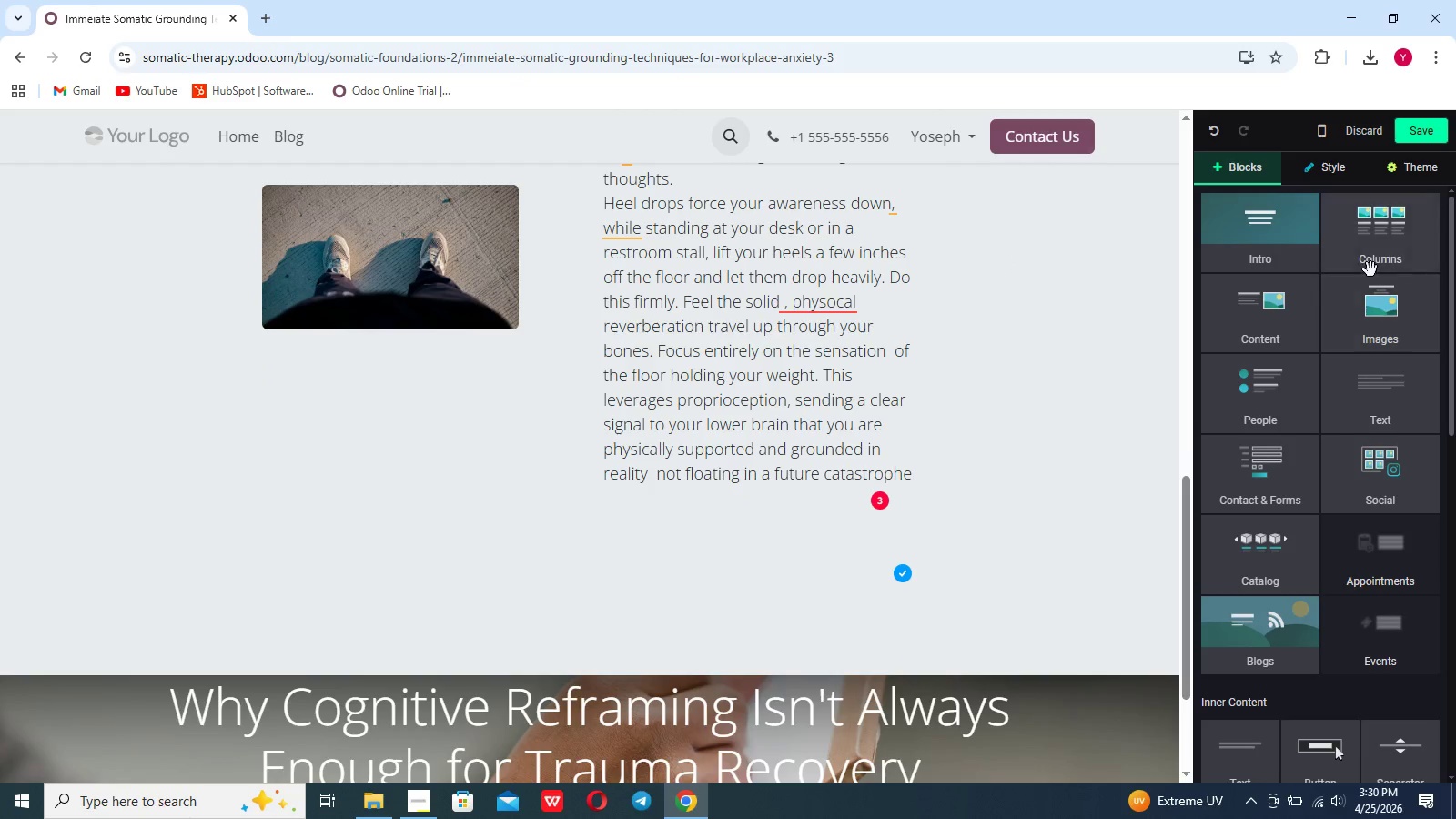 
left_click([1284, 336])
 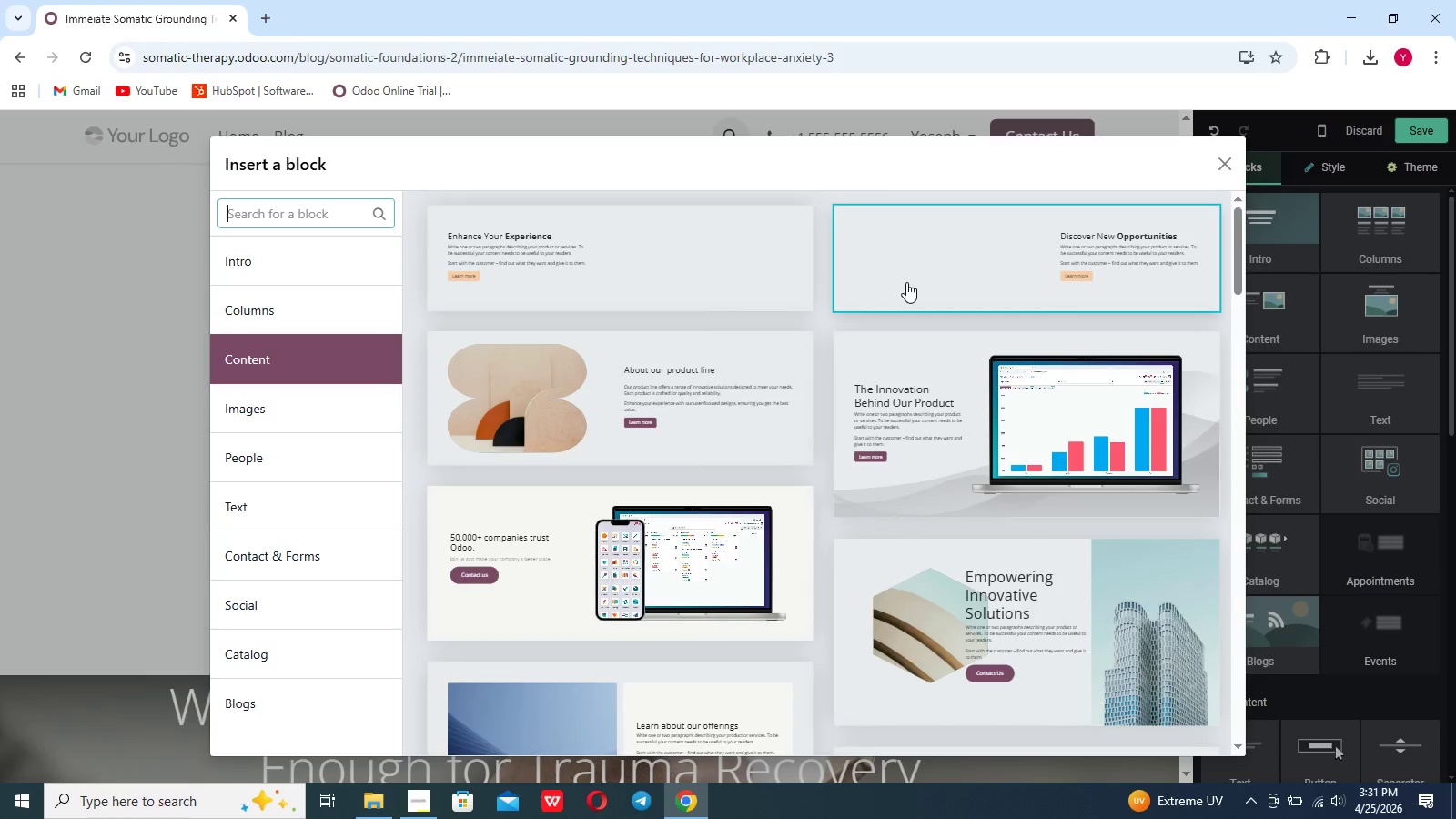 
mouse_move([675, 275])
 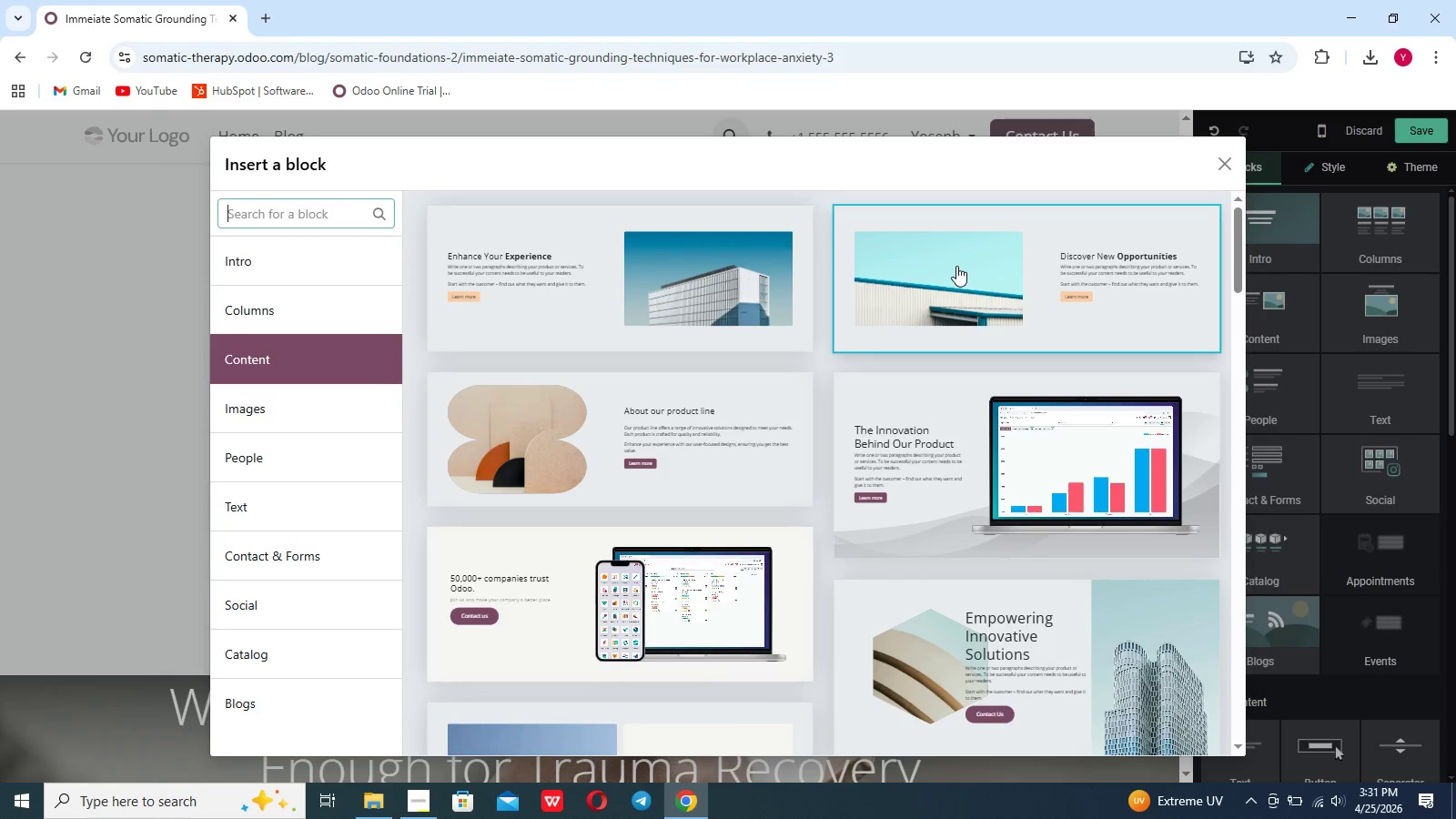 
left_click([956, 266])
 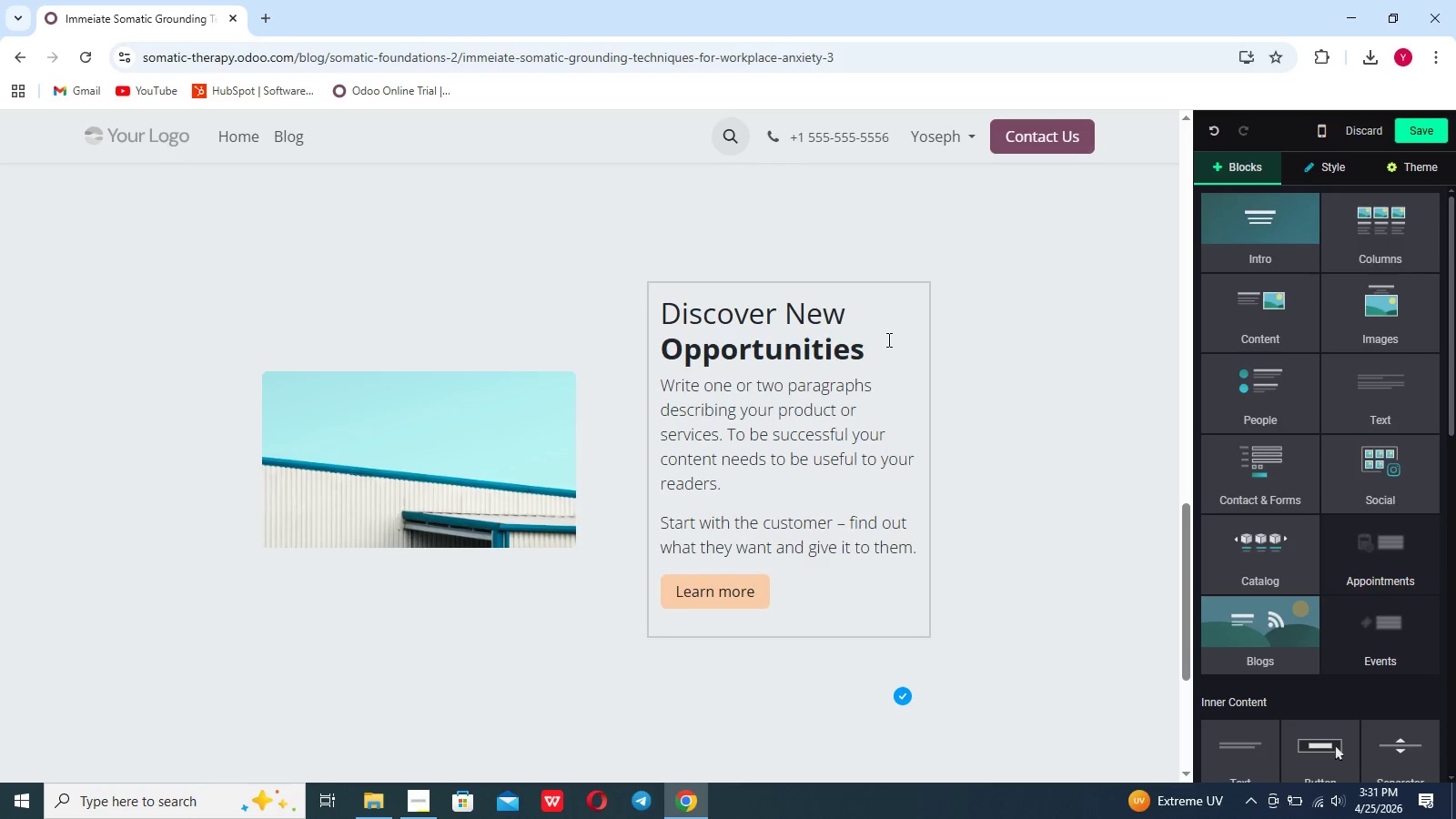 
left_click_drag(start_coordinate=[877, 346], to_coordinate=[661, 300])
 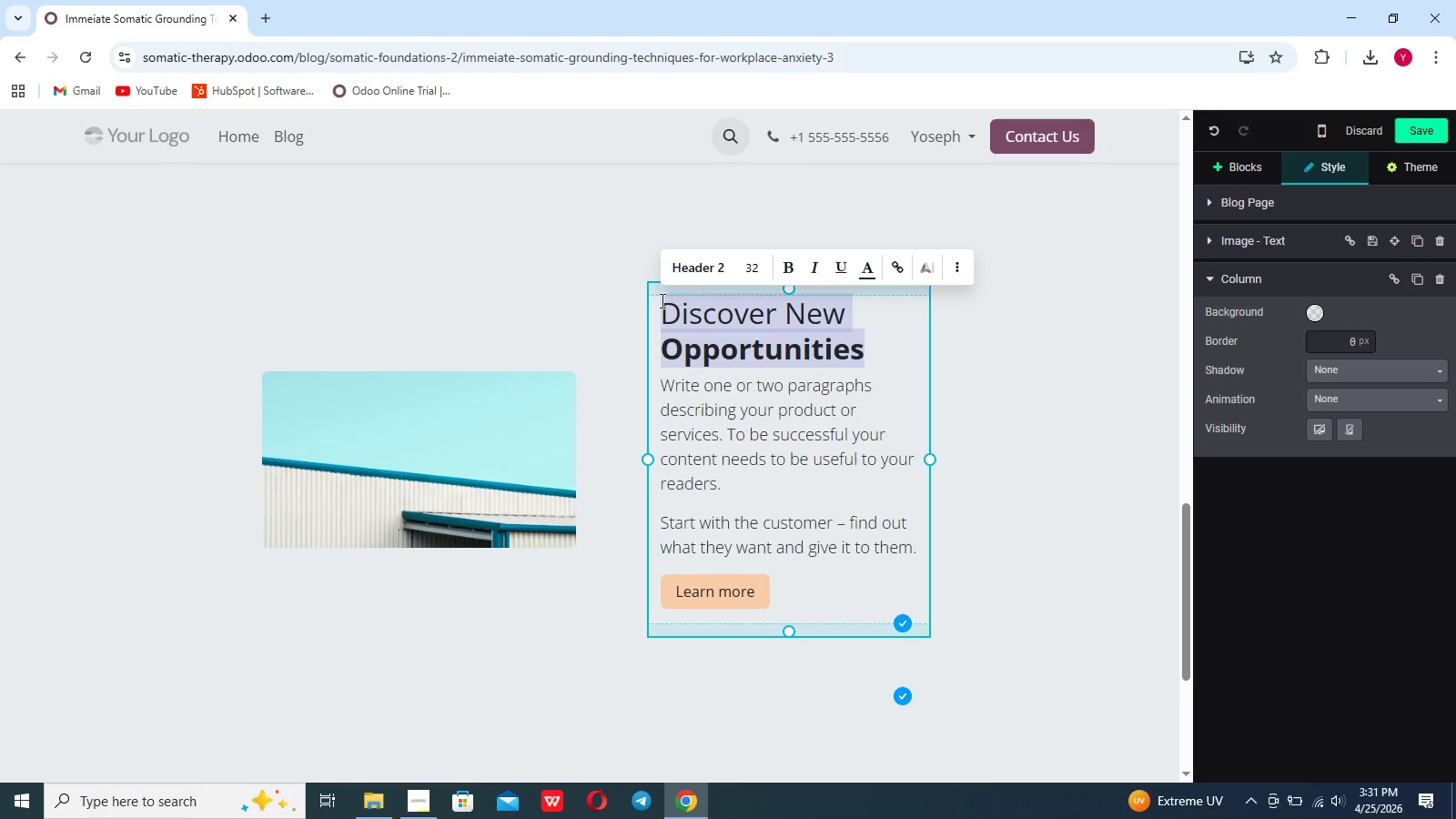 
key(Backspace)
 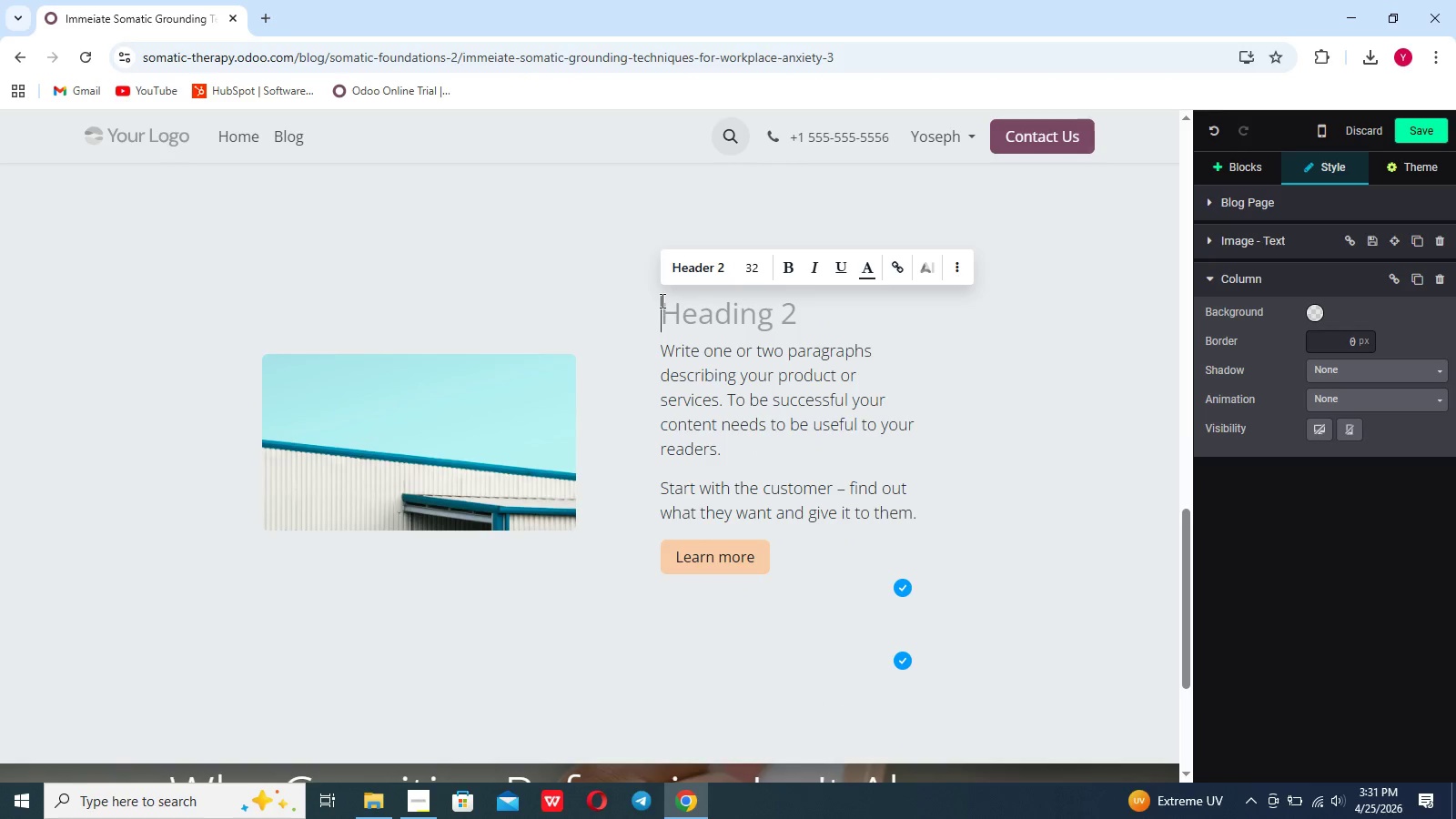 
type(Peripheral expsni)
key(Backspace)
key(Backspace)
key(Backspace)
type(ansion)
 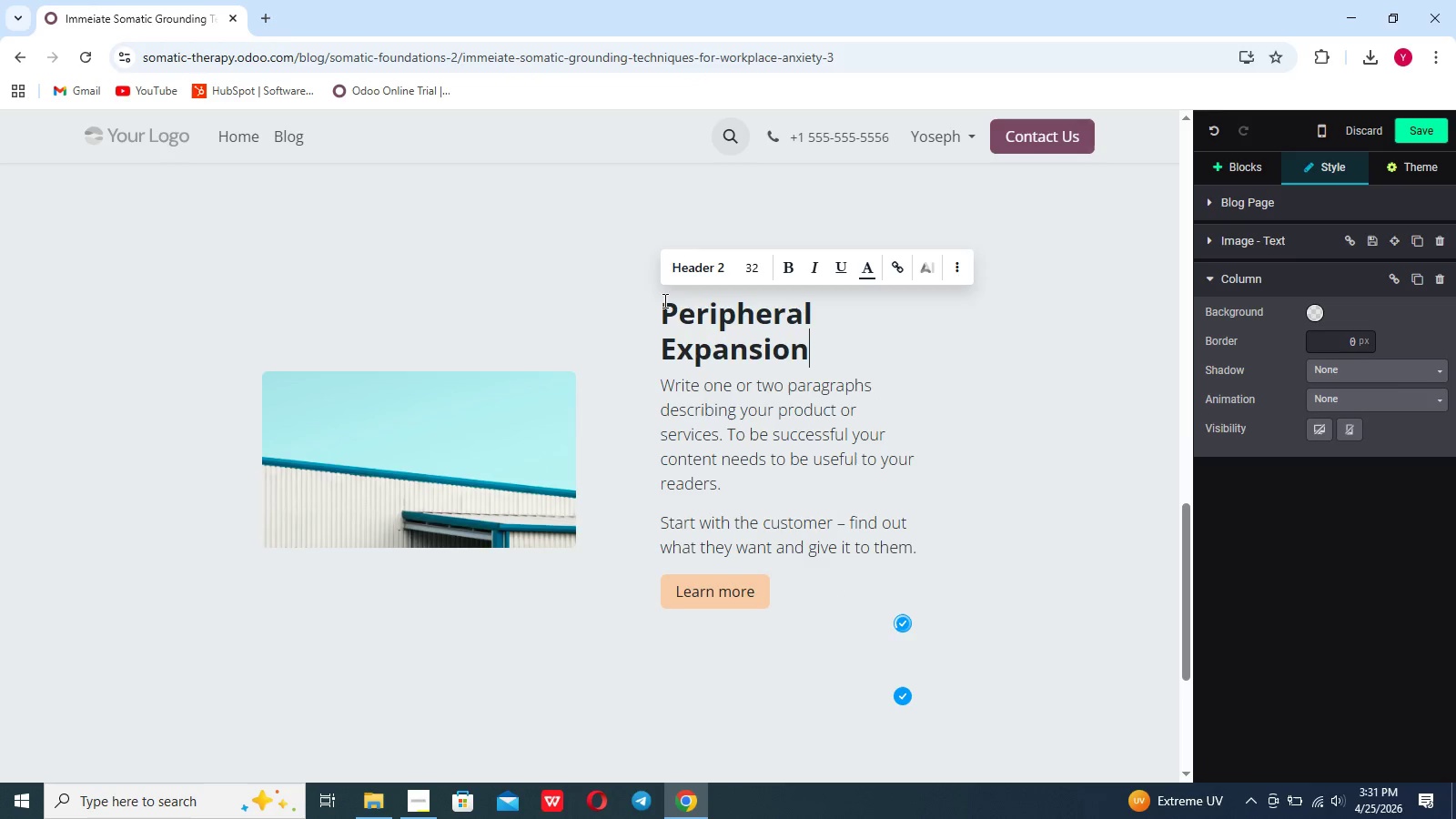 
wait(7.14)
 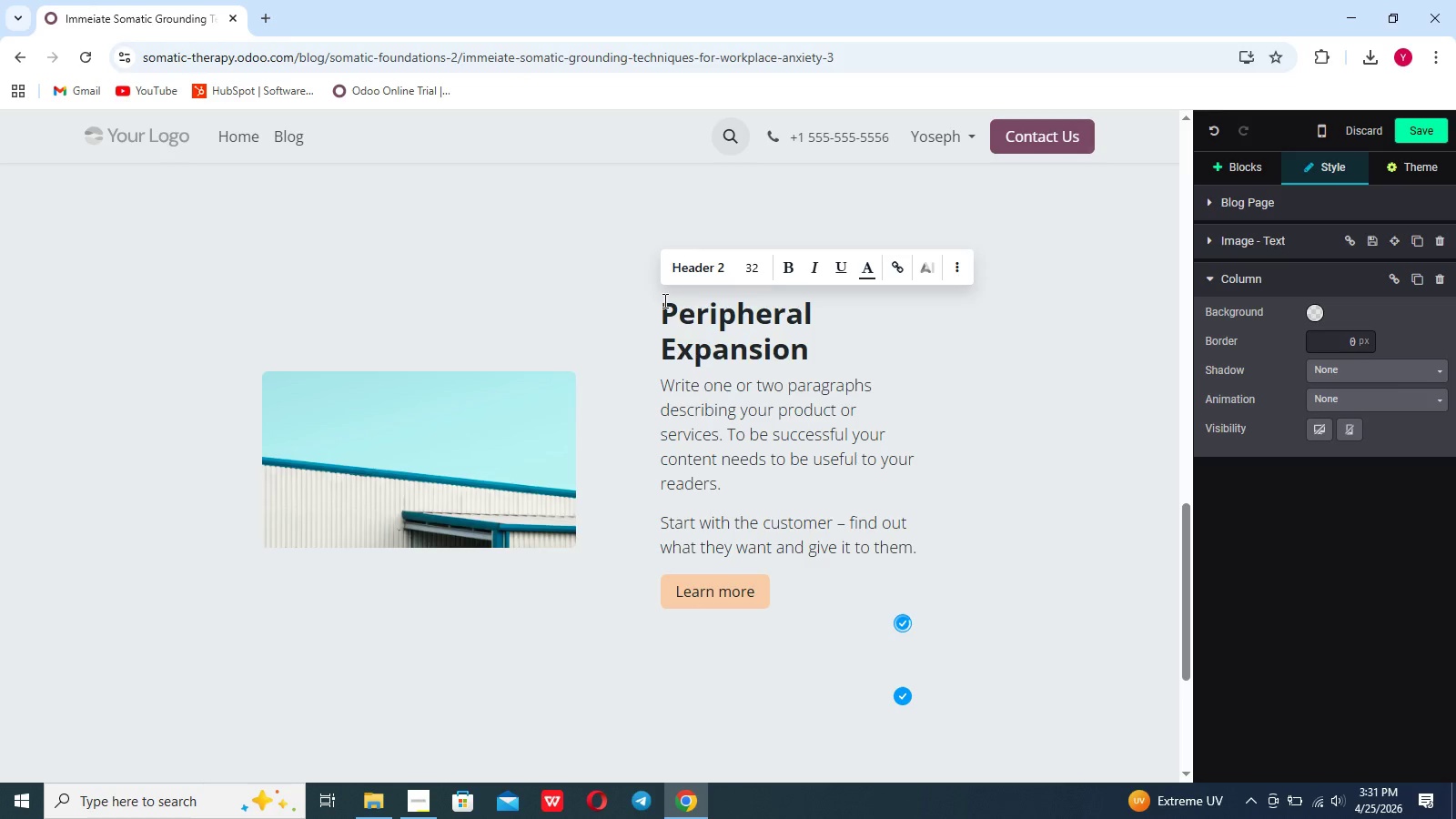 
double_click([483, 444])
 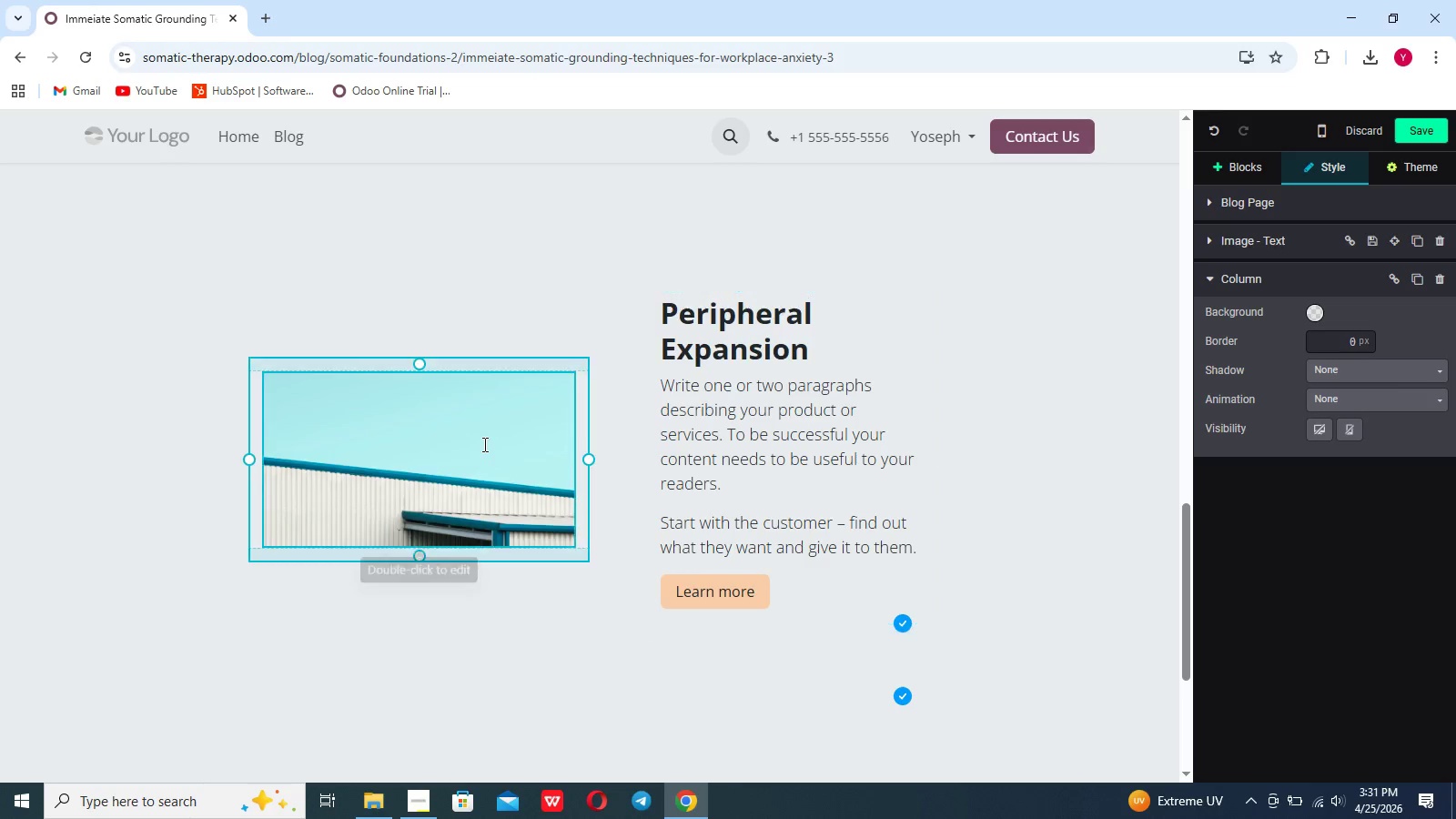 
triple_click([483, 444])
 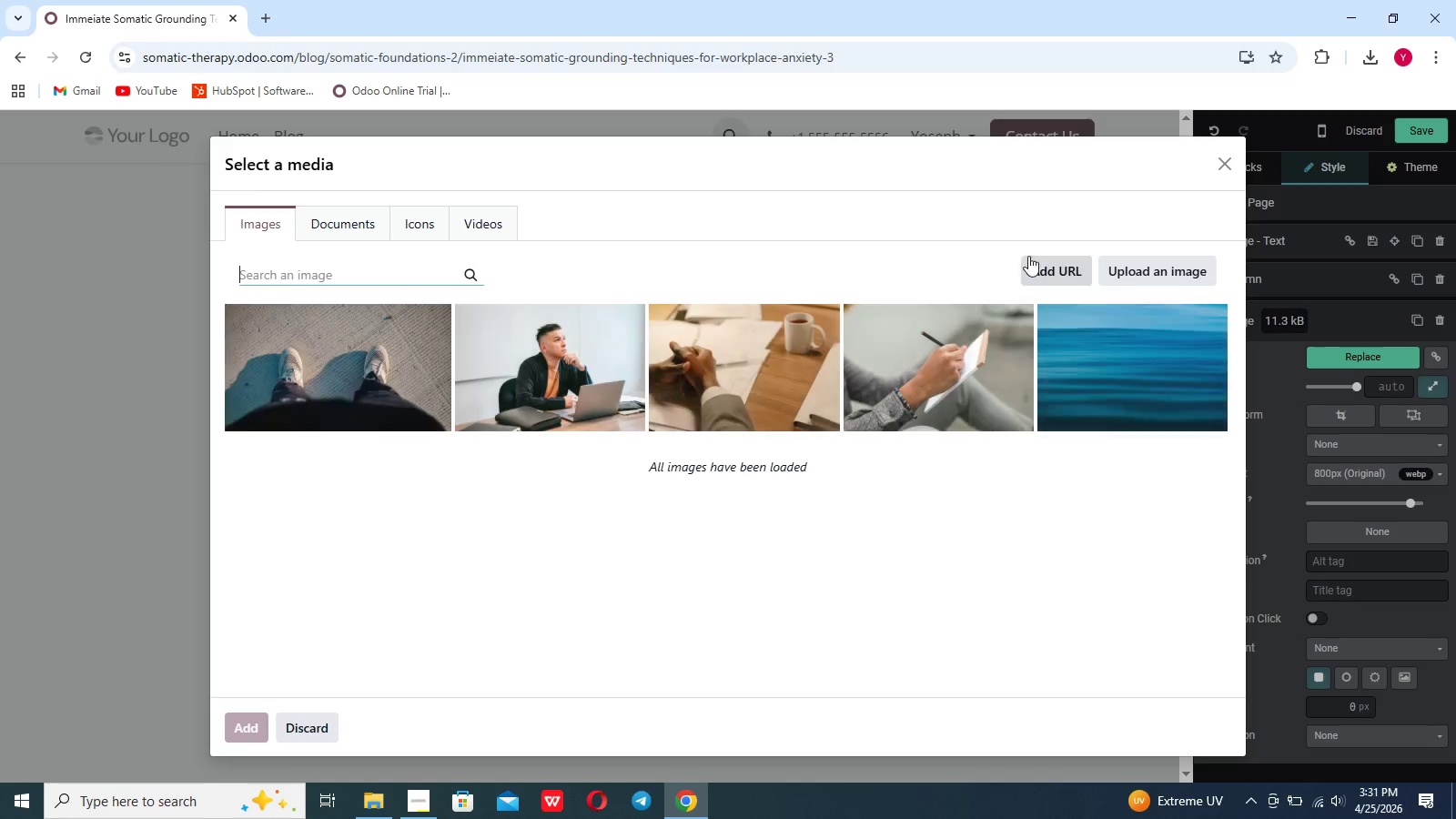 
left_click([1132, 263])
 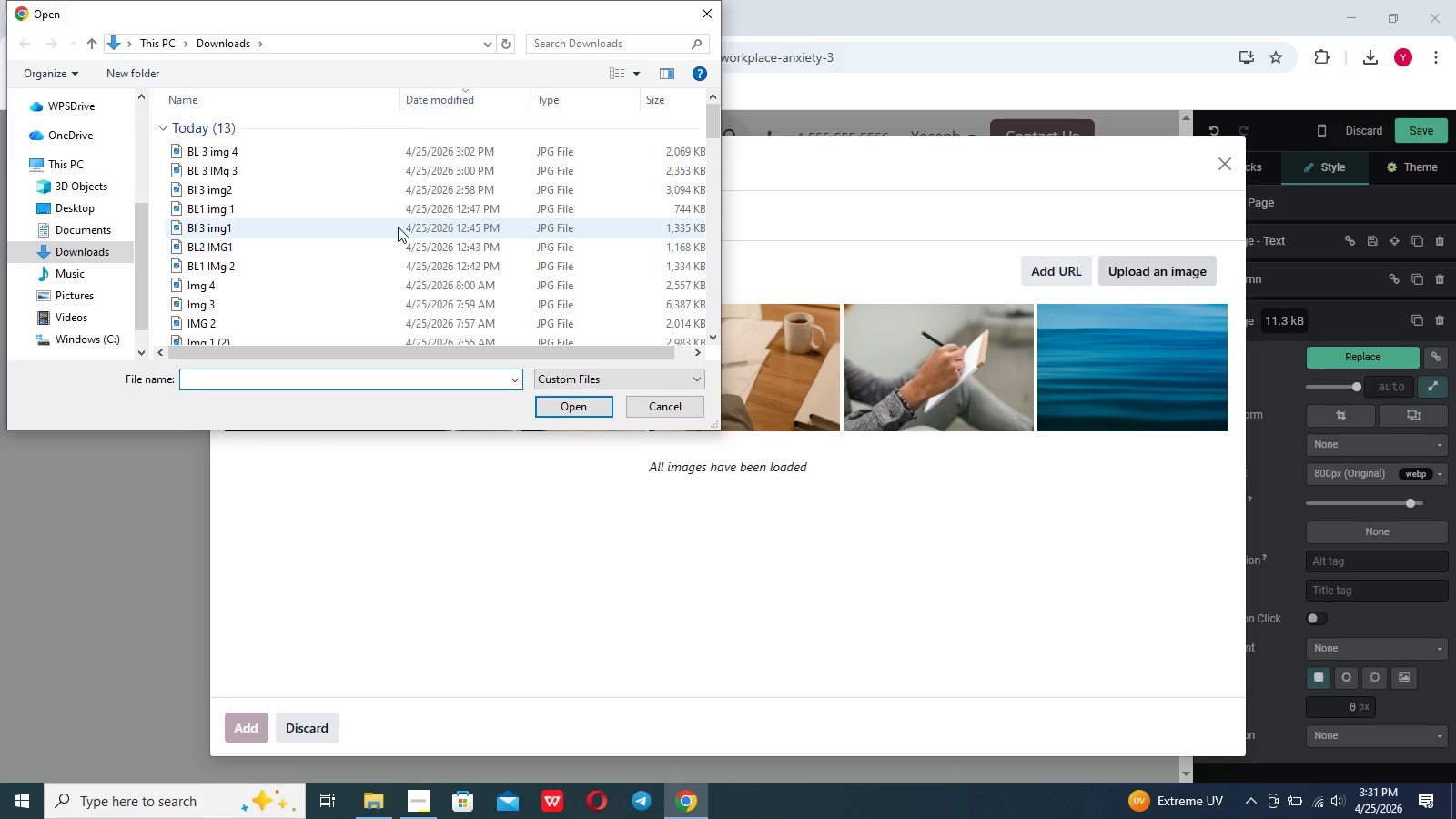 
left_click([349, 175])
 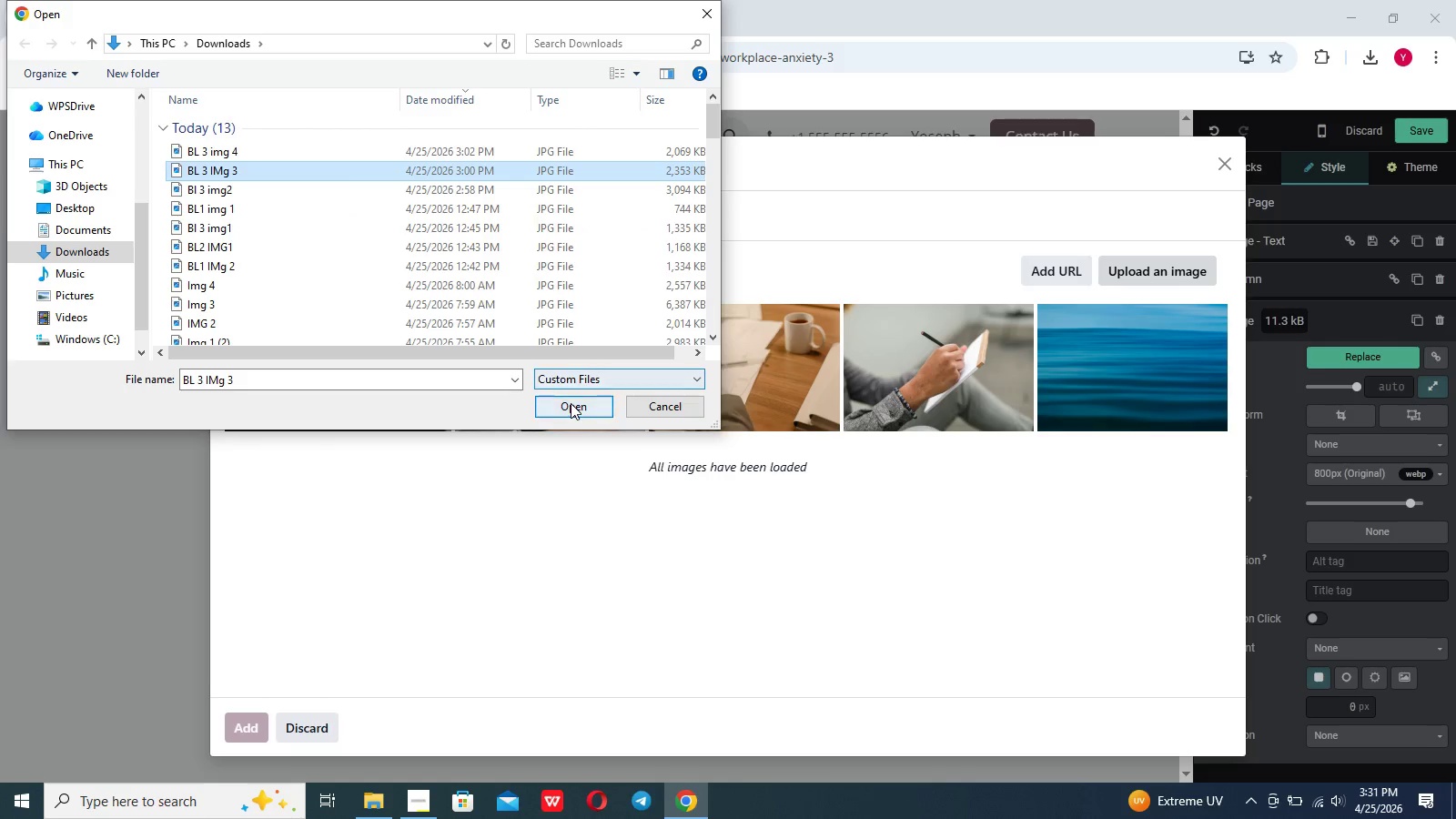 
left_click([571, 403])
 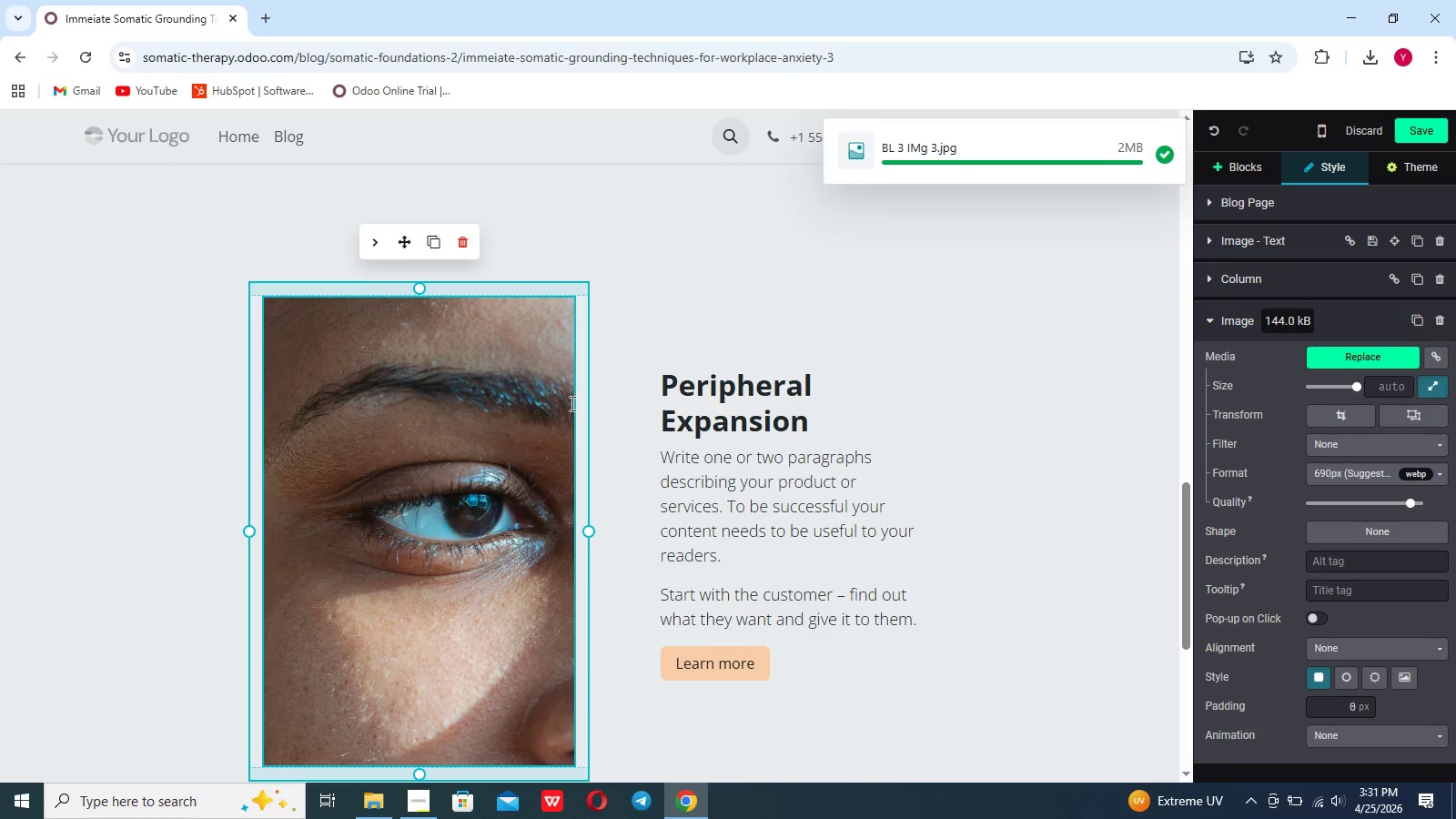 
wait(12.8)
 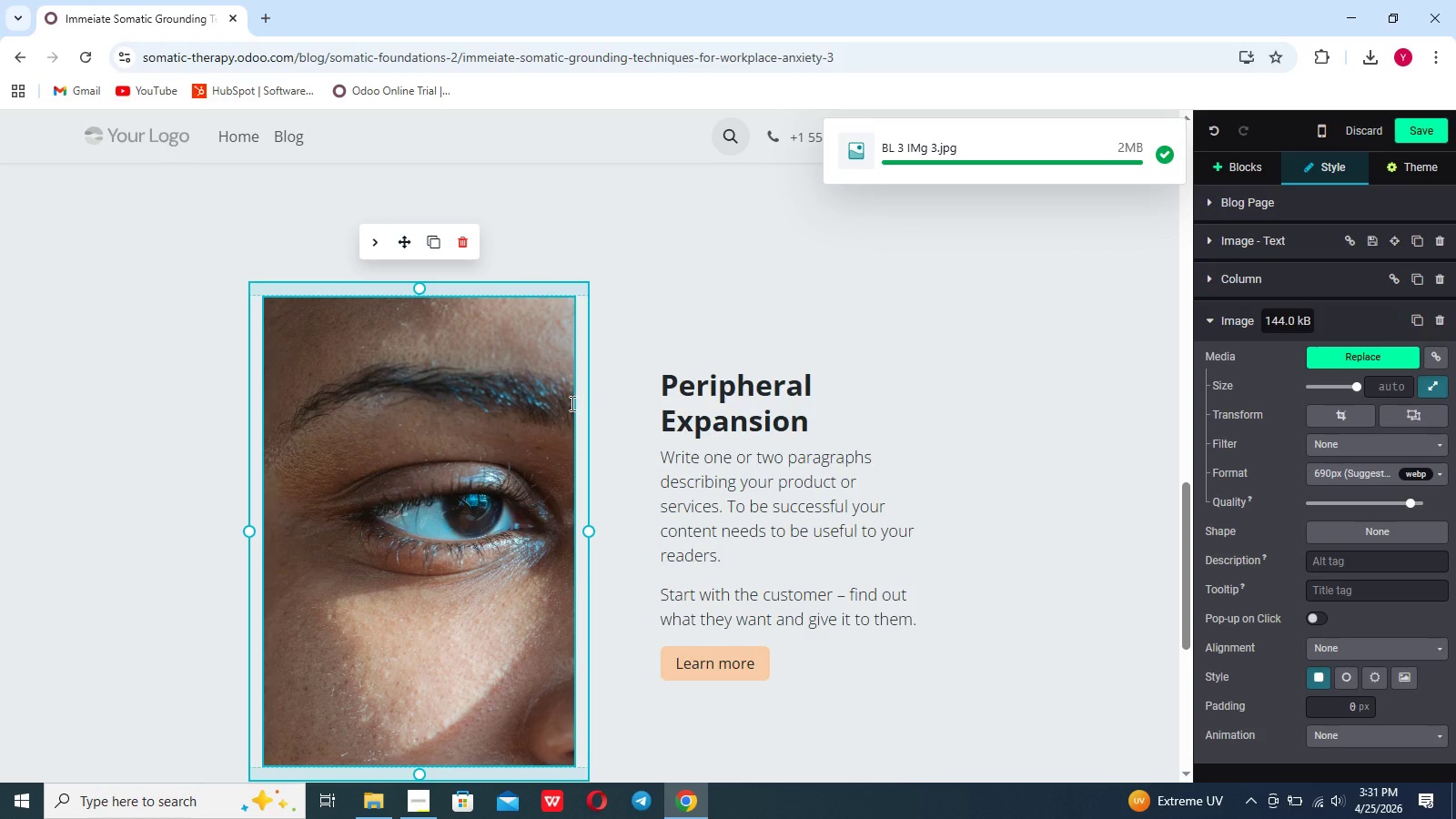 
left_click_drag(start_coordinate=[782, 656], to_coordinate=[662, 435])
 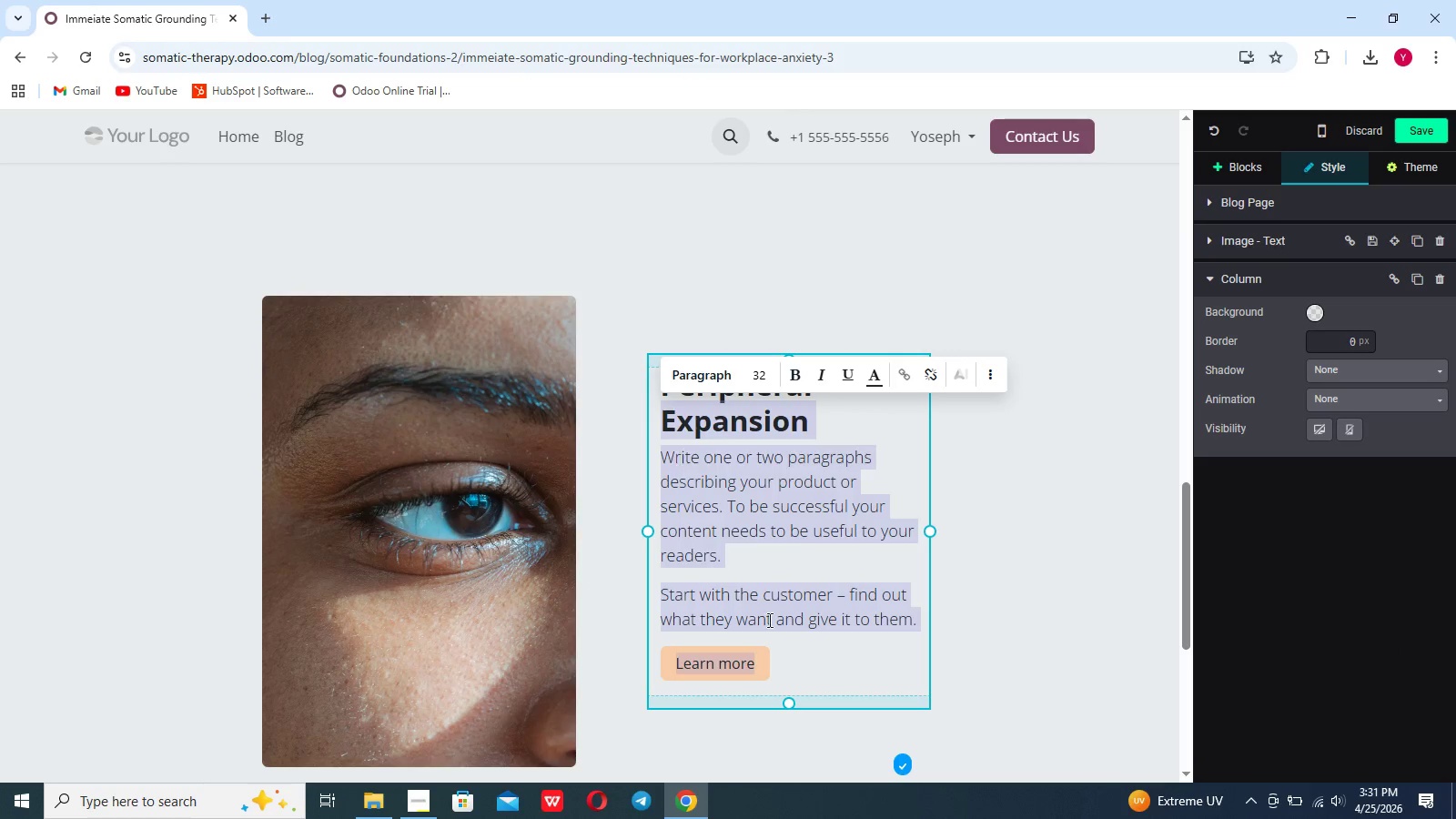 
left_click([784, 647])
 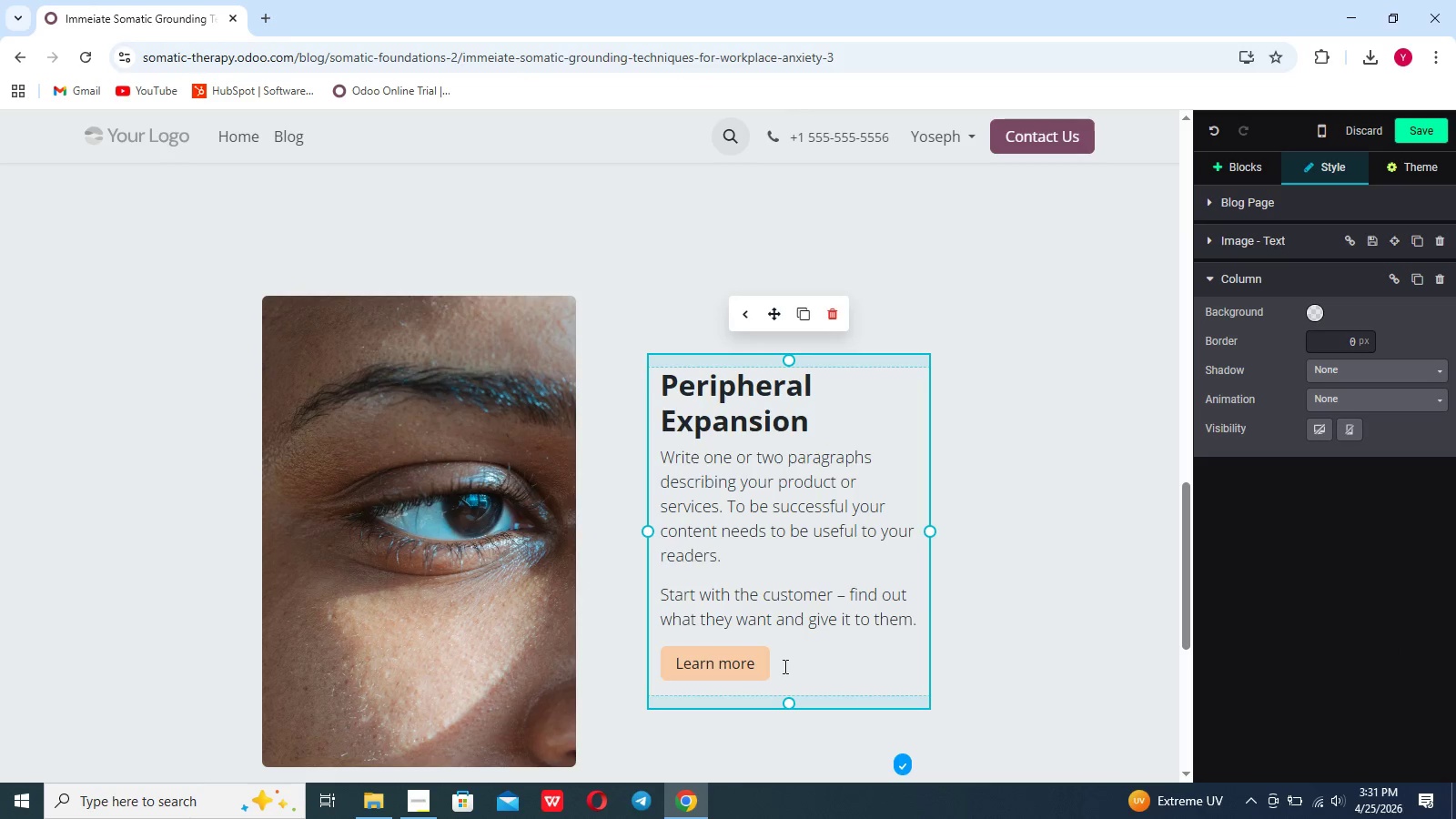 
left_click_drag(start_coordinate=[784, 666], to_coordinate=[670, 446])
 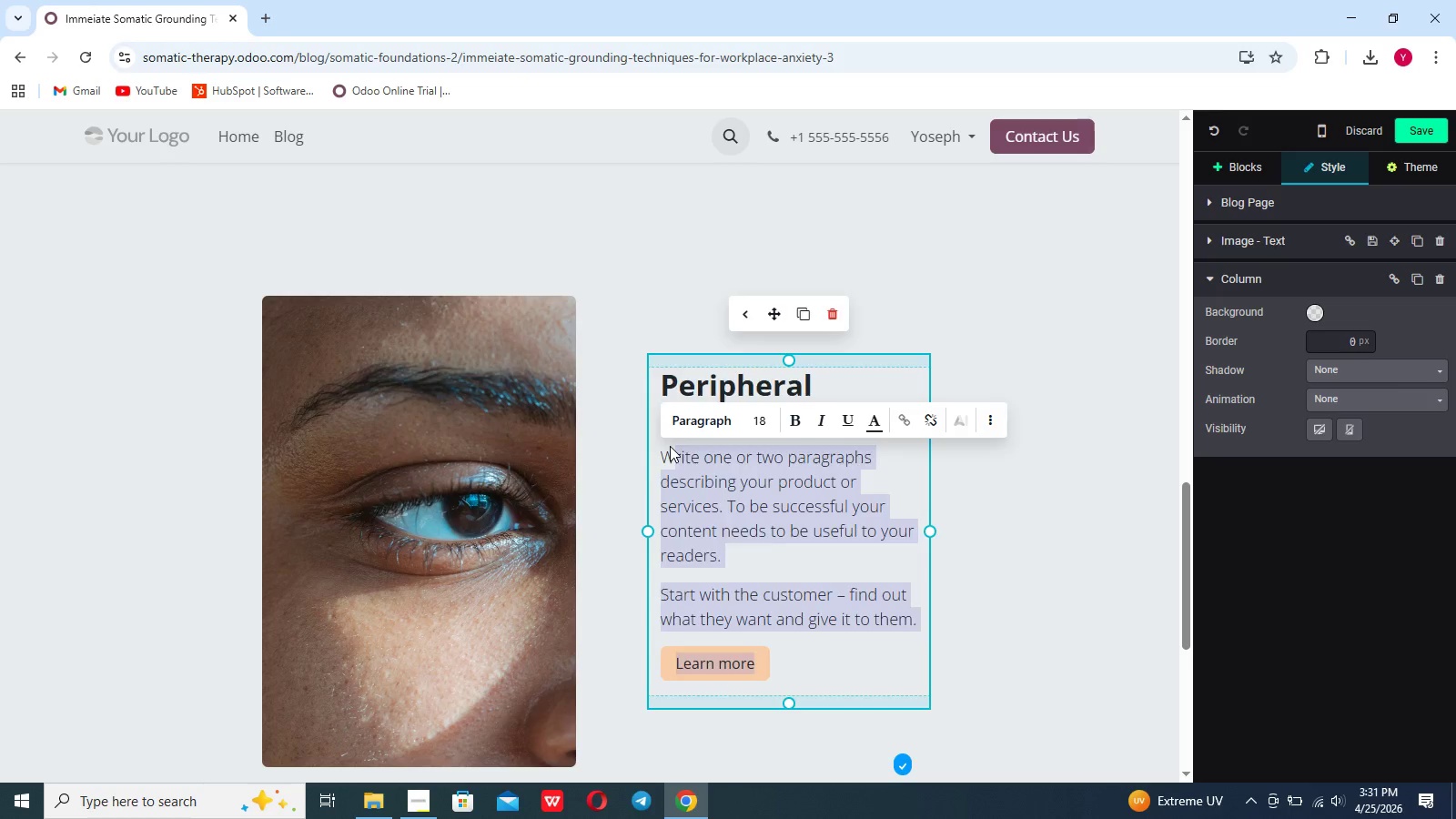 
key(Backspace)
key(Backspace)
type(Whe)
 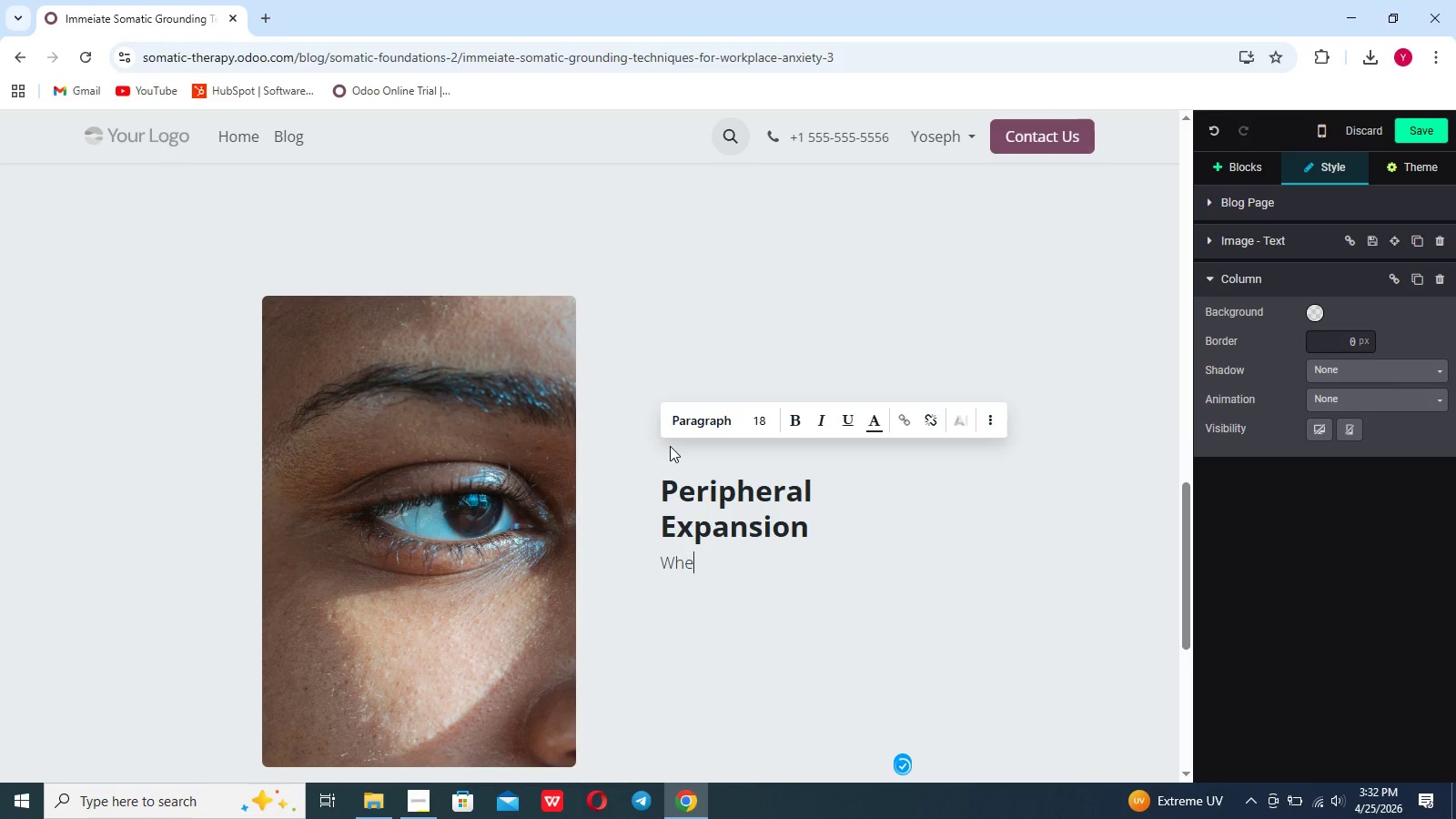 
type(n the symphatetic nerve)
key(Backspace)
type(ous )
 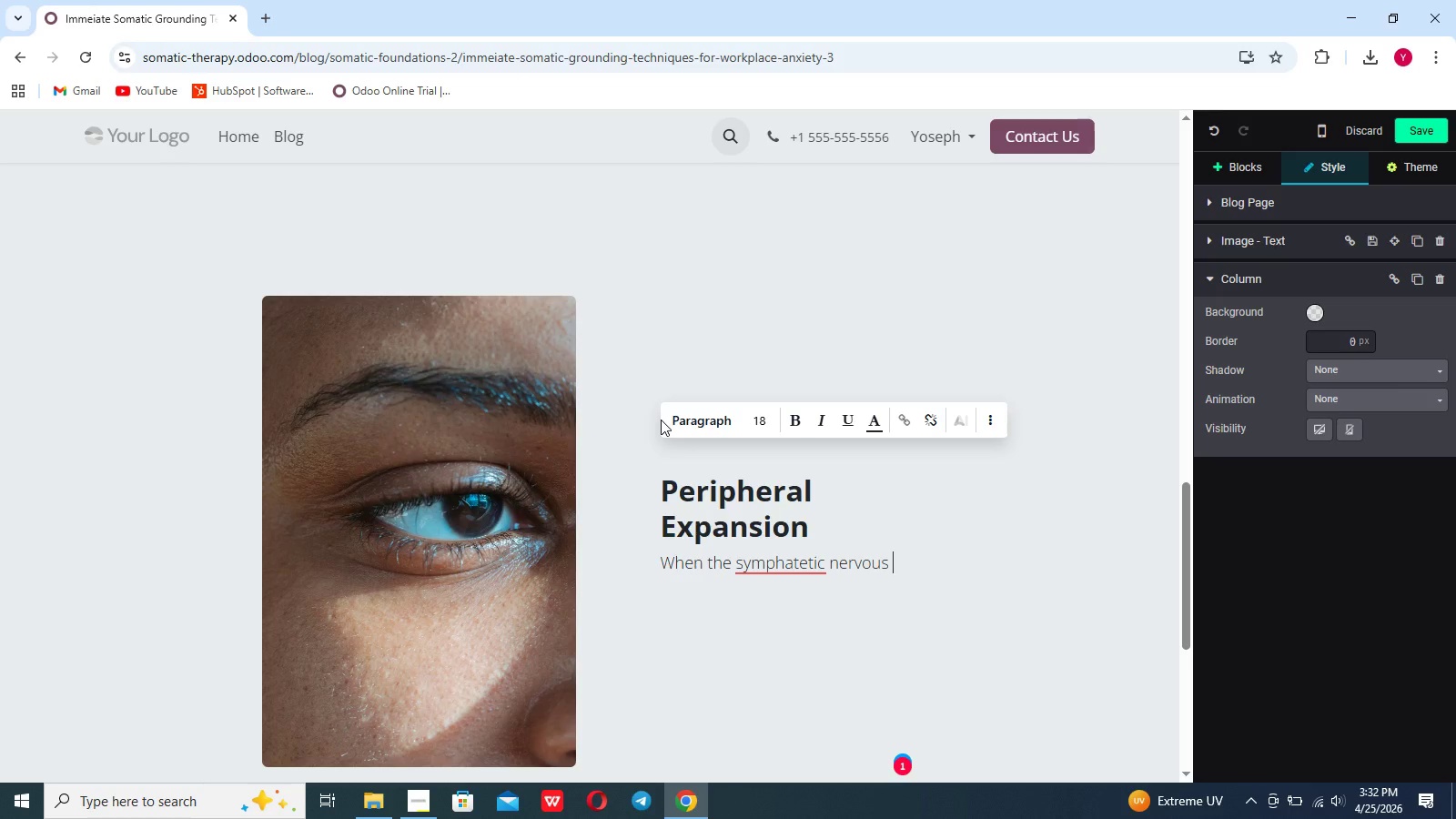 
key(ArrowLeft)
 